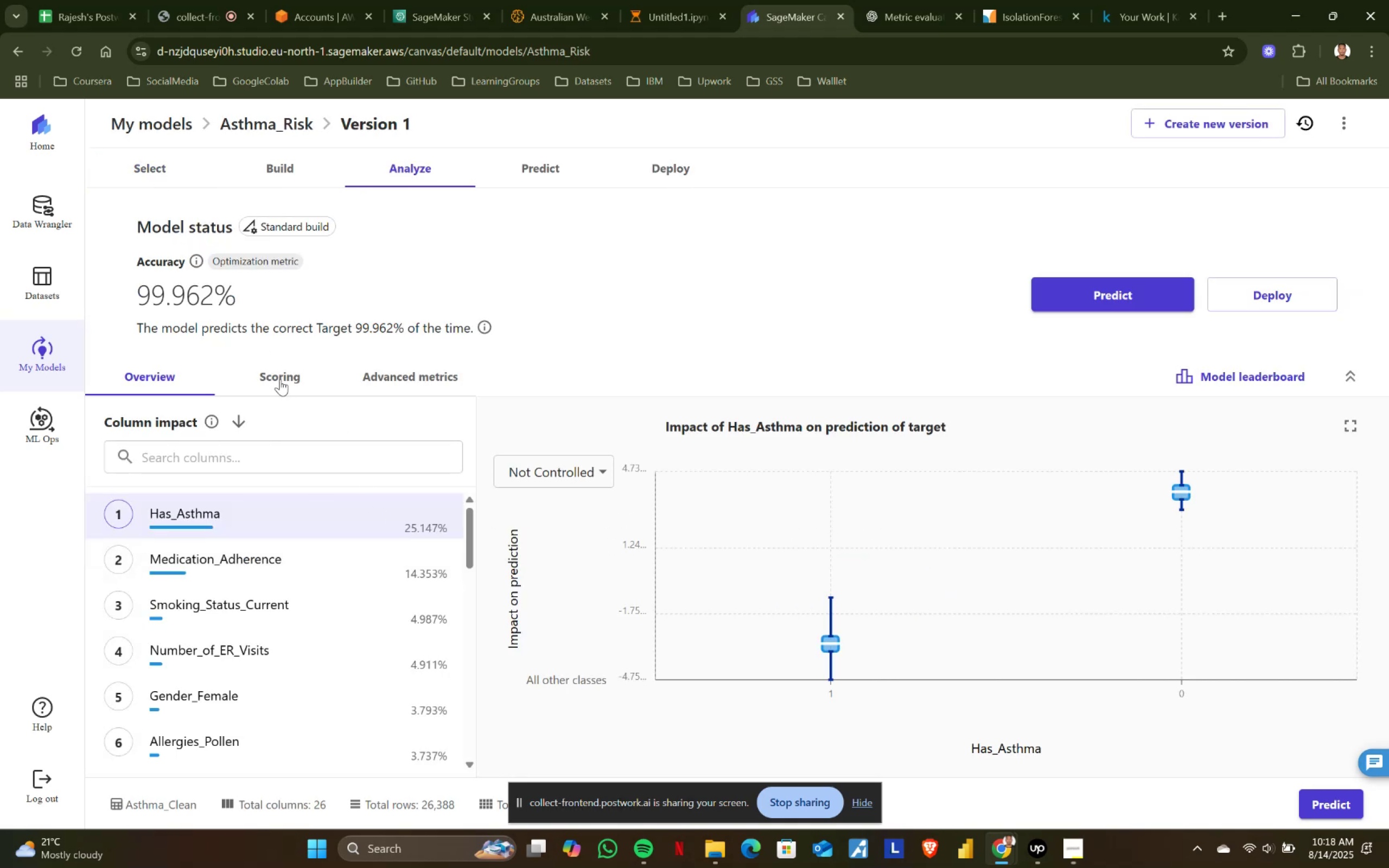 
mouse_move([818, 637])
 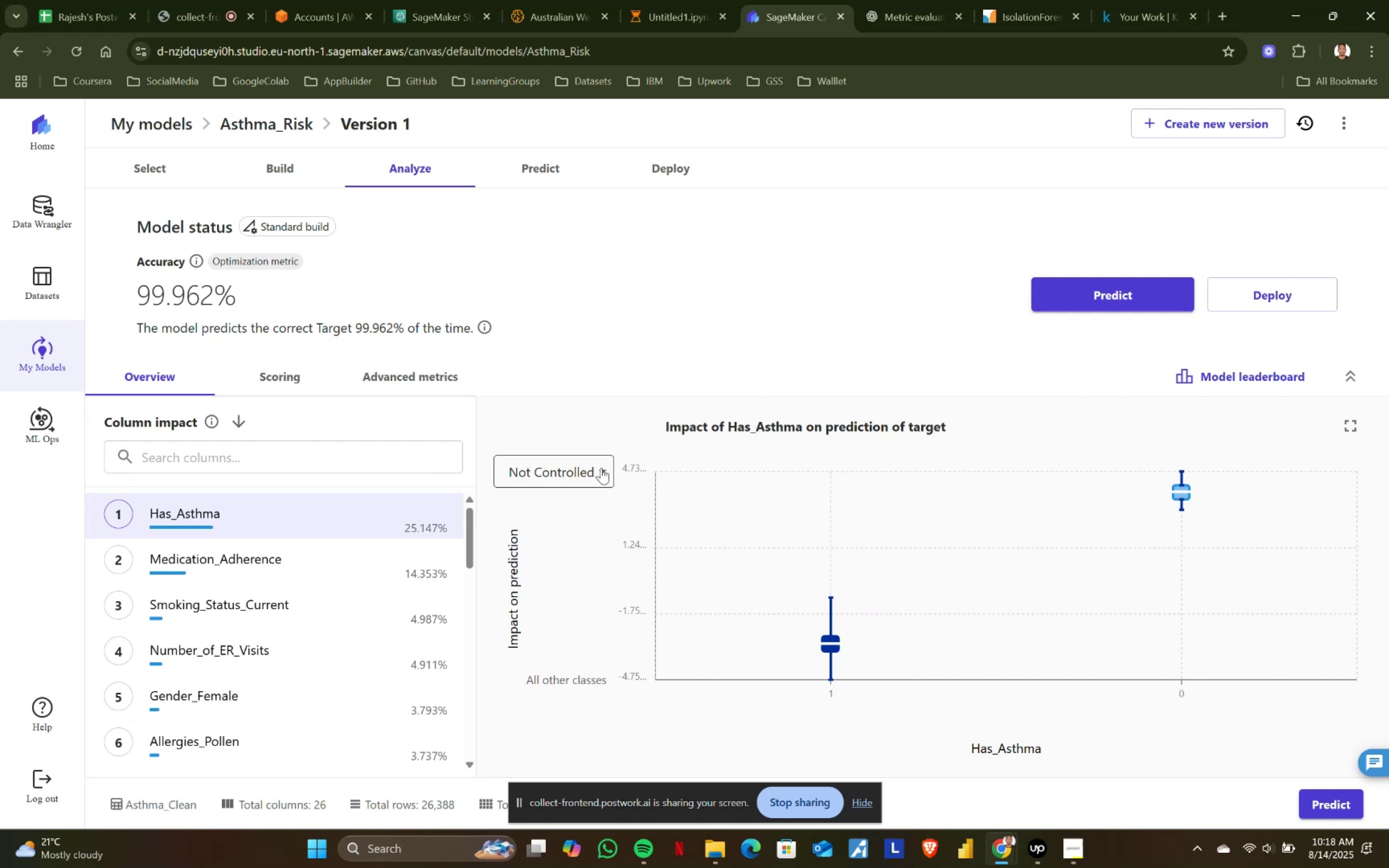 
left_click([601, 468])
 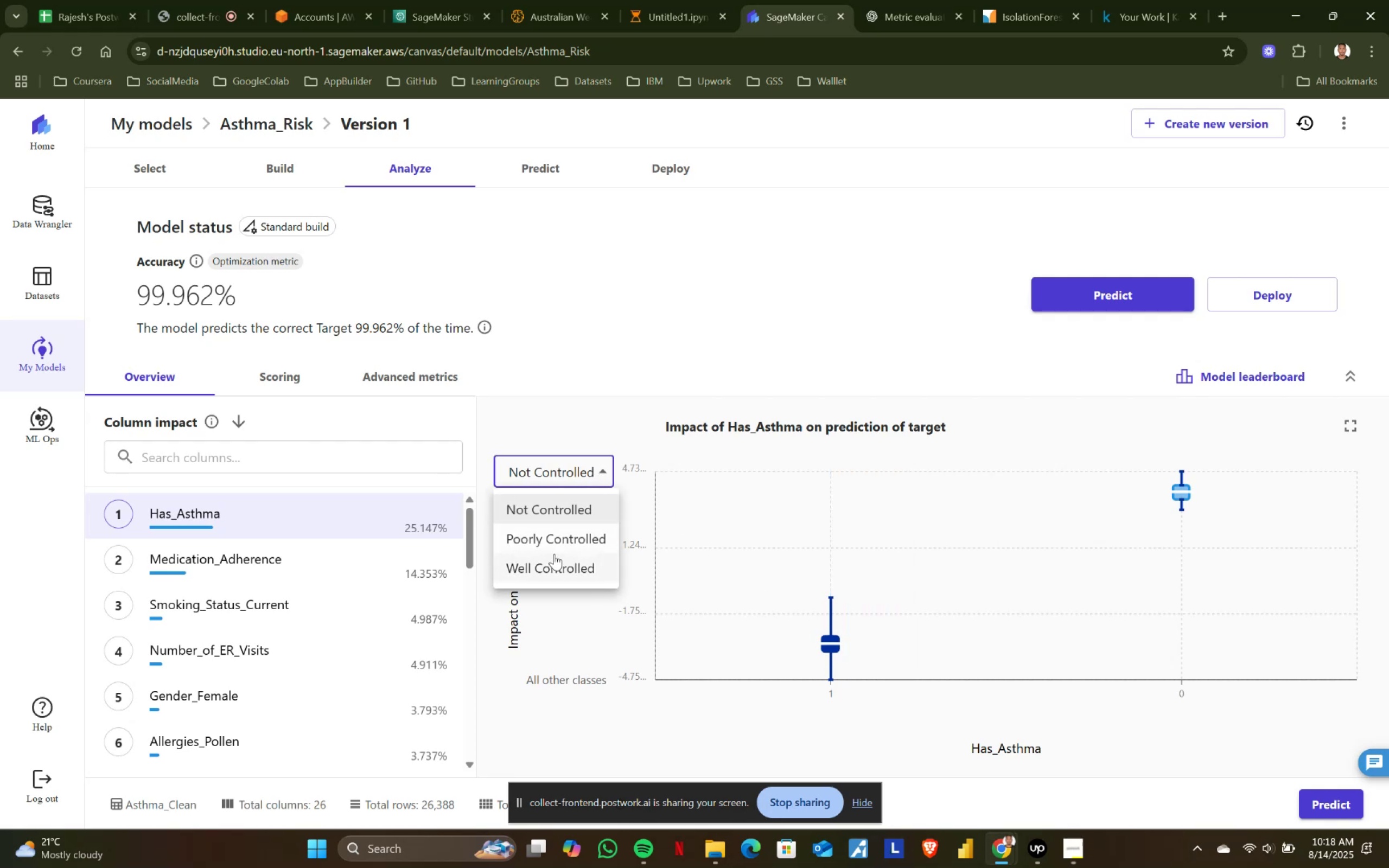 
left_click([562, 535])
 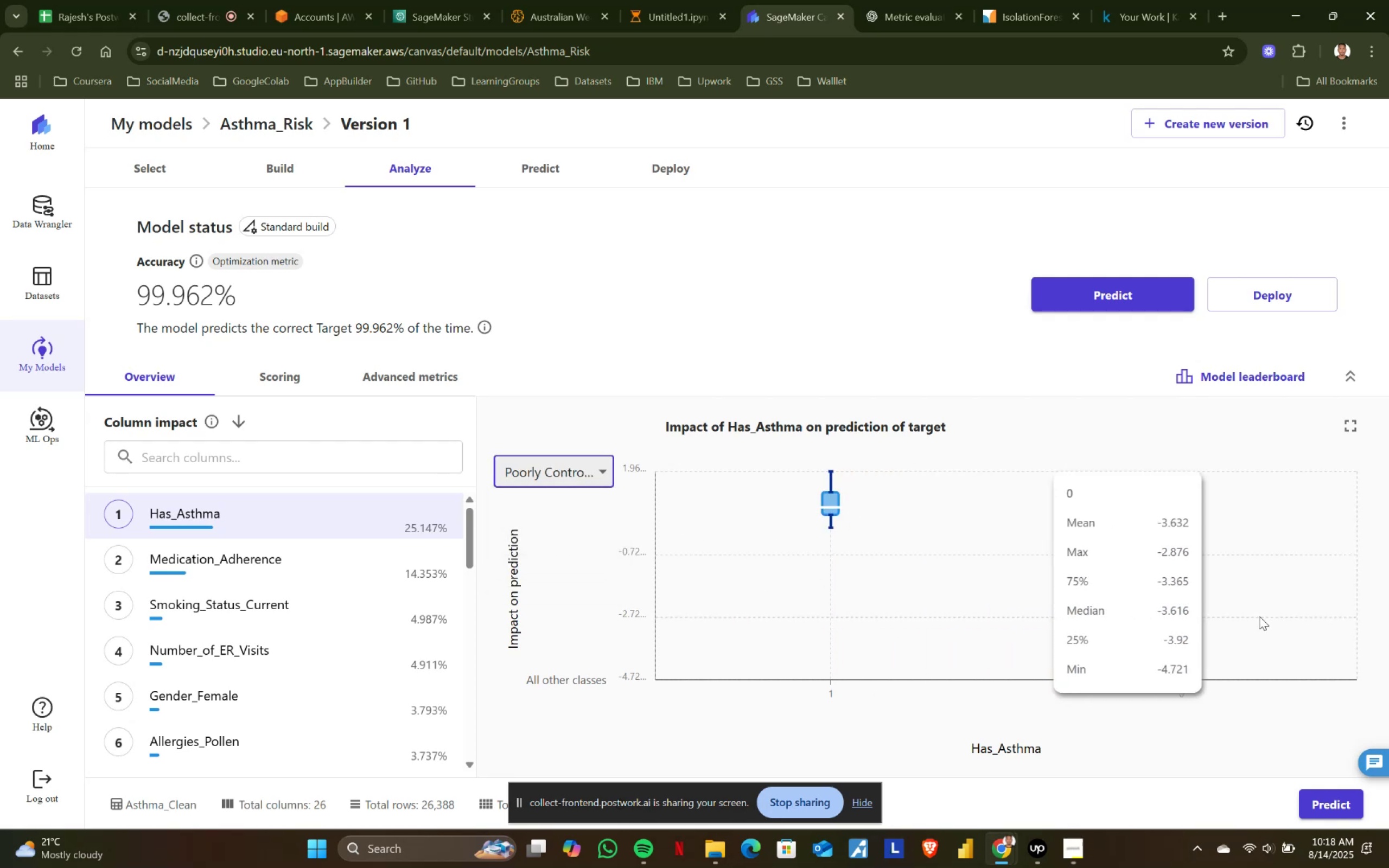 
mouse_move([1167, 647])
 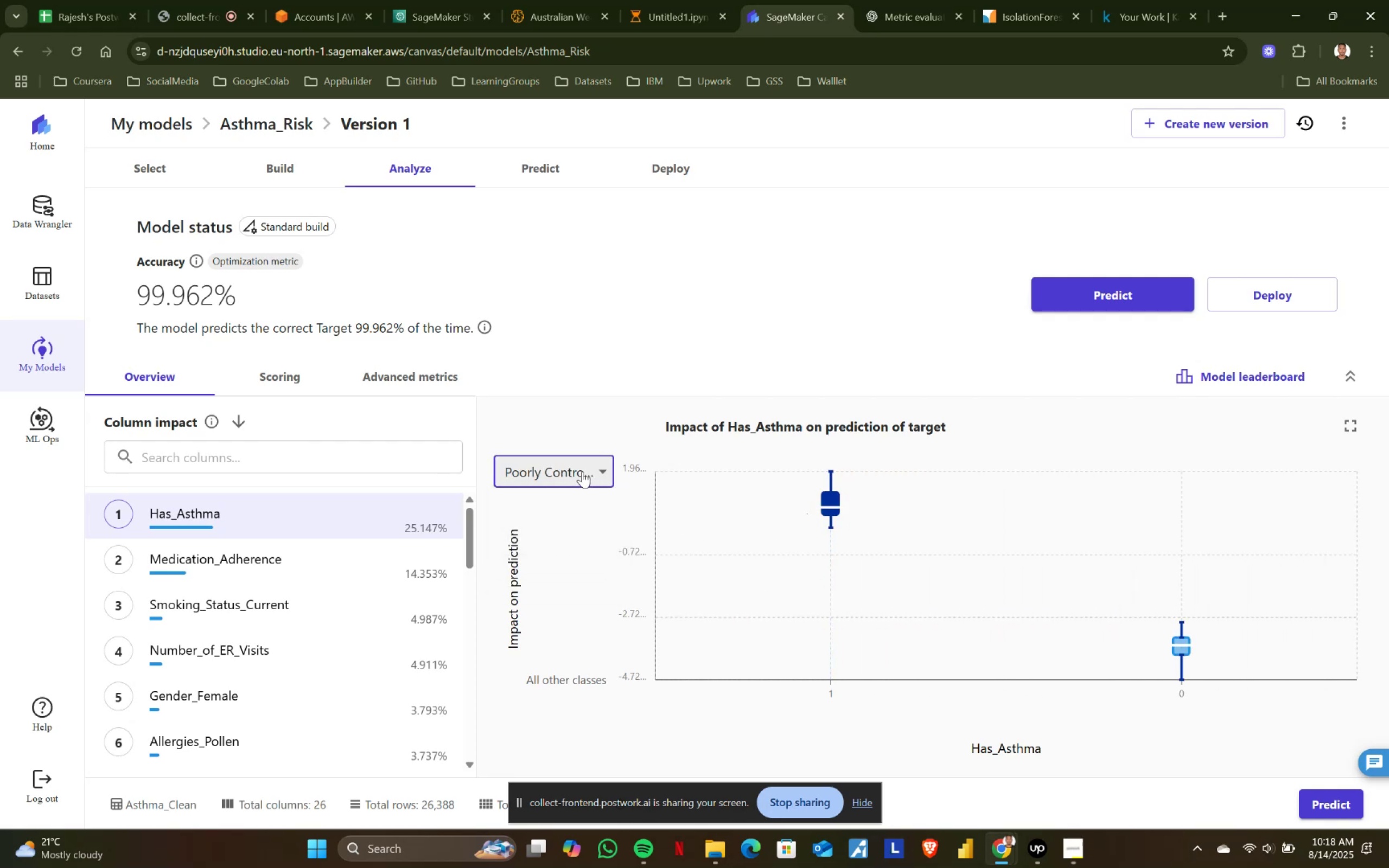 
left_click([584, 471])
 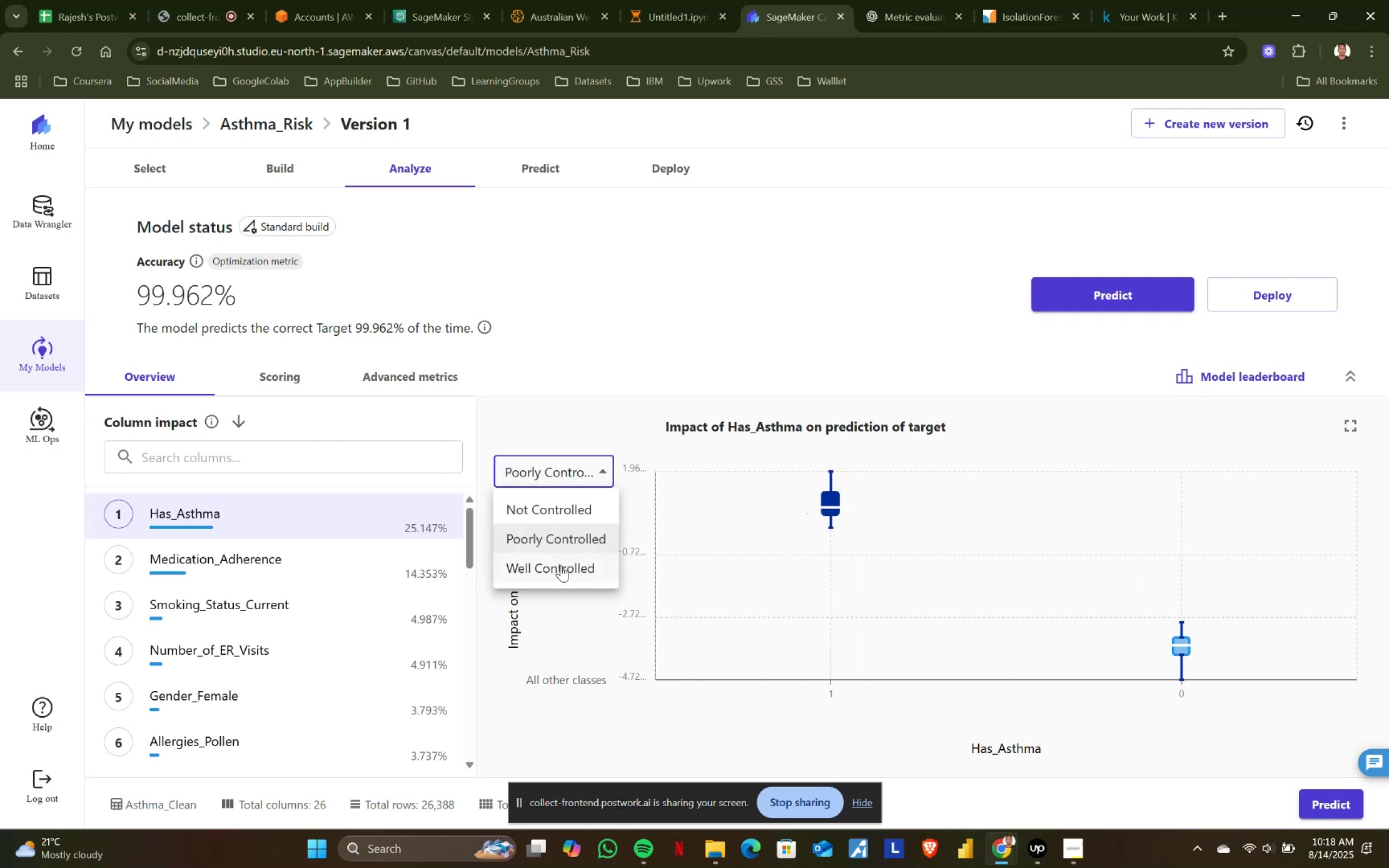 
left_click([560, 576])
 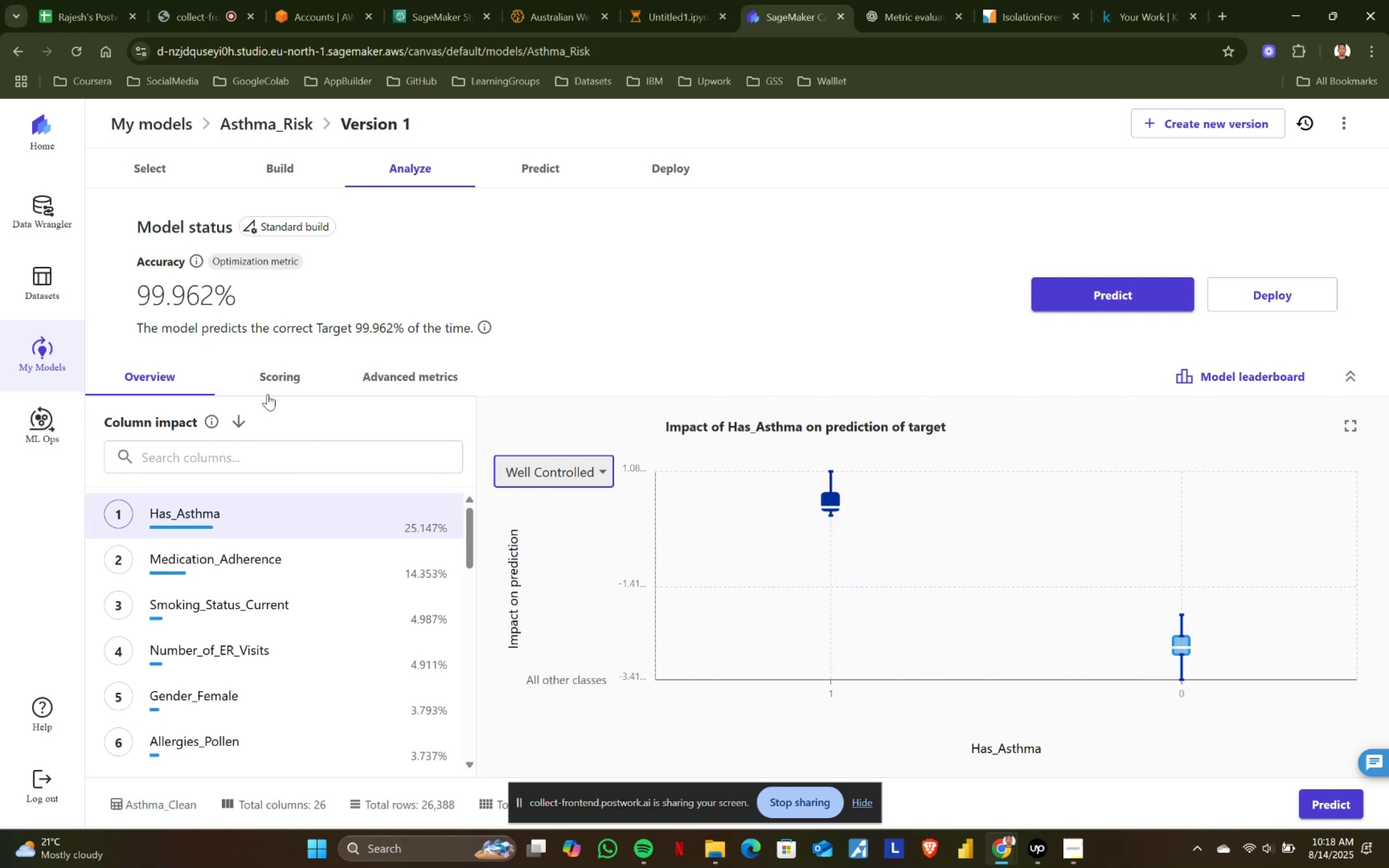 
wait(5.9)
 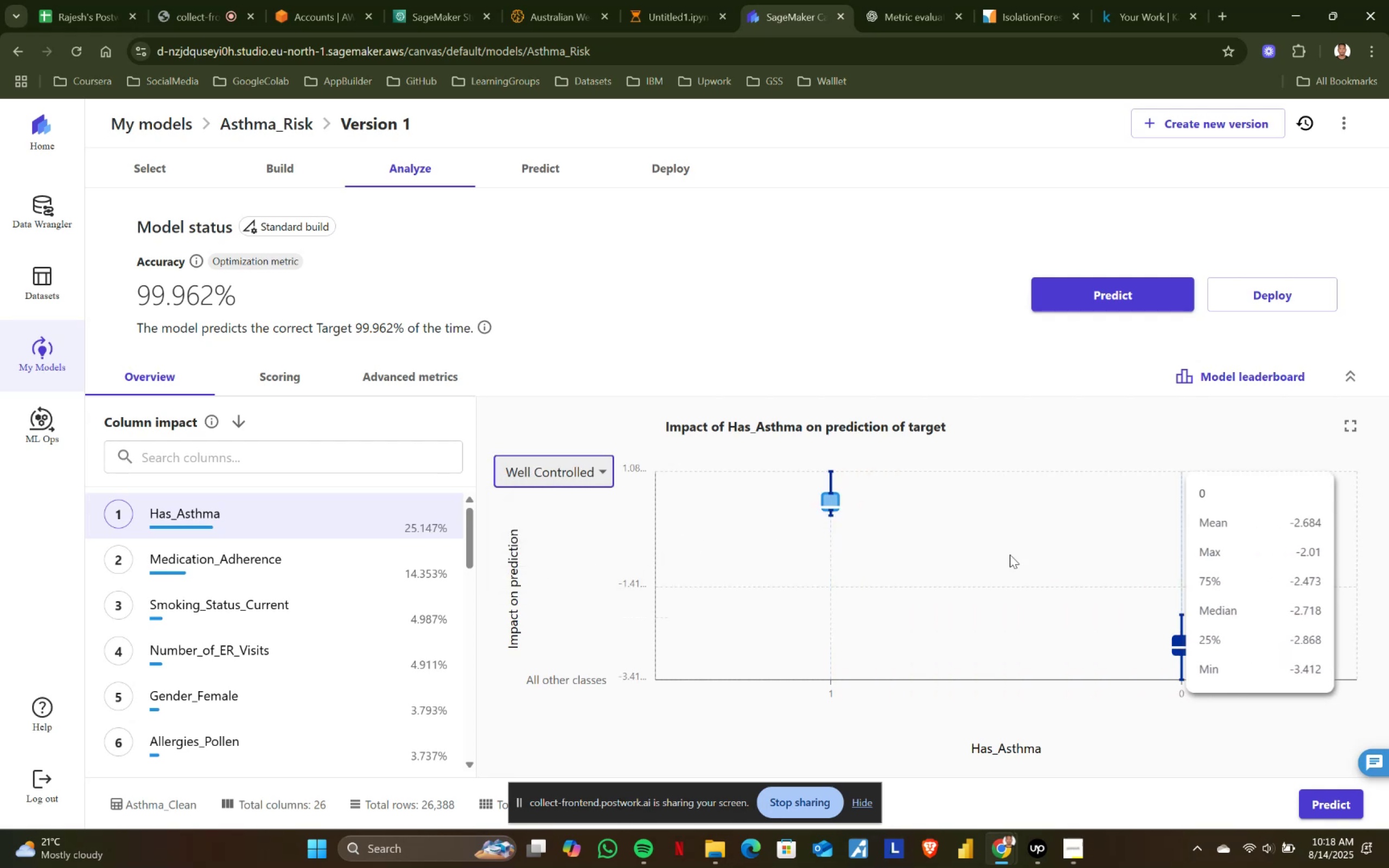 
left_click([279, 367])
 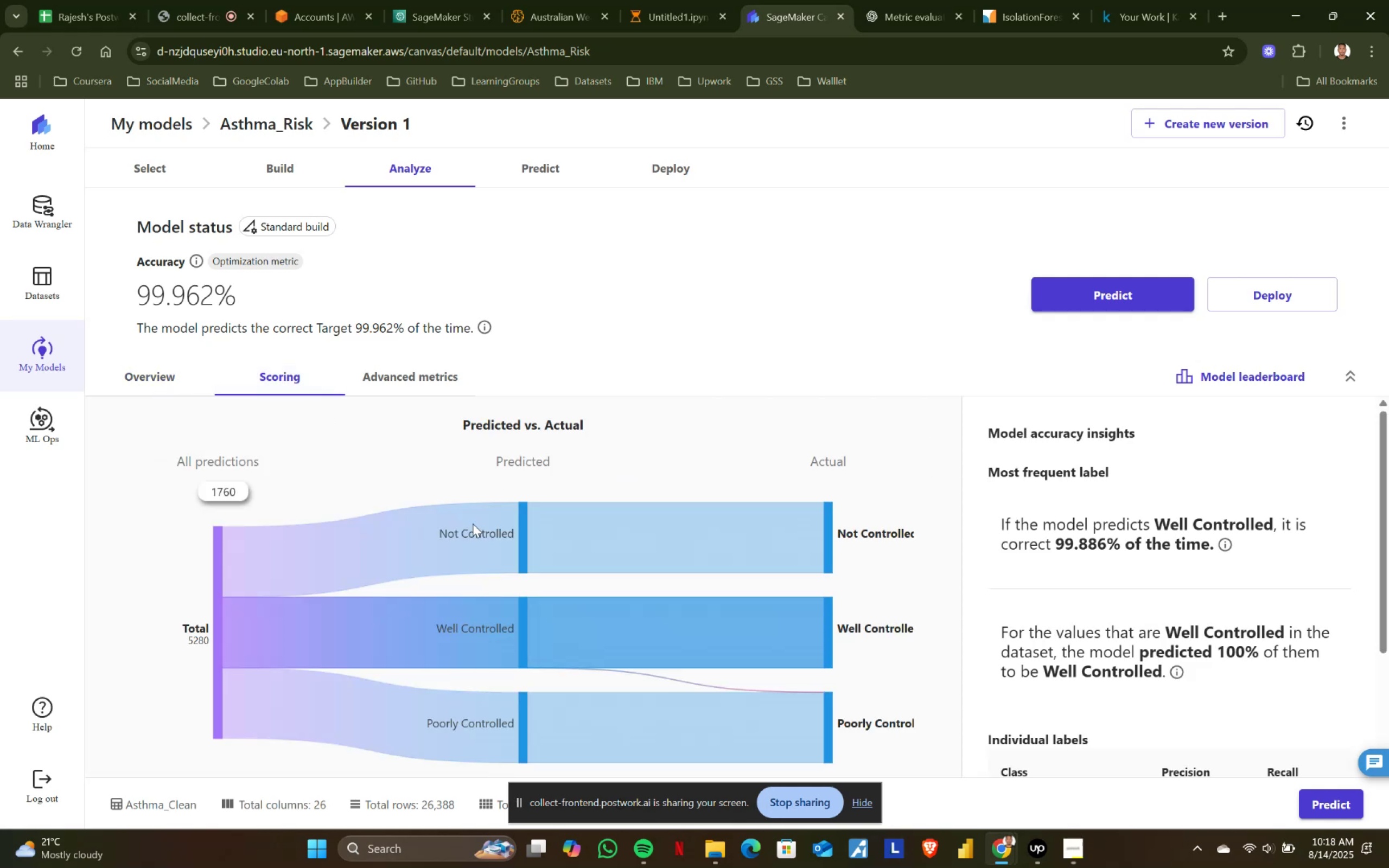 
scroll: coordinate [944, 615], scroll_direction: down, amount: 3.0
 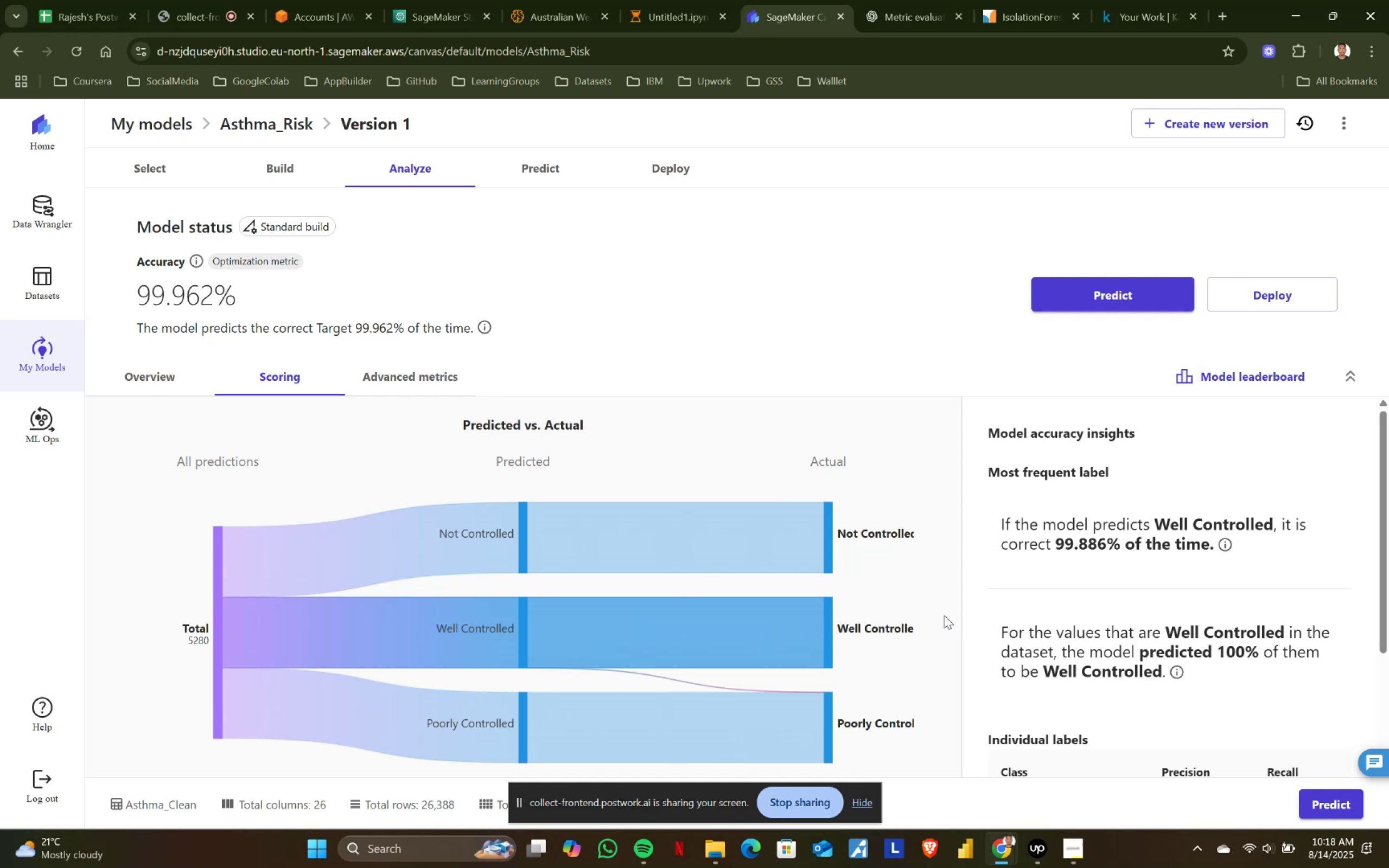 
left_click_drag(start_coordinate=[989, 528], to_coordinate=[1307, 528])
 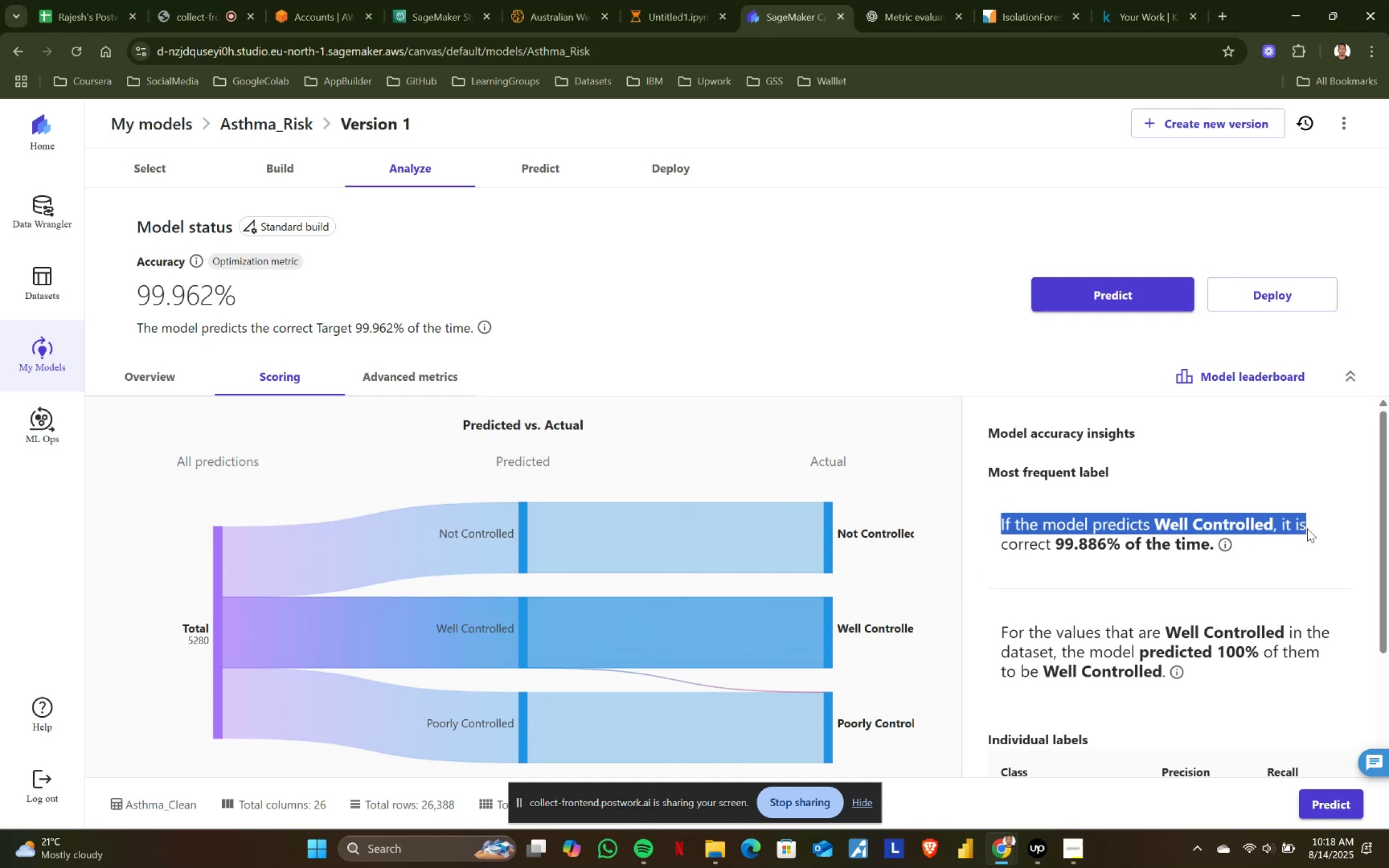 
left_click([1307, 528])
 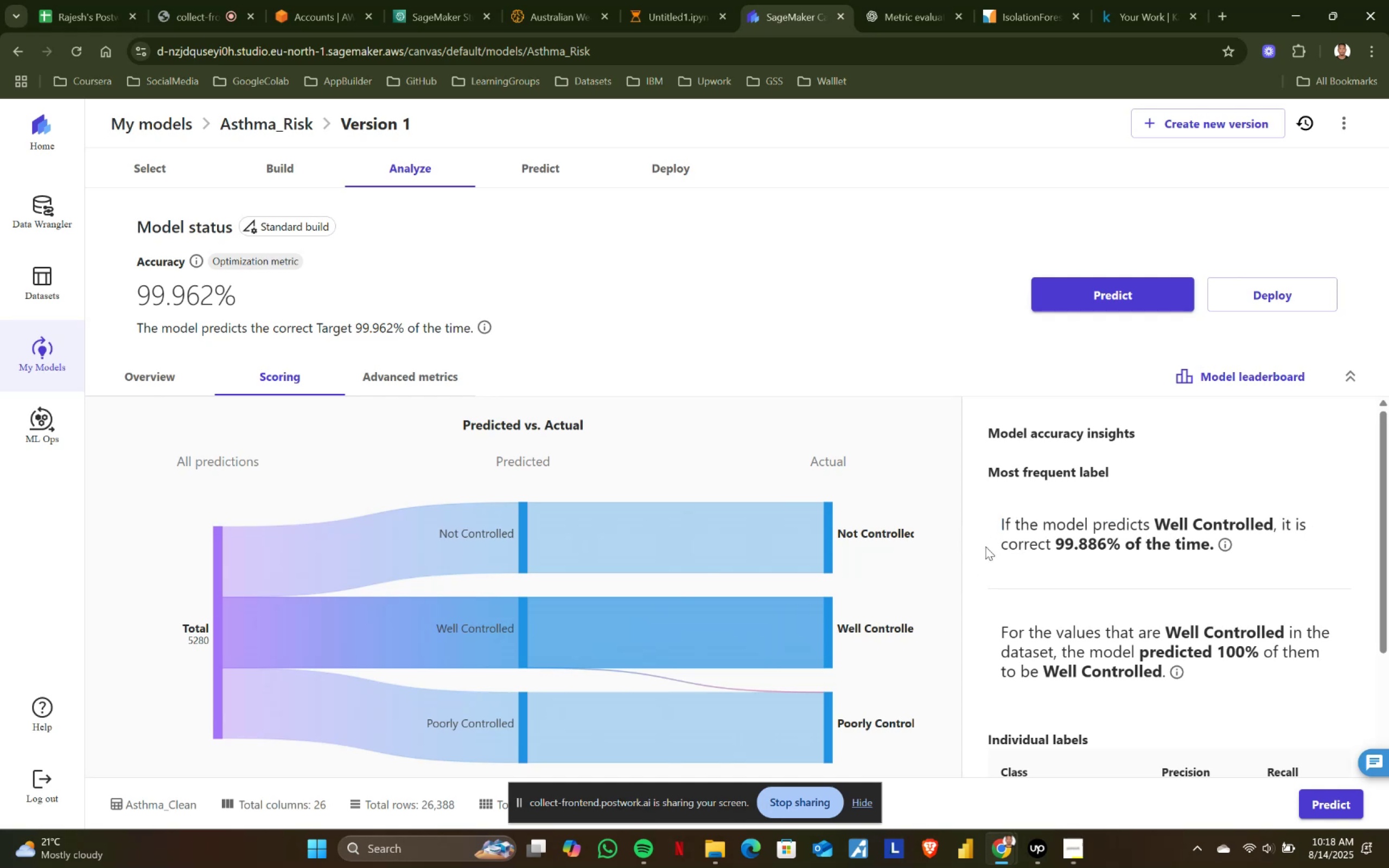 
left_click_drag(start_coordinate=[994, 547], to_coordinate=[1188, 550])
 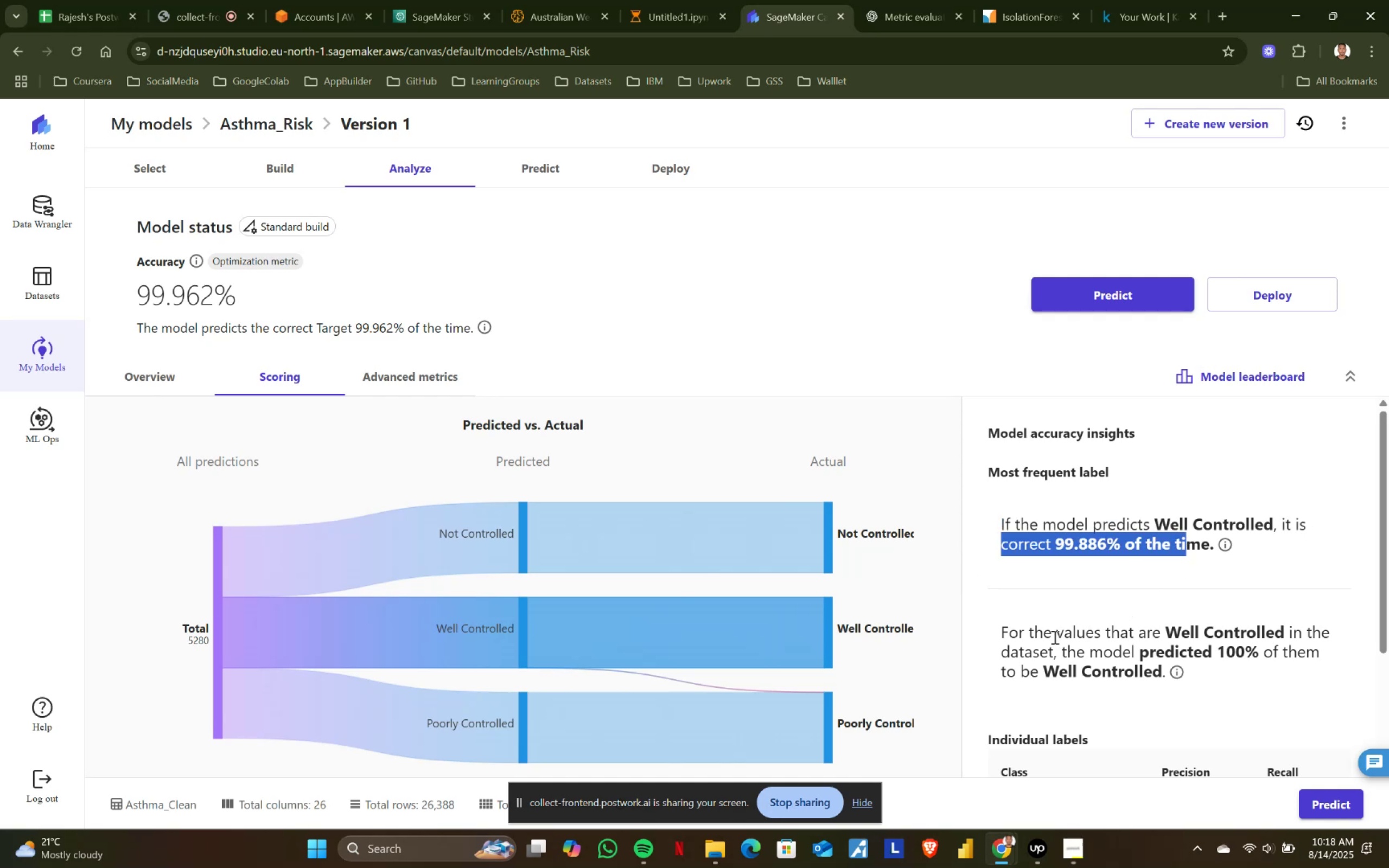 
left_click_drag(start_coordinate=[1002, 627], to_coordinate=[1316, 656])
 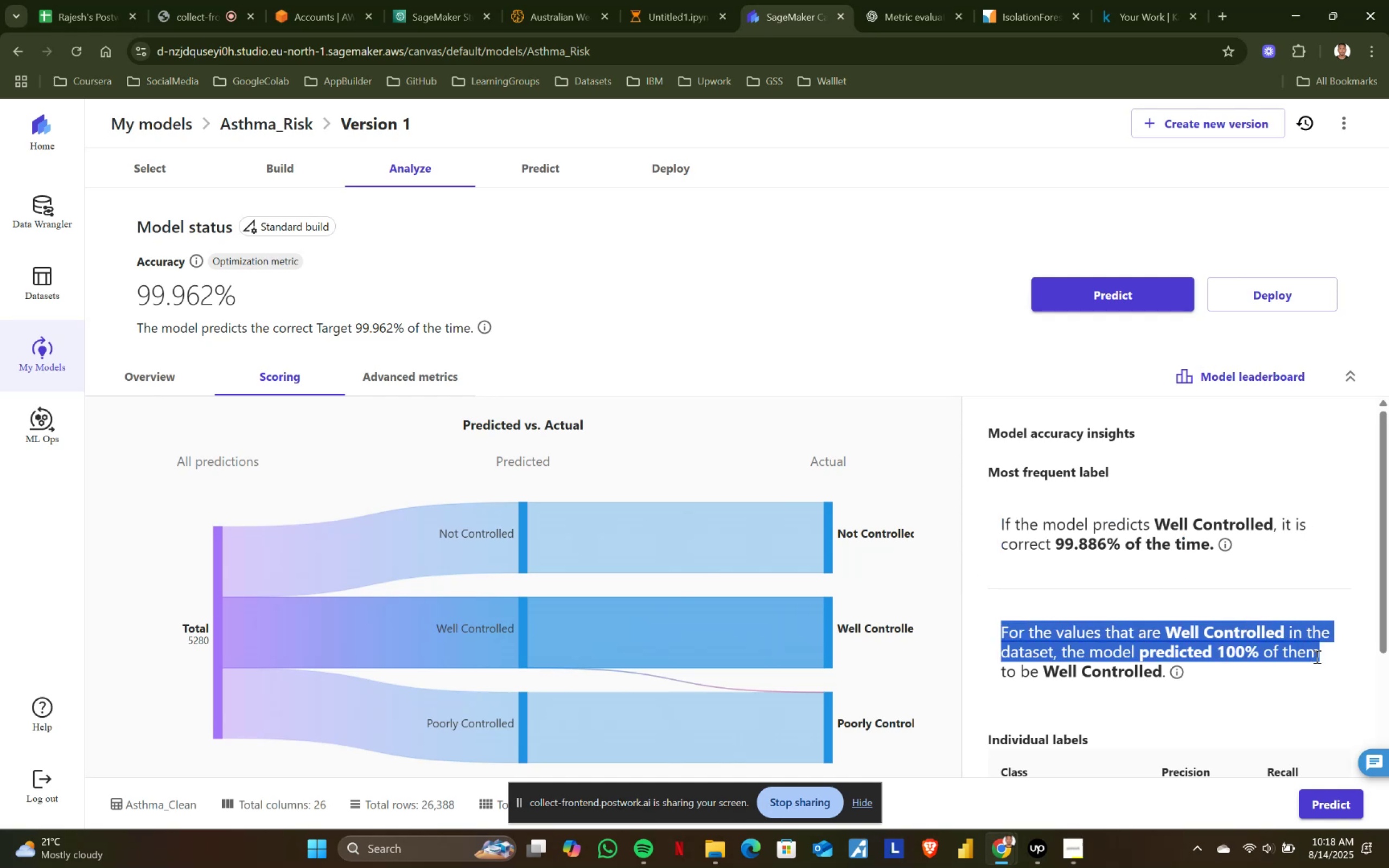 
left_click([1316, 656])
 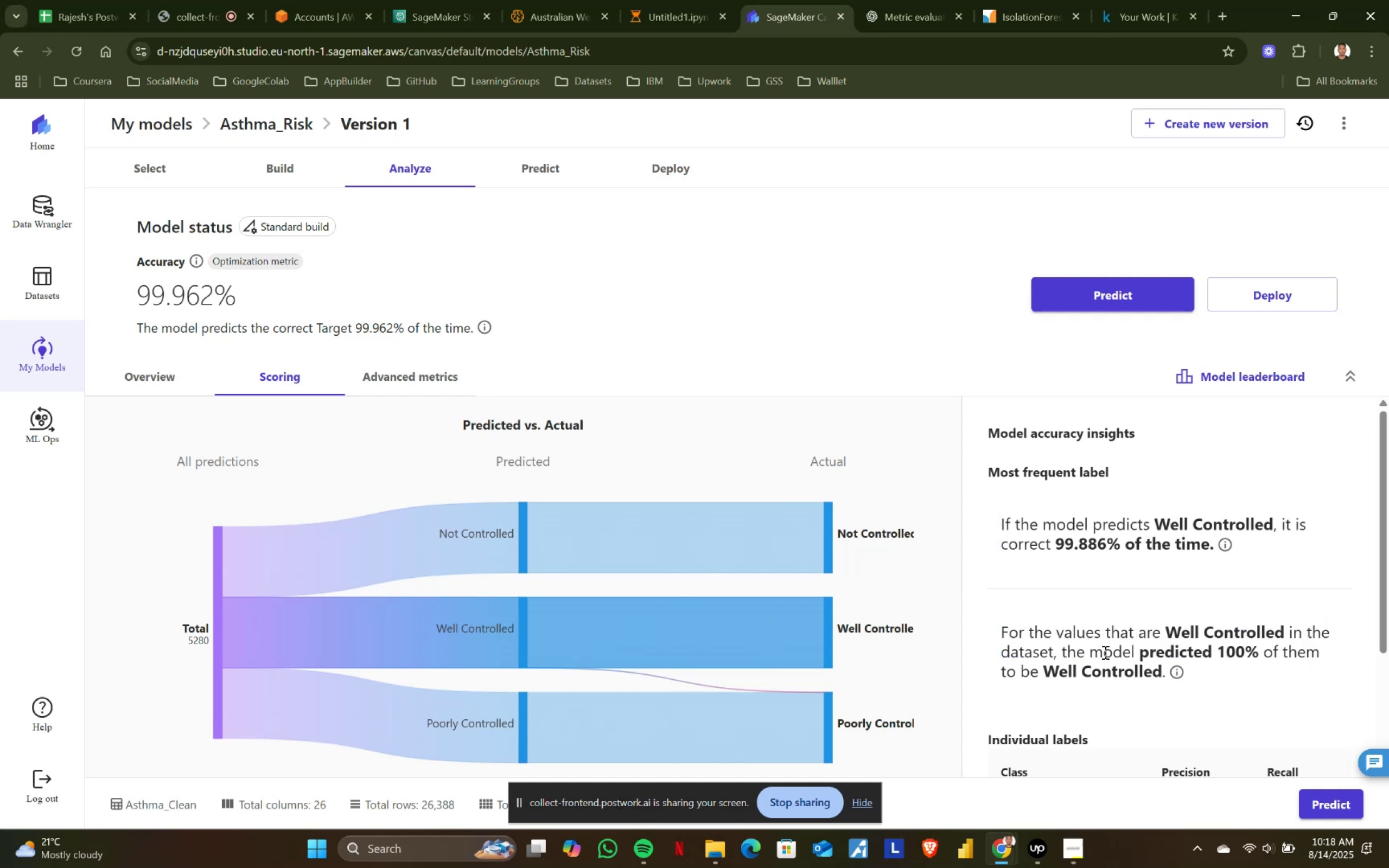 
left_click_drag(start_coordinate=[1040, 650], to_coordinate=[1330, 654])
 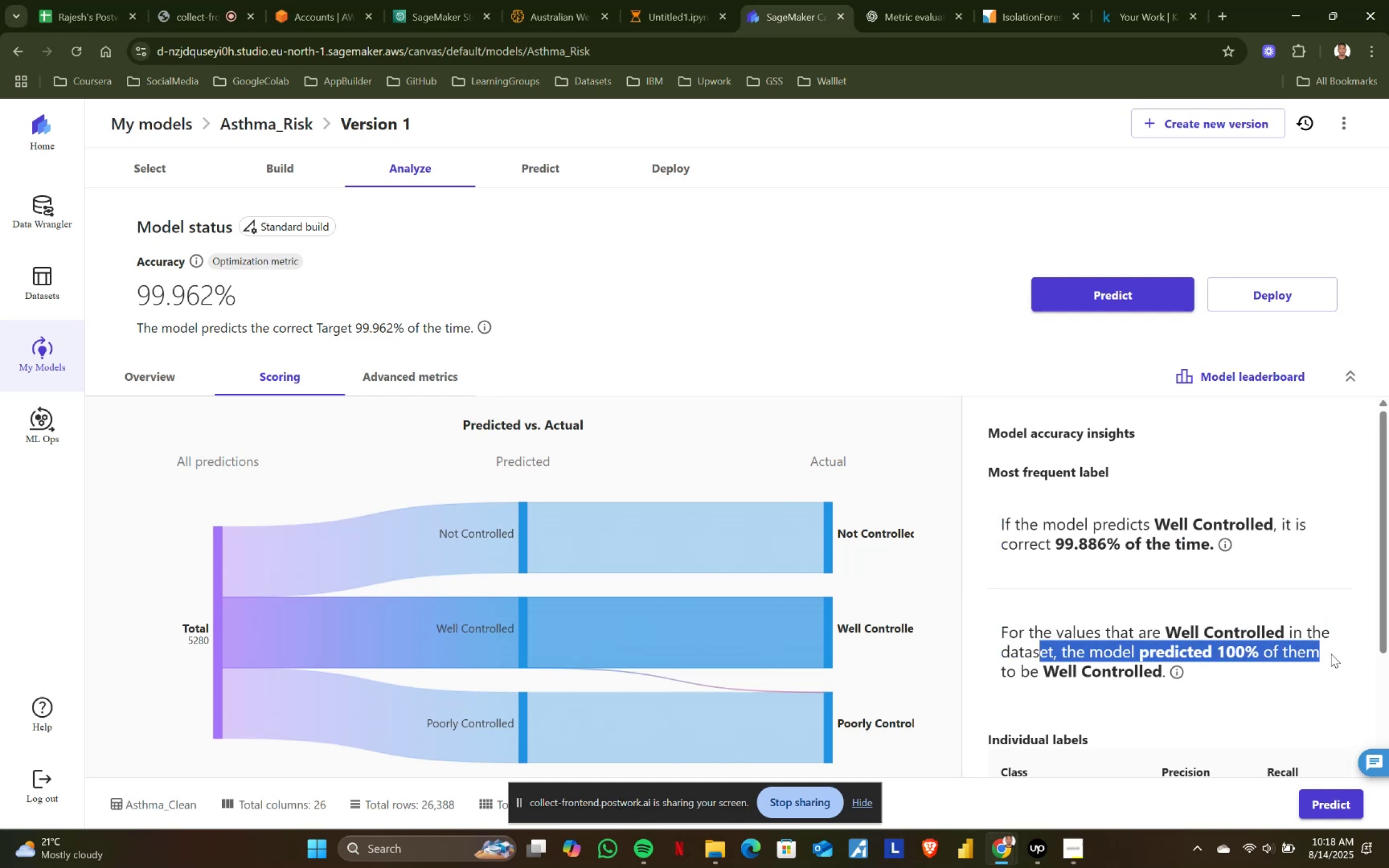 
left_click([1331, 654])
 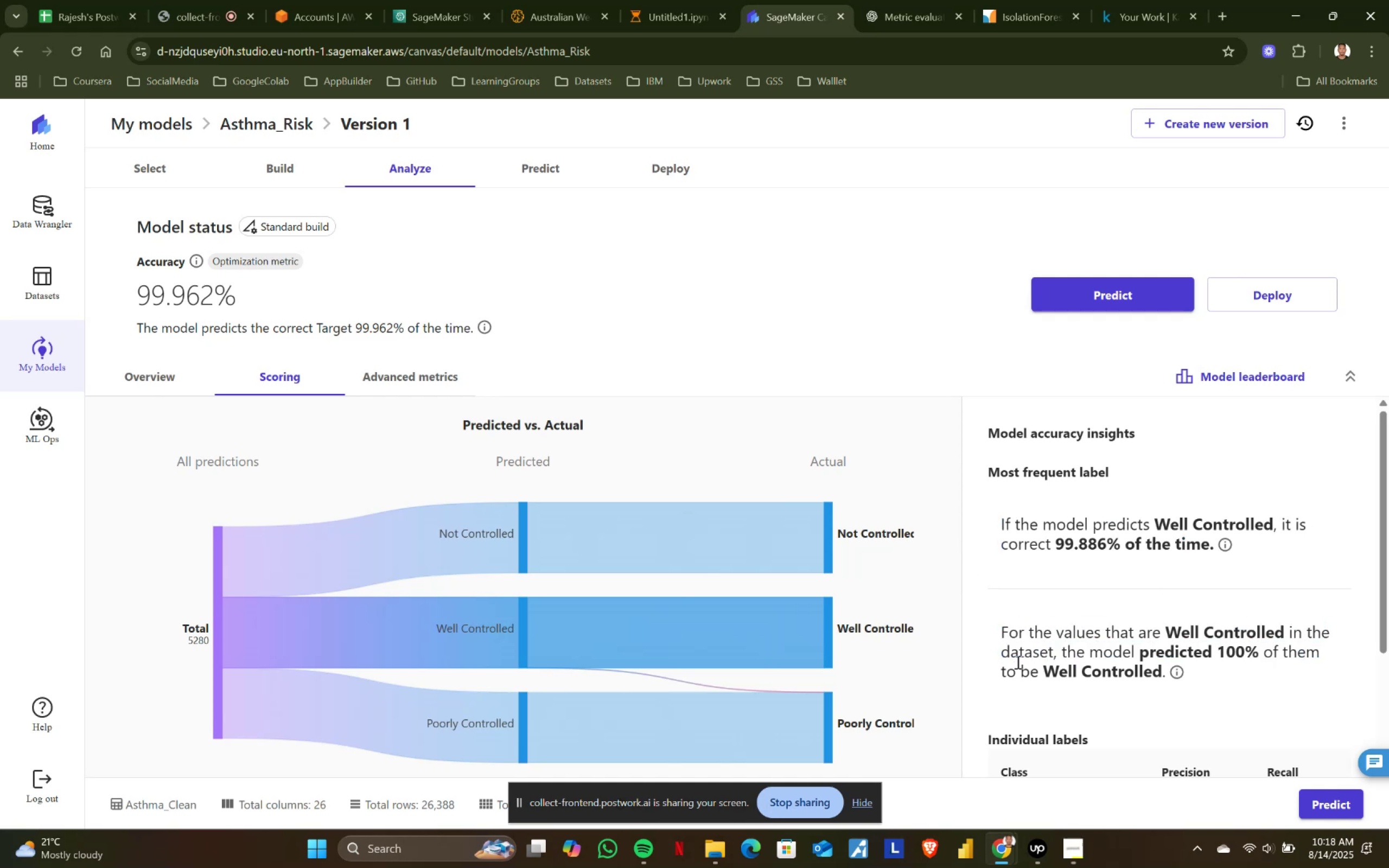 
scroll: coordinate [1092, 644], scroll_direction: down, amount: 3.0
 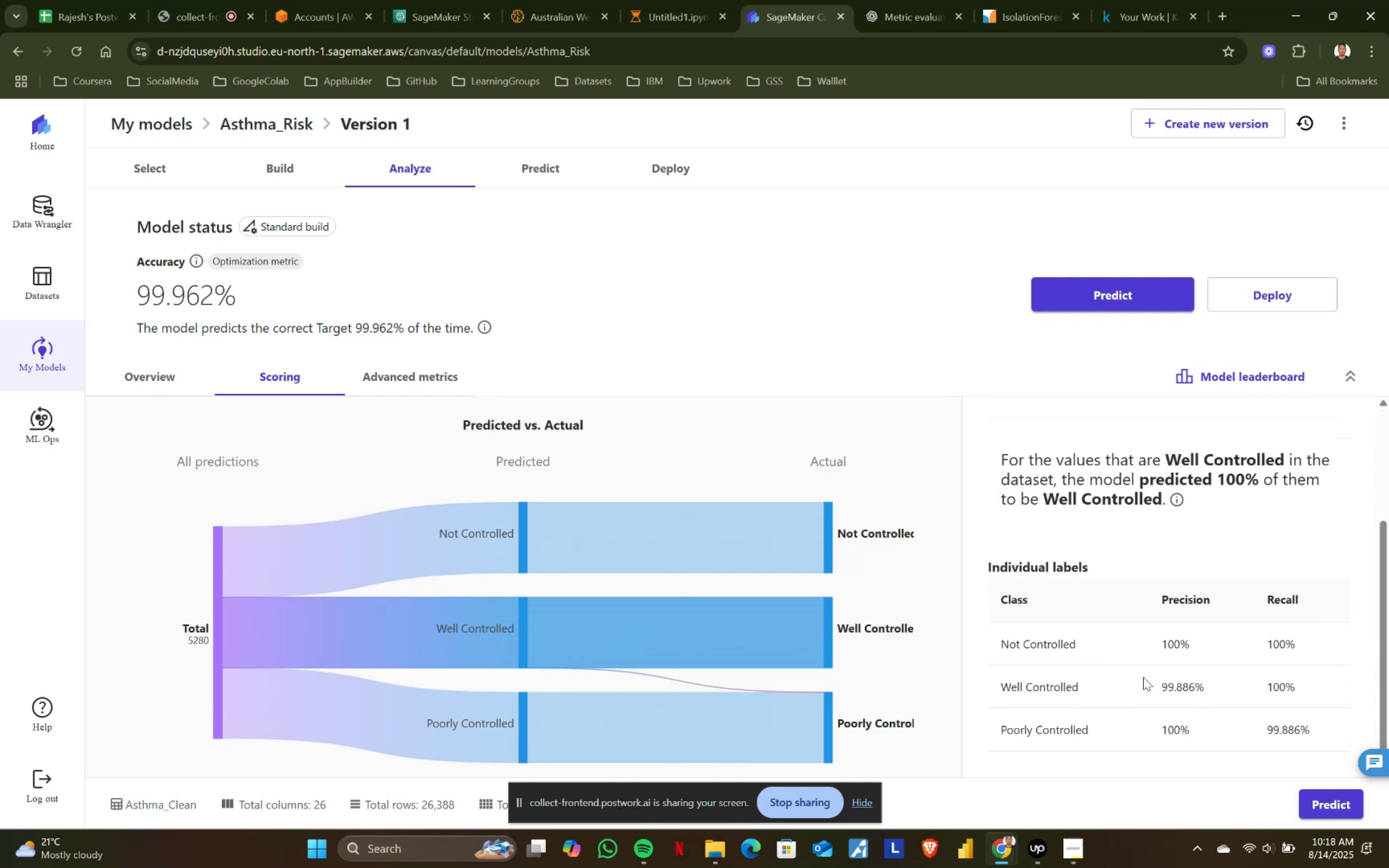 
left_click_drag(start_coordinate=[1148, 684], to_coordinate=[1231, 685])
 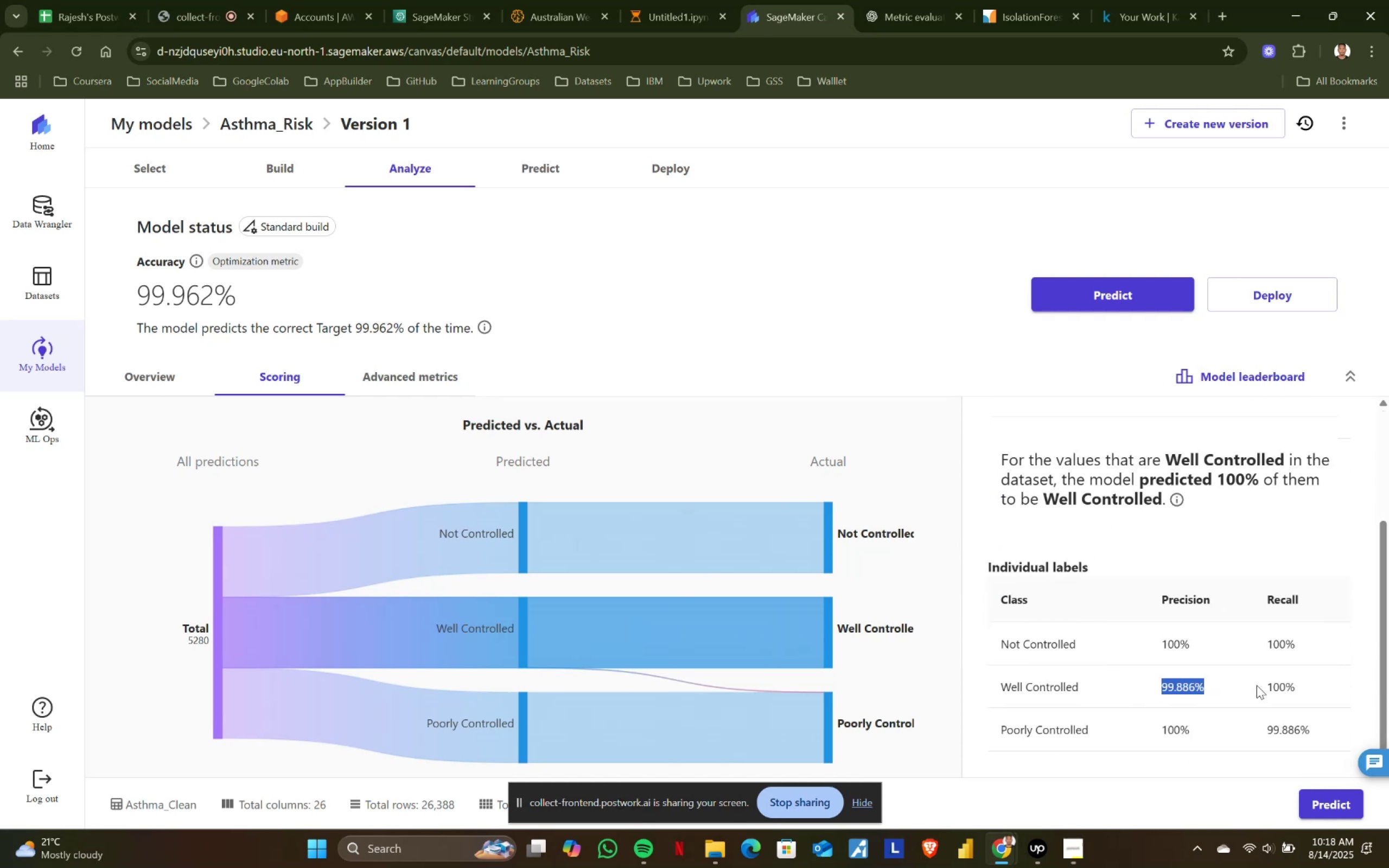 
left_click([1257, 685])
 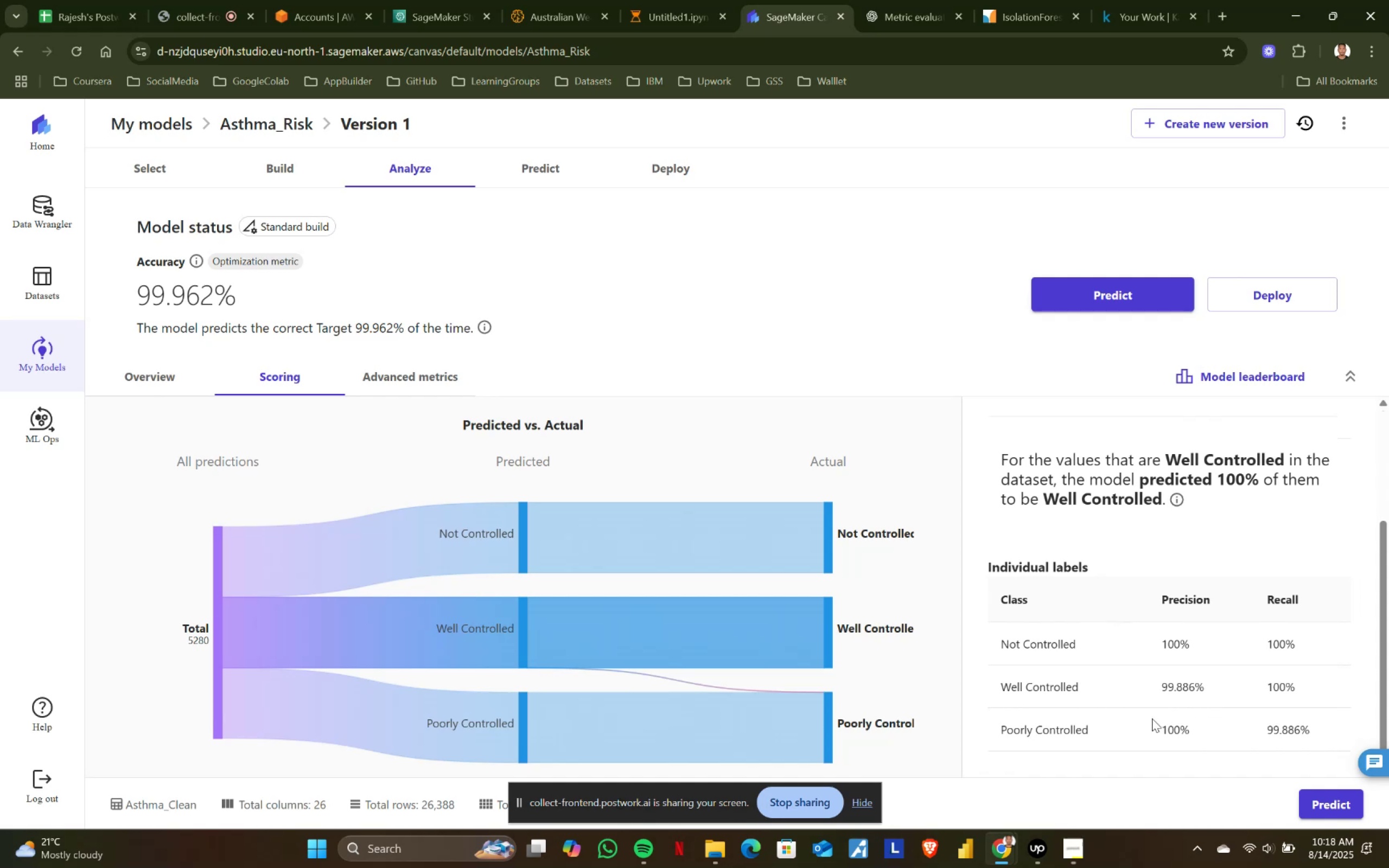 
left_click_drag(start_coordinate=[1152, 726], to_coordinate=[1215, 731])
 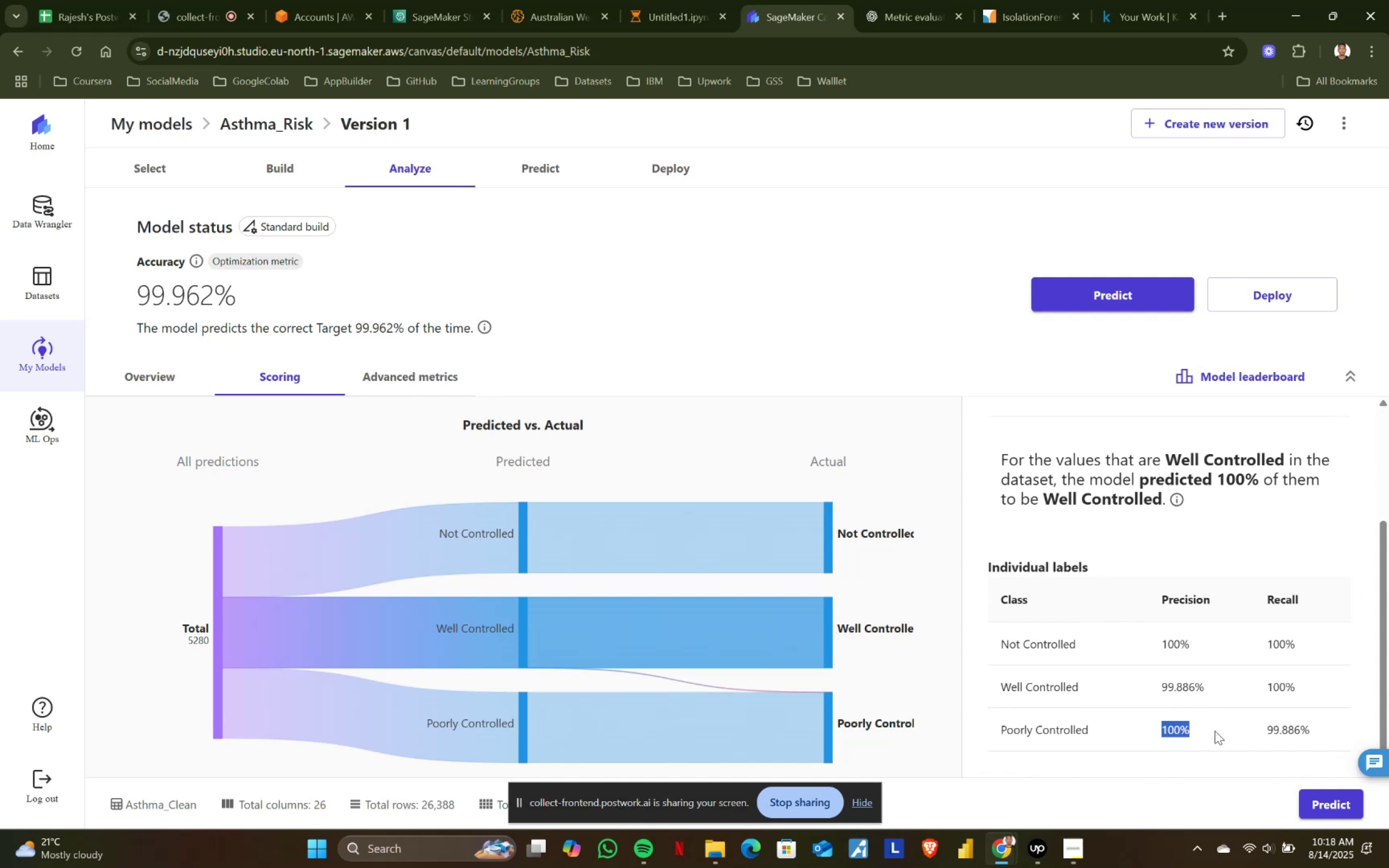 
double_click([1215, 731])
 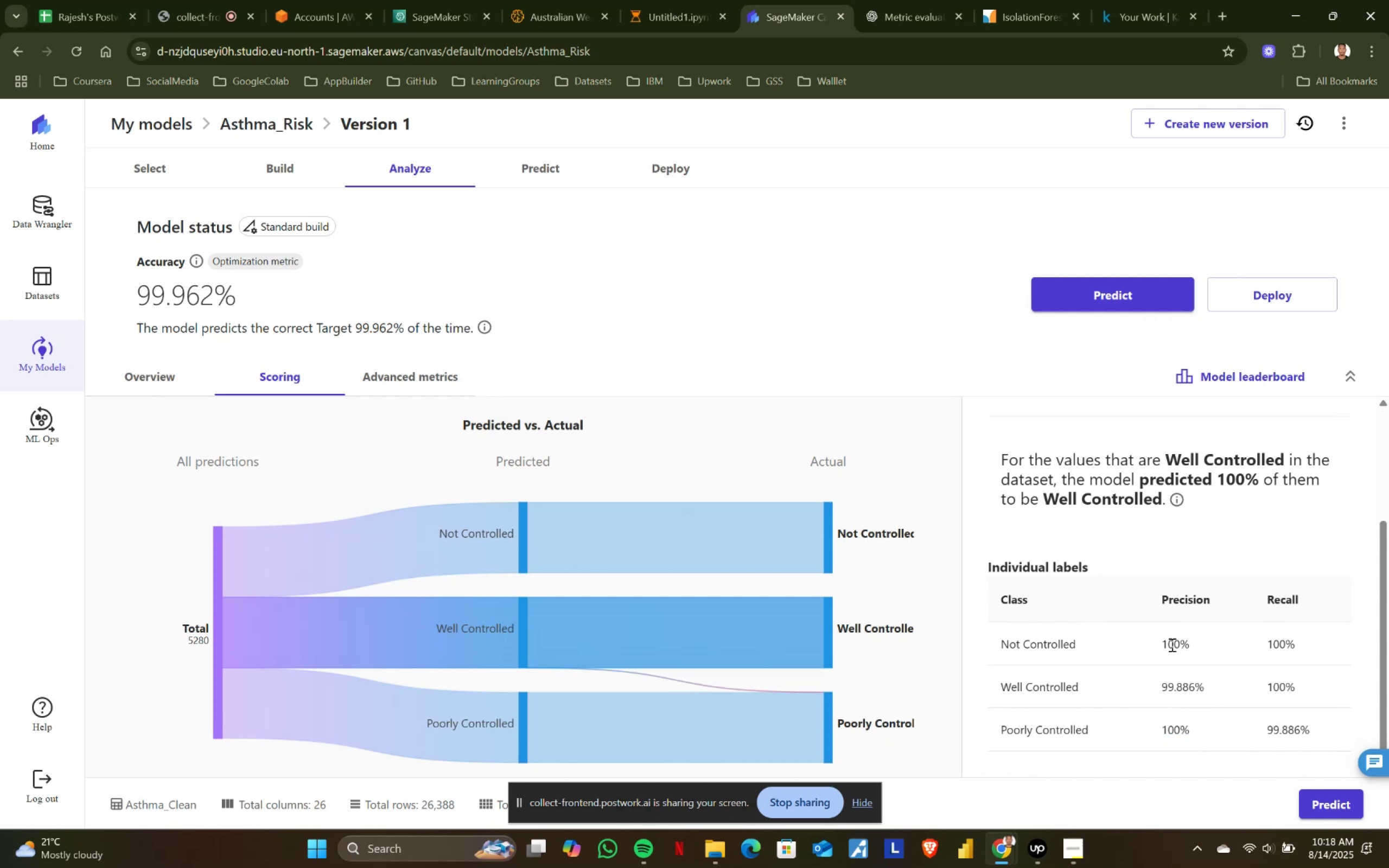 
left_click_drag(start_coordinate=[1154, 640], to_coordinate=[1237, 644])
 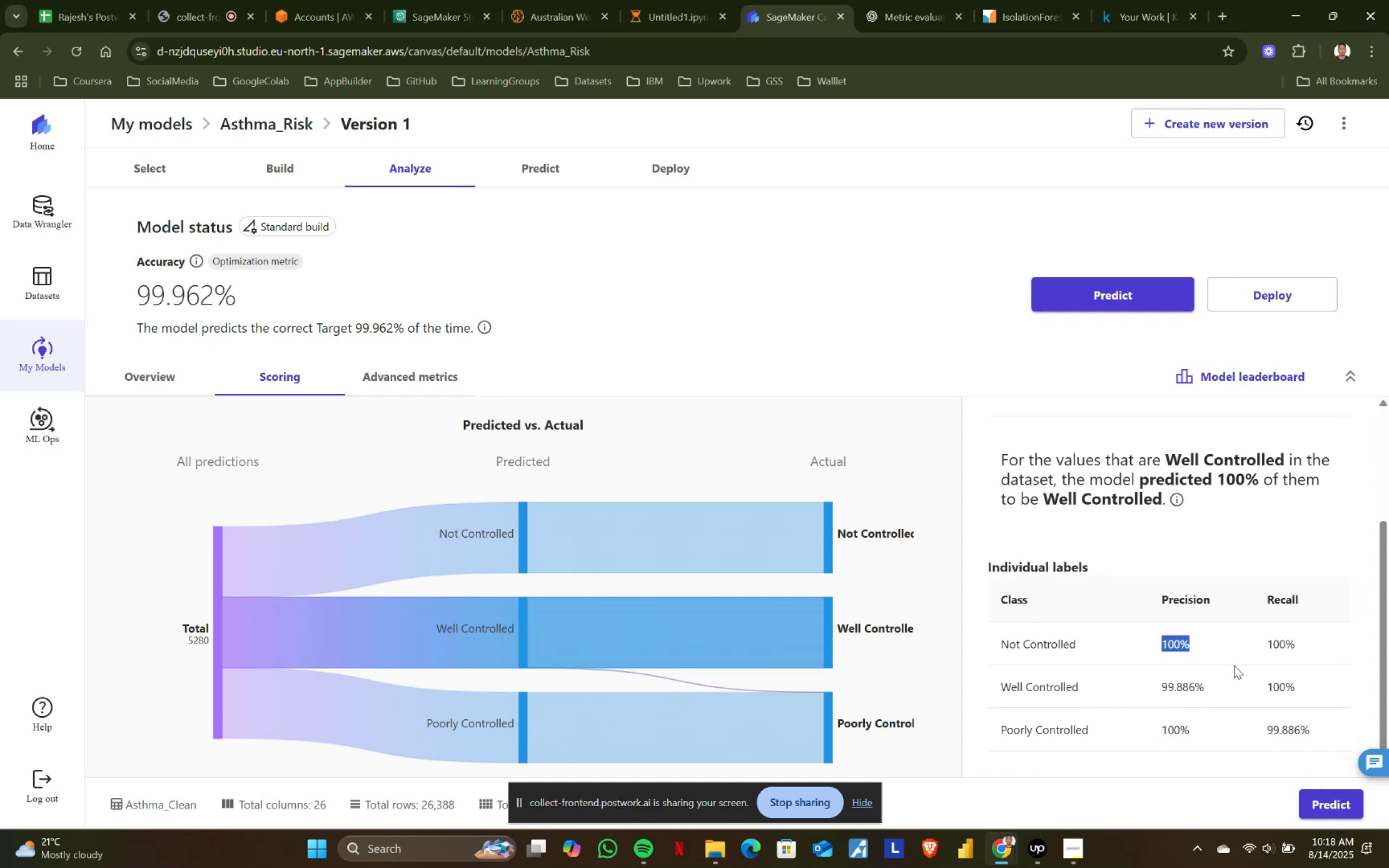 
left_click([1233, 666])
 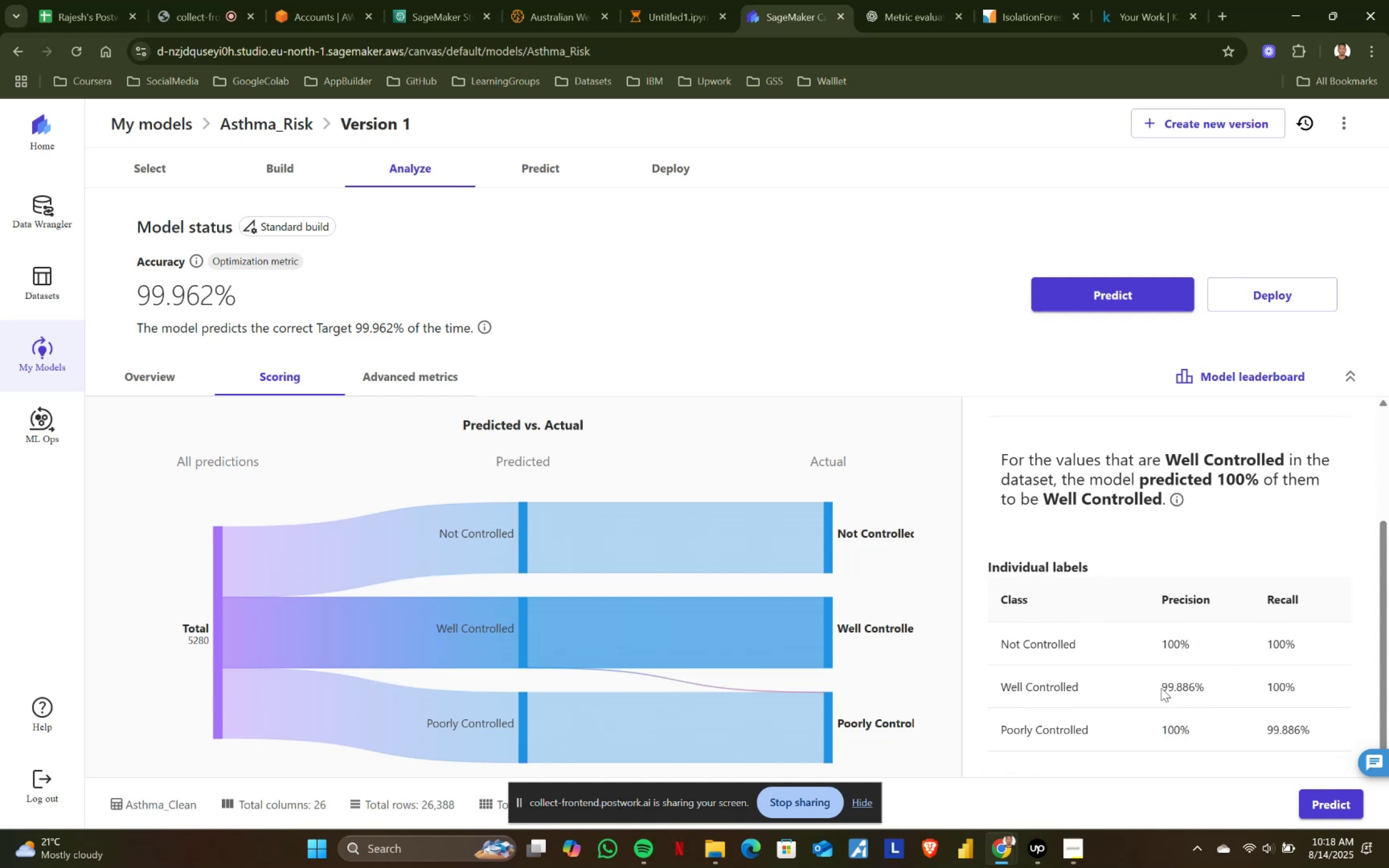 
left_click_drag(start_coordinate=[1156, 690], to_coordinate=[1241, 686])
 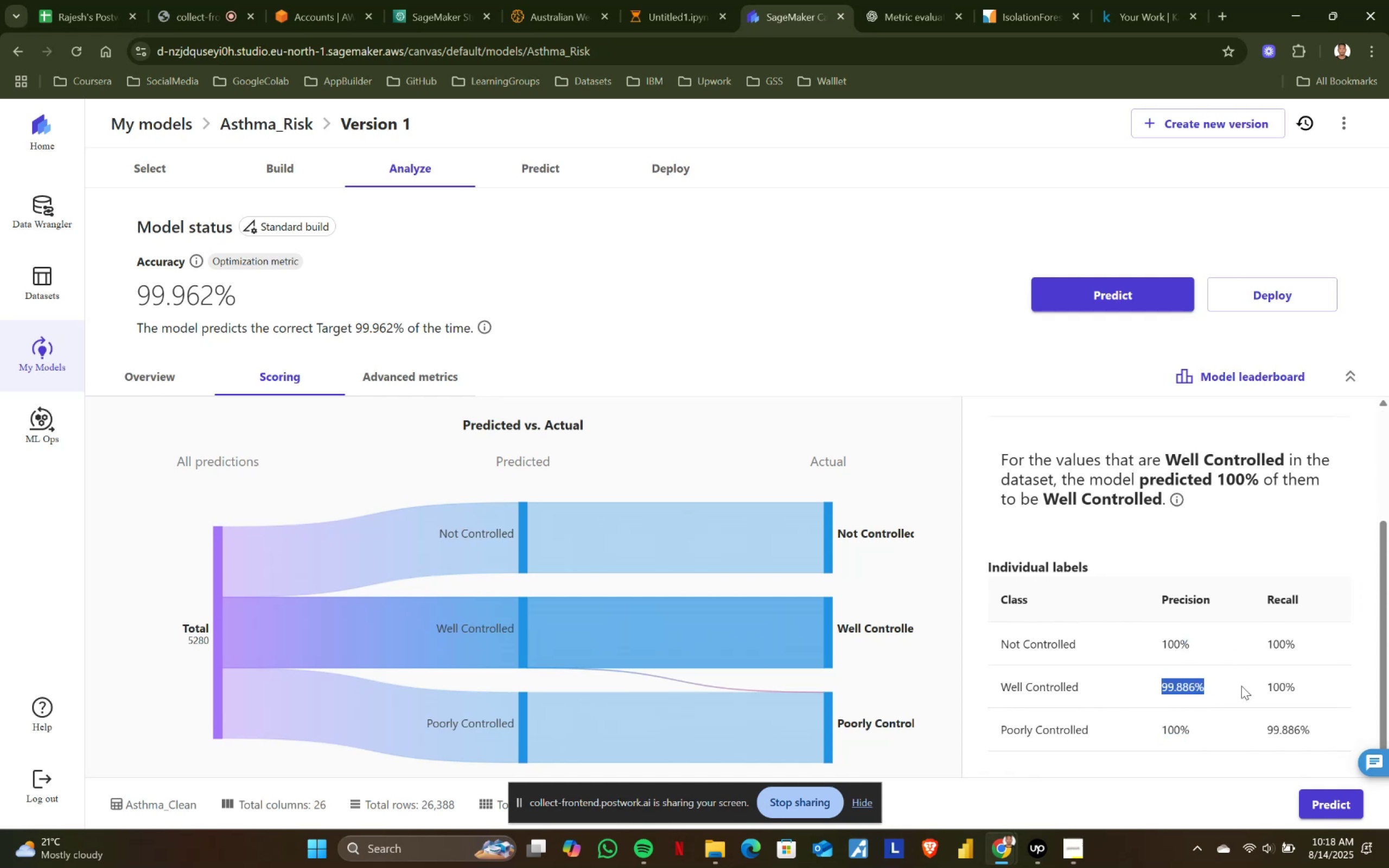 
double_click([1241, 686])
 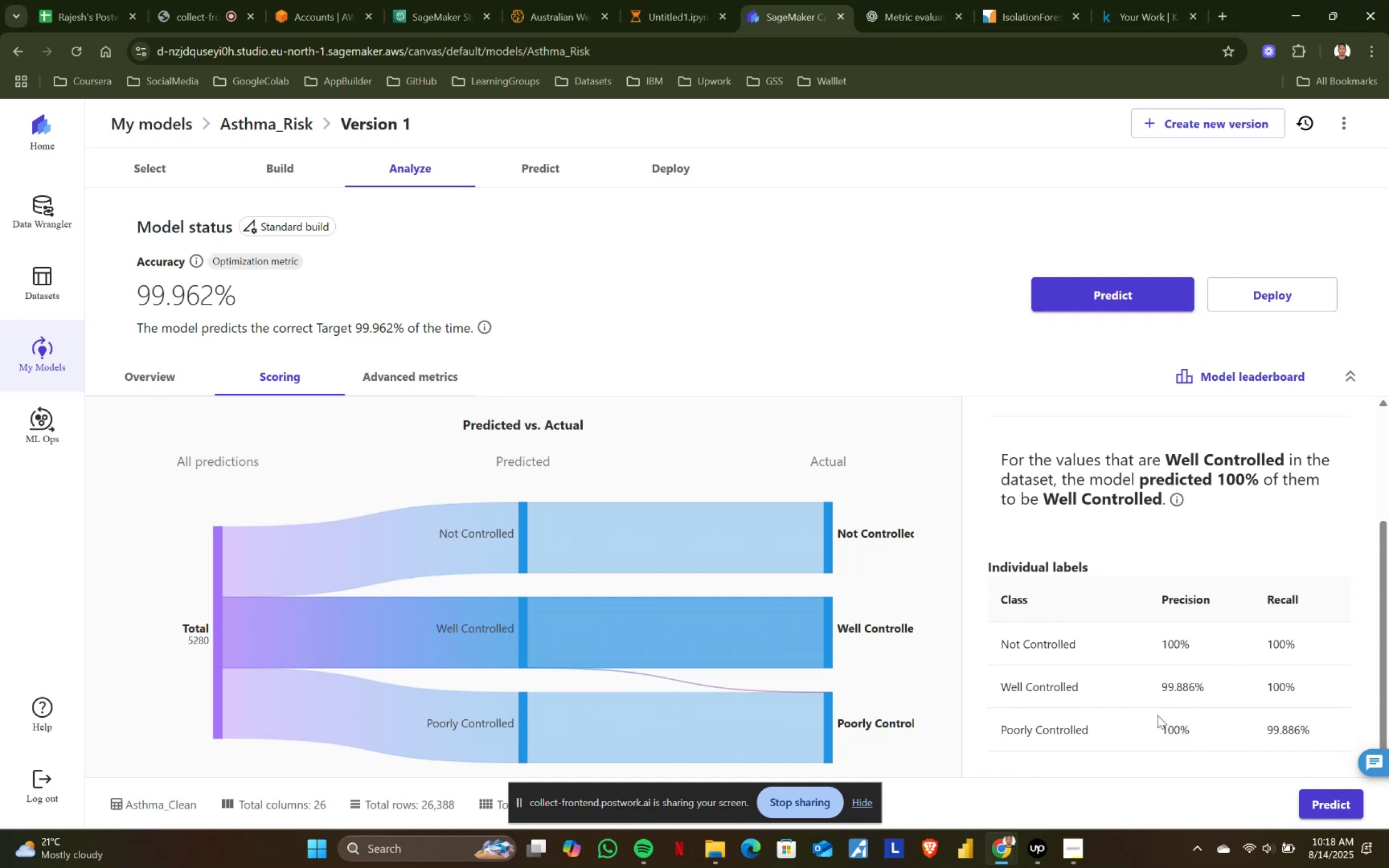 
left_click_drag(start_coordinate=[1154, 717], to_coordinate=[1226, 723])
 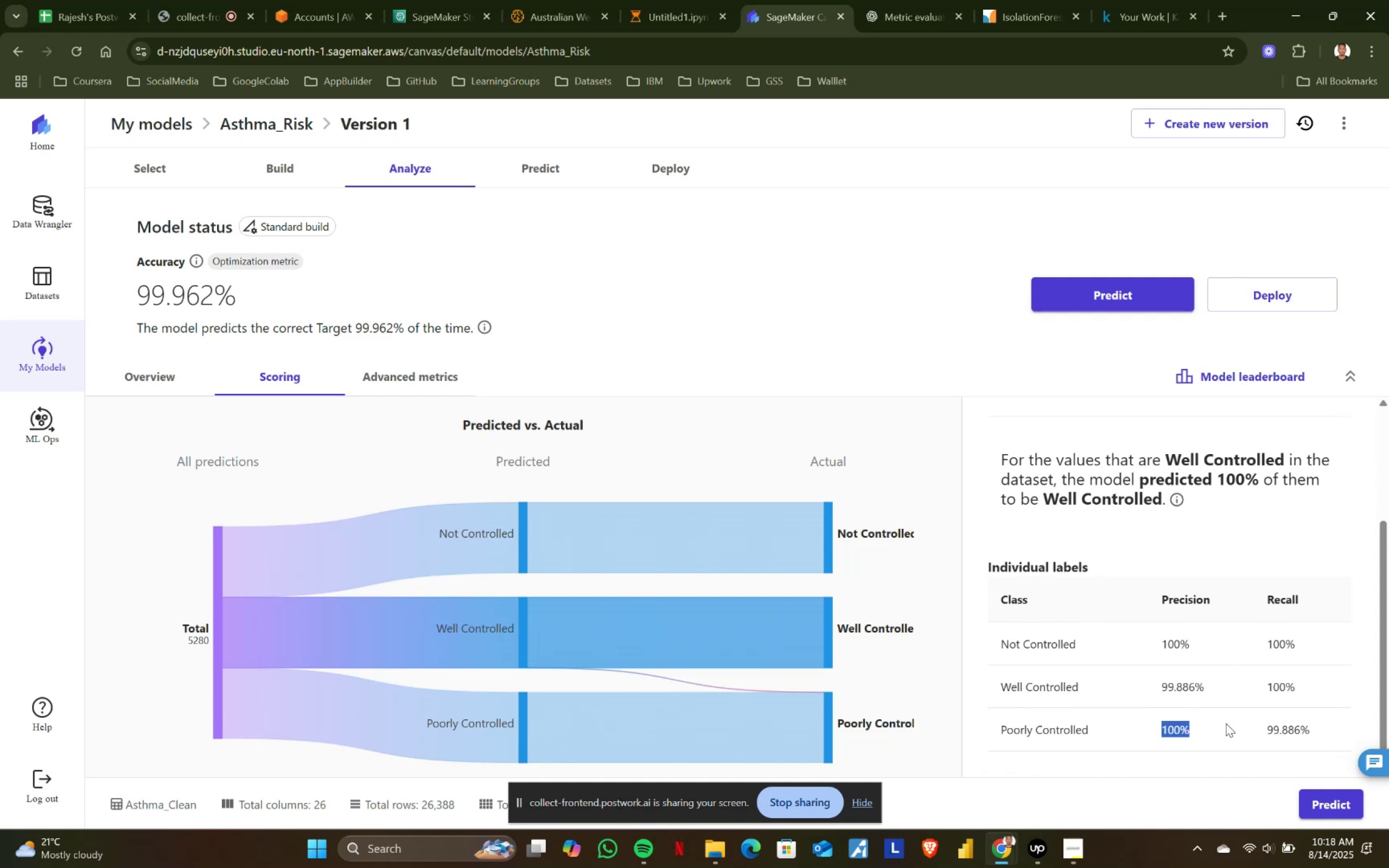 
double_click([1226, 723])
 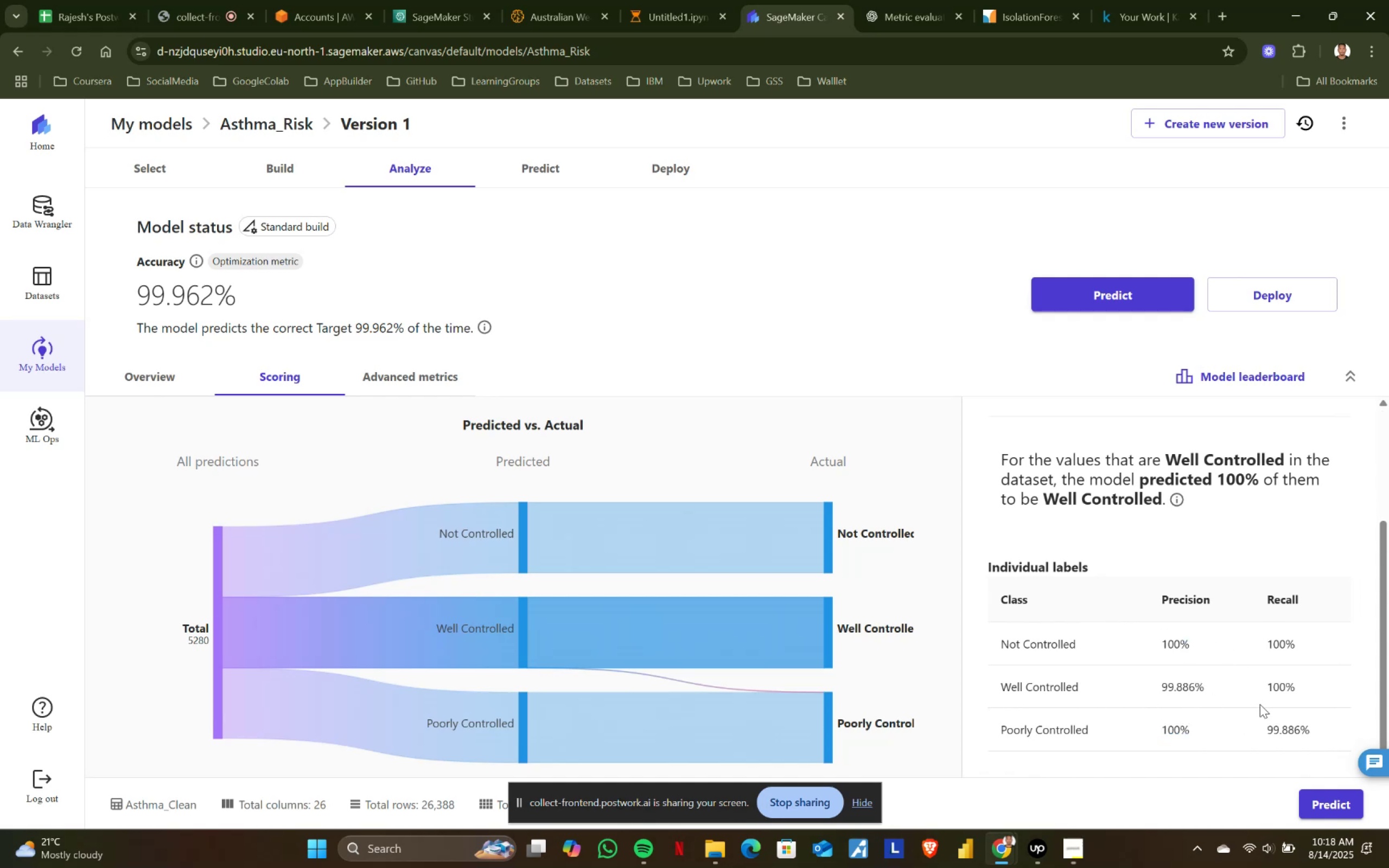 
left_click_drag(start_coordinate=[1266, 688], to_coordinate=[1321, 684])
 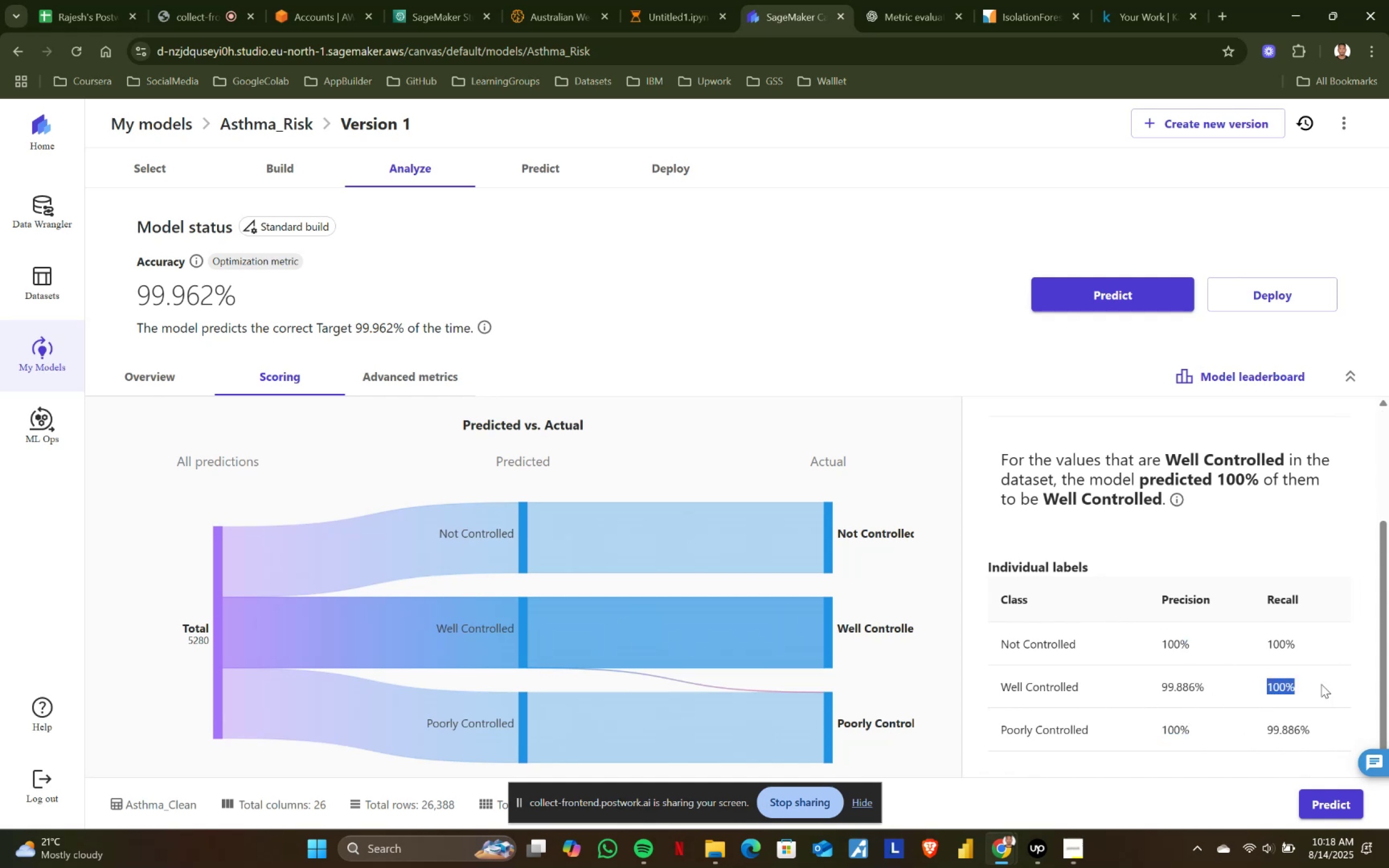 
double_click([1321, 684])
 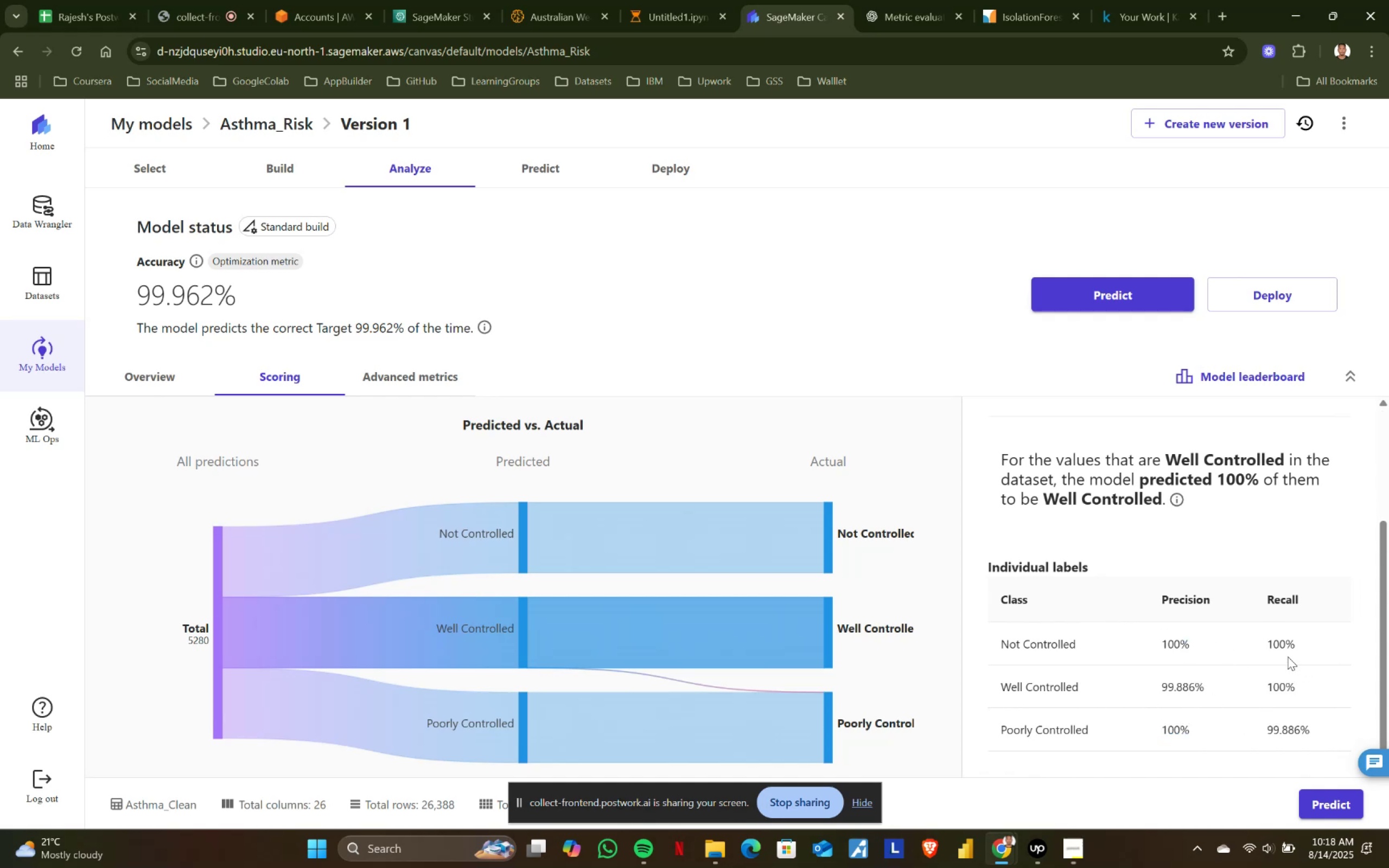 
left_click_drag(start_coordinate=[1264, 640], to_coordinate=[1322, 644])
 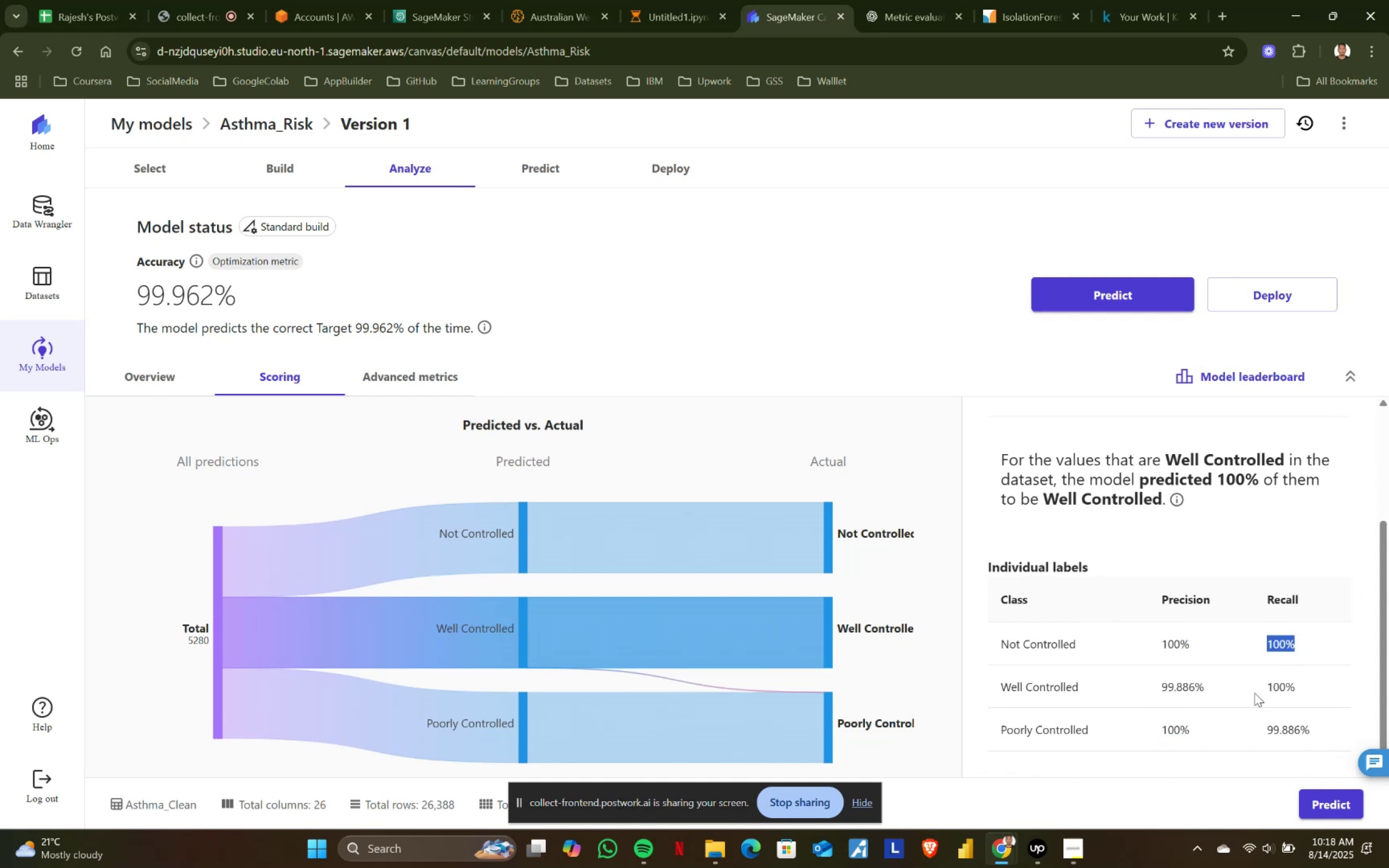 
left_click_drag(start_coordinate=[1254, 693], to_coordinate=[1312, 691])
 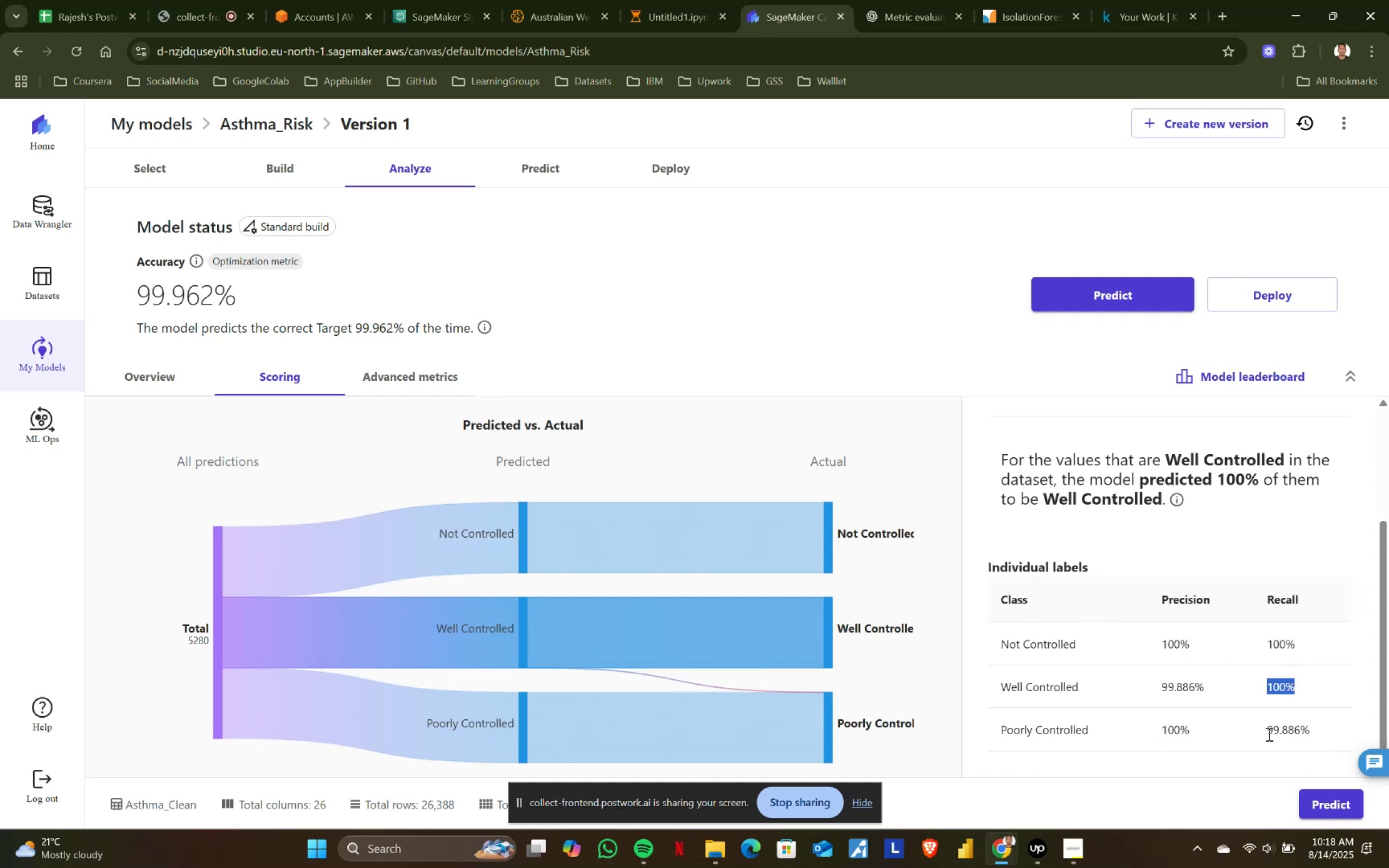 
left_click_drag(start_coordinate=[1265, 731], to_coordinate=[1317, 720])
 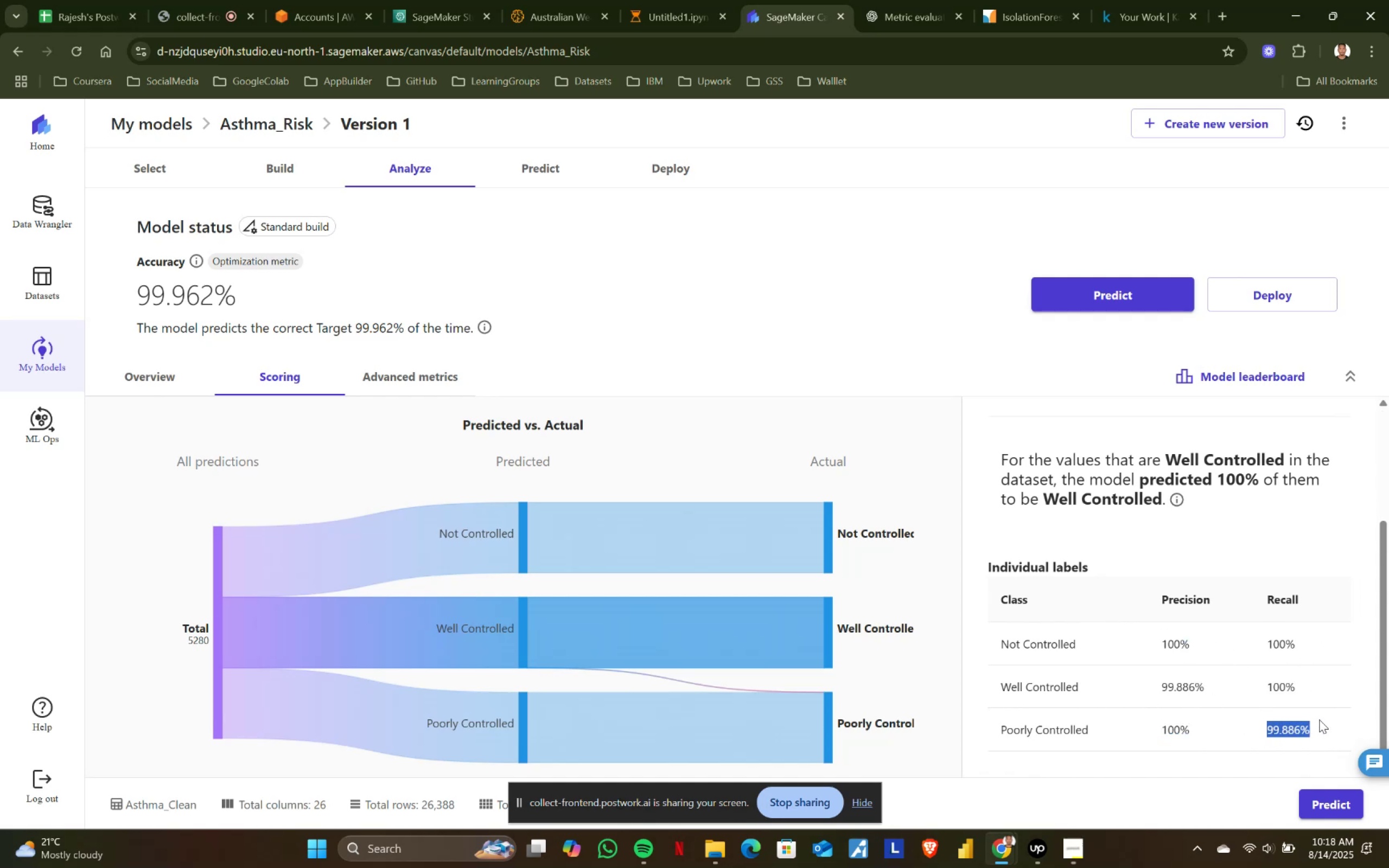 
left_click([1319, 719])
 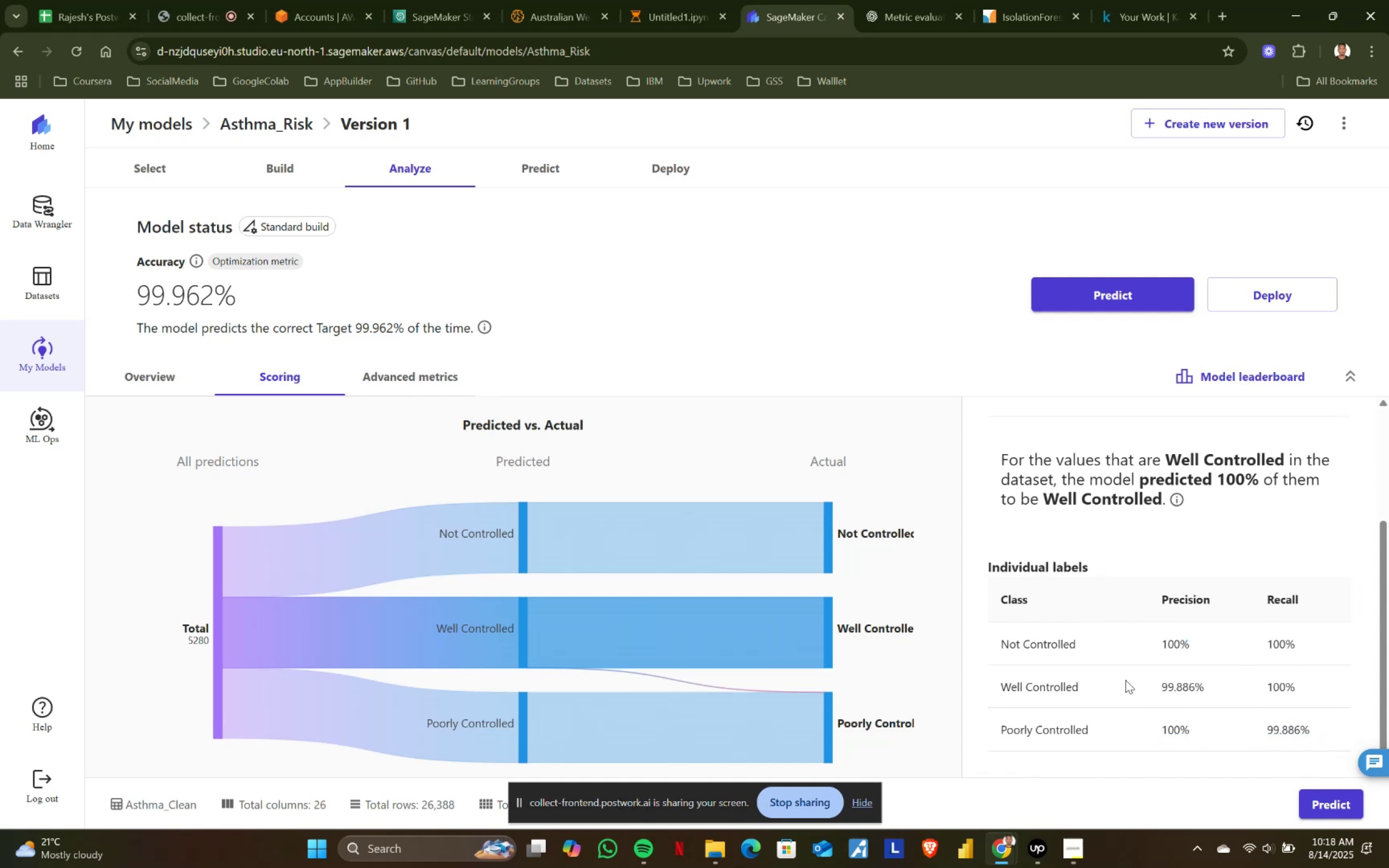 
scroll: coordinate [810, 519], scroll_direction: down, amount: 2.0
 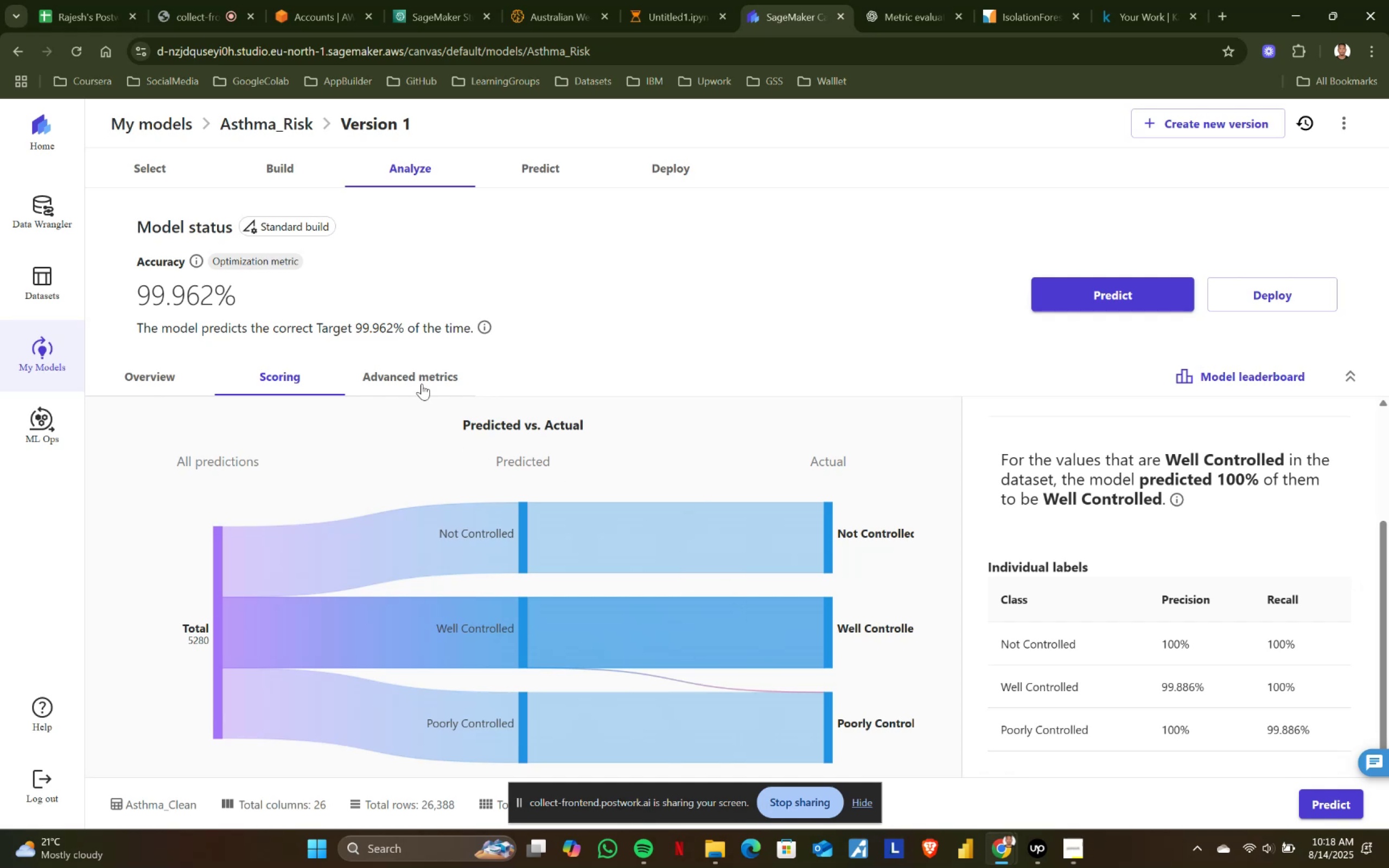 
left_click([422, 372])
 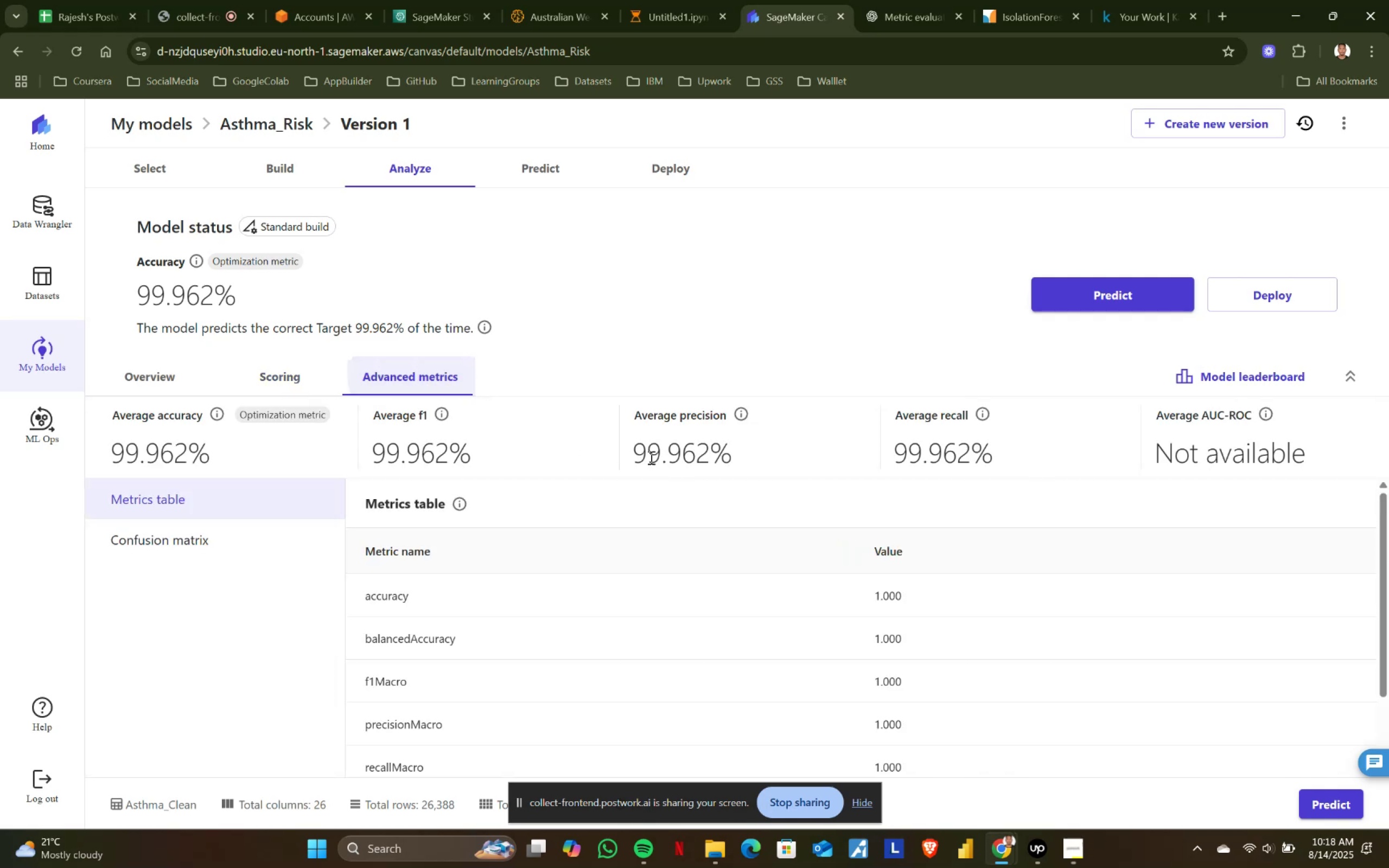 
scroll: coordinate [788, 548], scroll_direction: down, amount: 2.0
 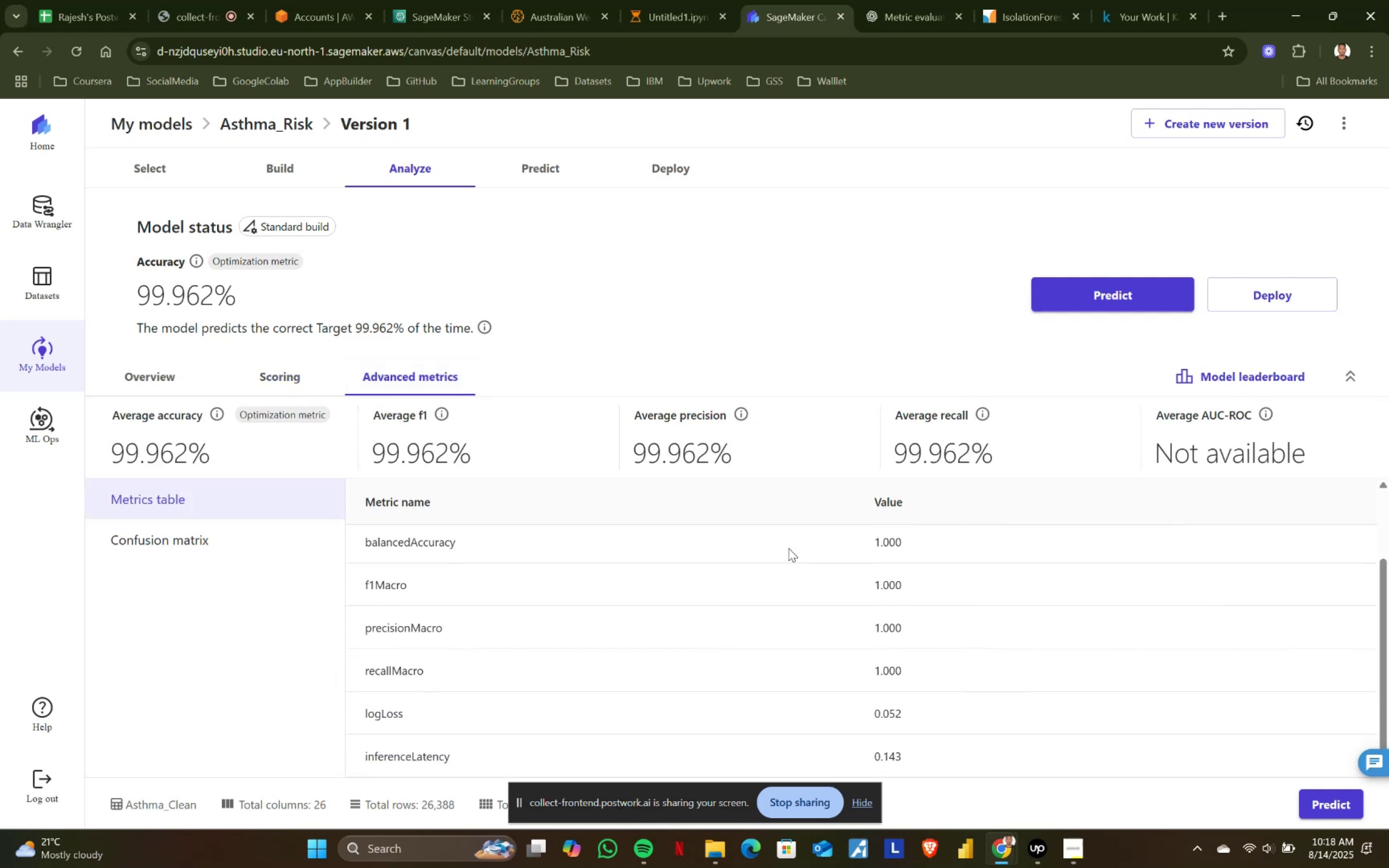 
scroll: coordinate [830, 591], scroll_direction: up, amount: 3.0
 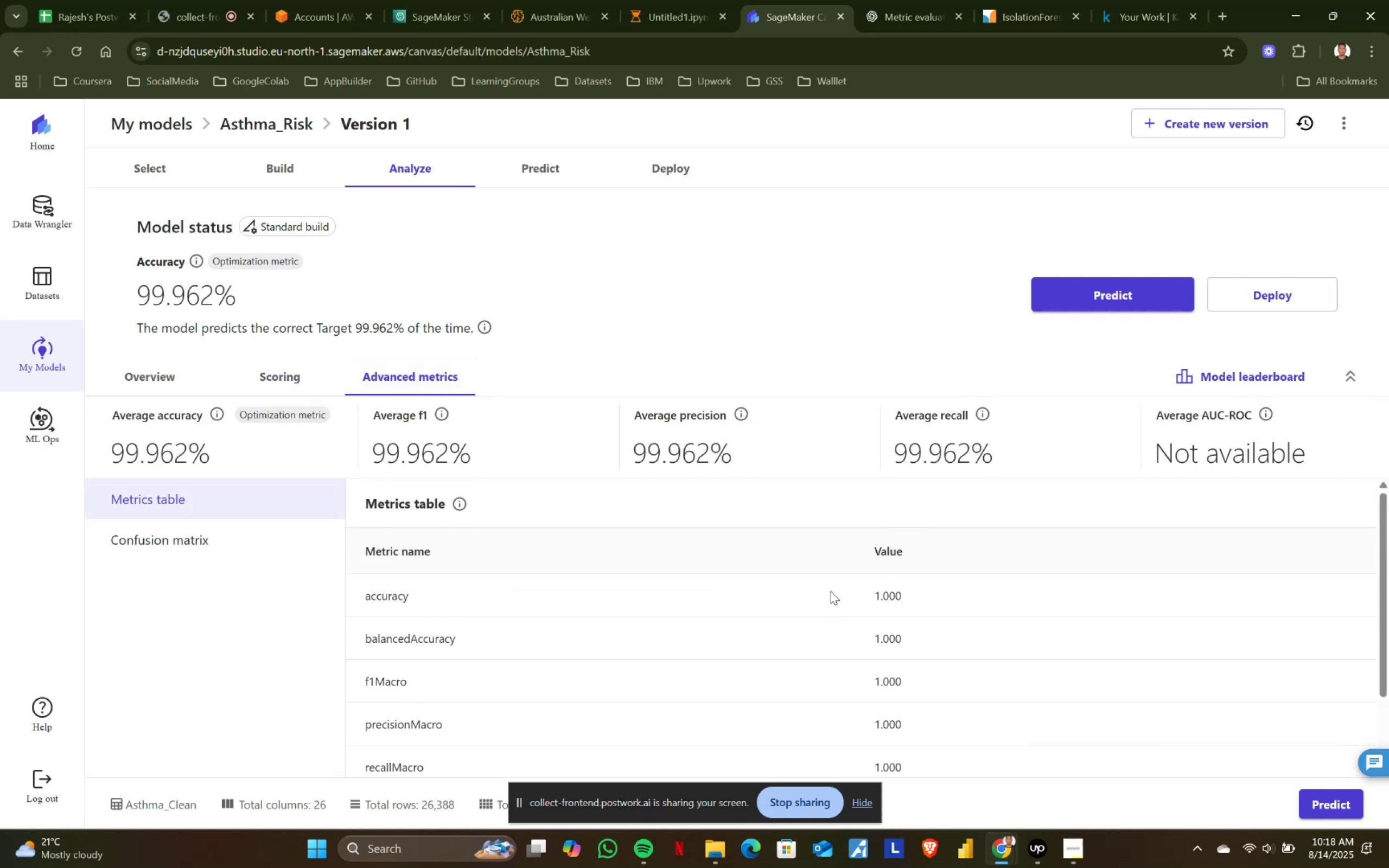 
scroll: coordinate [830, 591], scroll_direction: down, amount: 6.0
 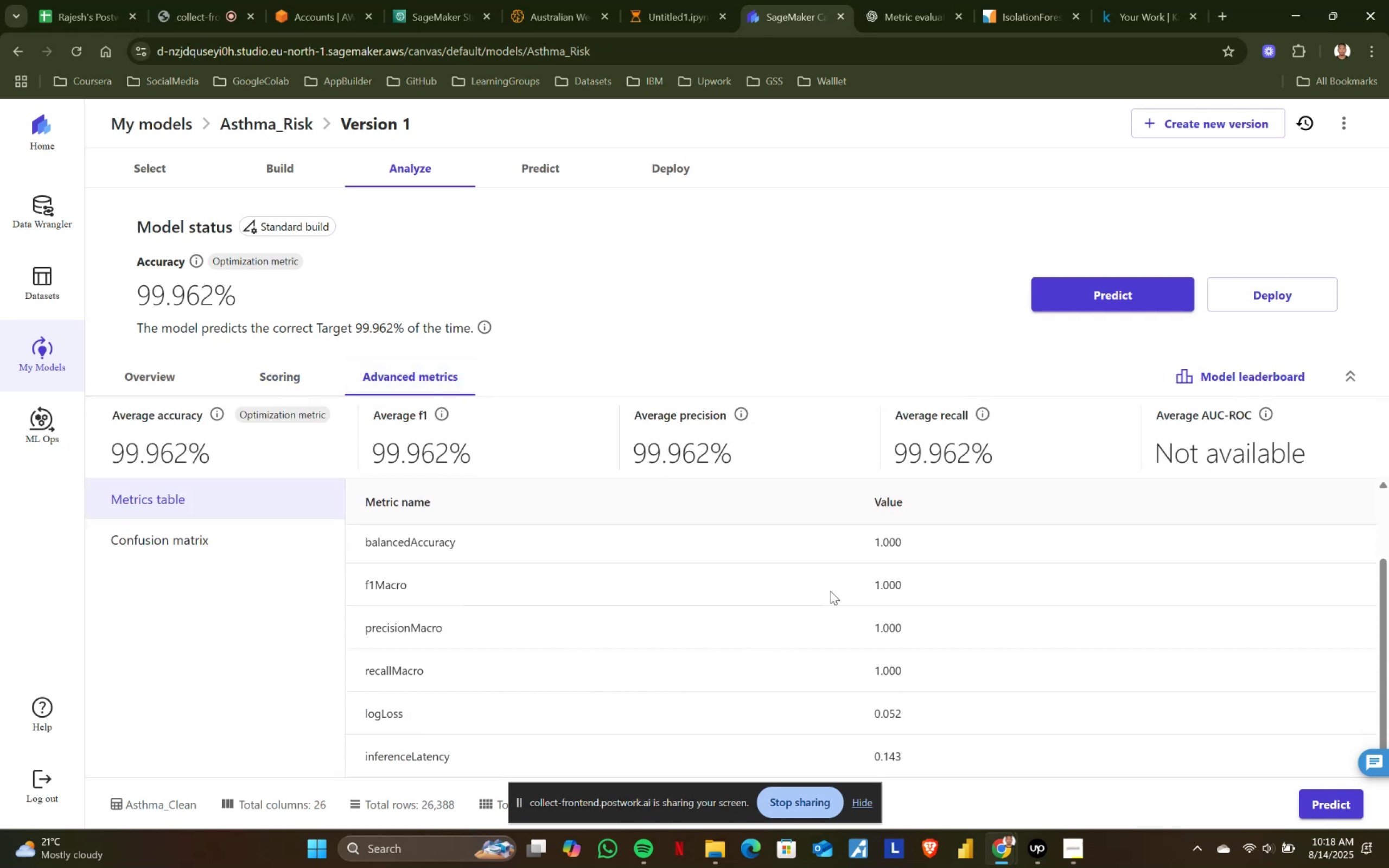 
scroll: coordinate [830, 591], scroll_direction: up, amount: 2.0
 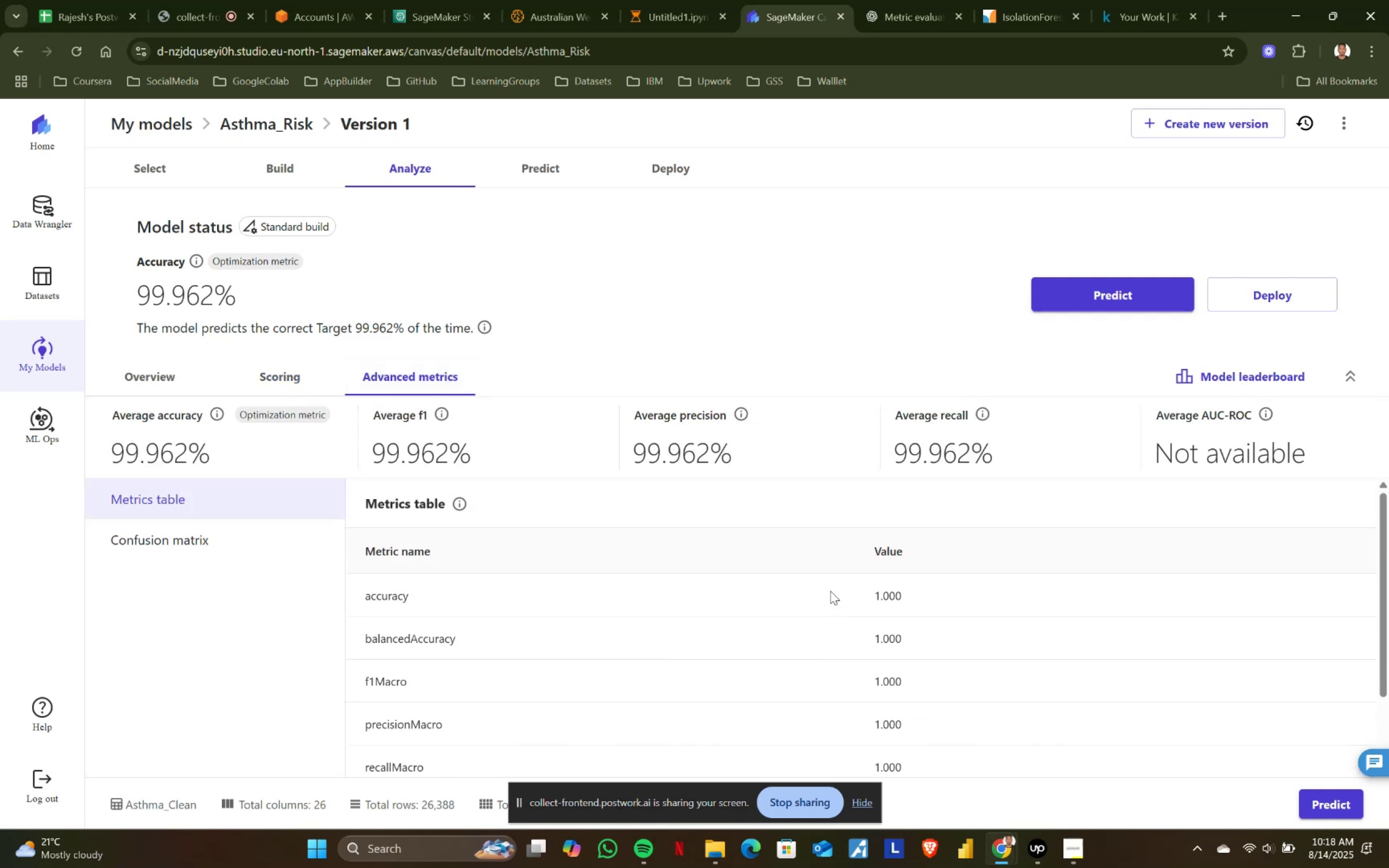 
scroll: coordinate [830, 591], scroll_direction: down, amount: 1.0
 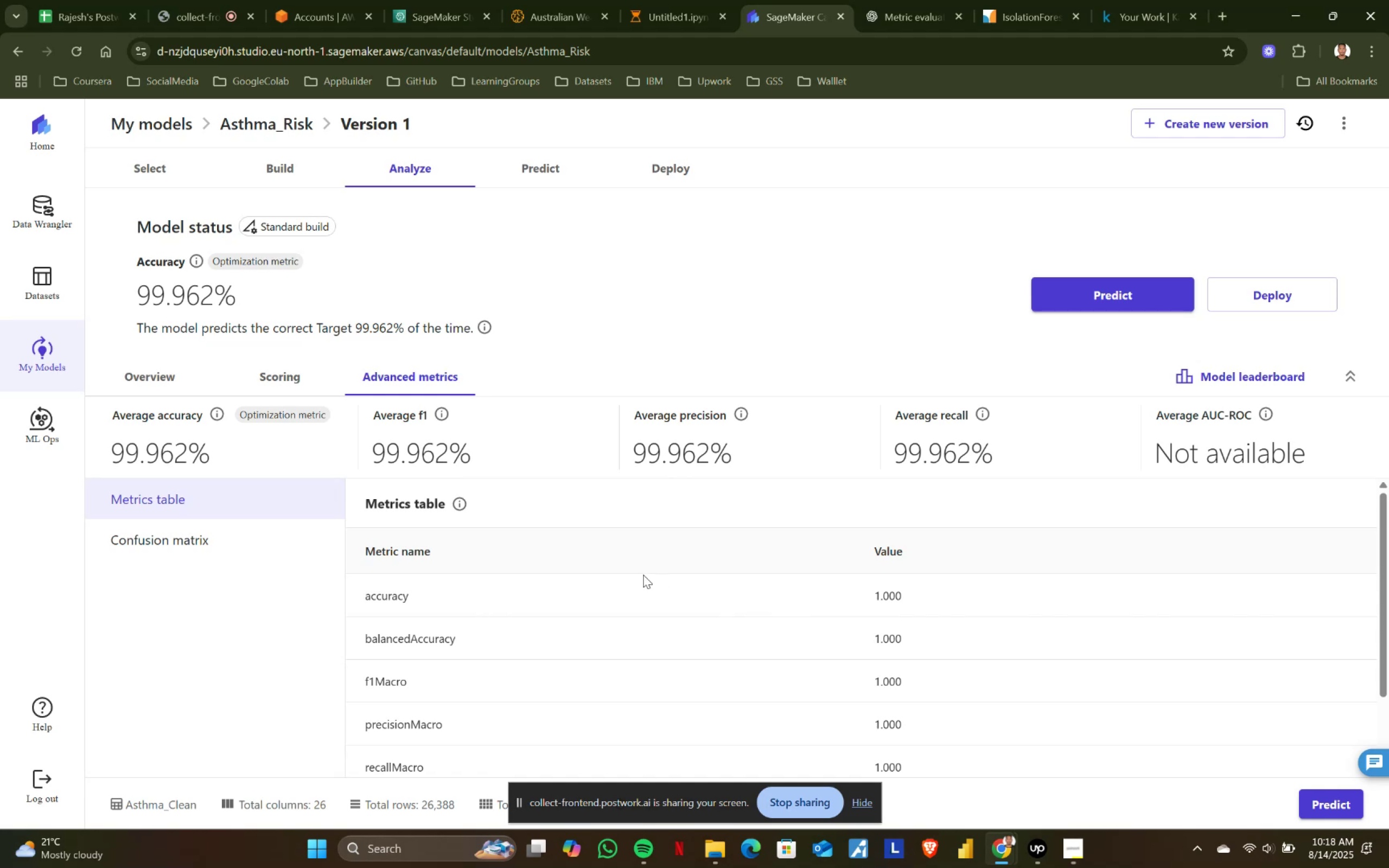 
left_click_drag(start_coordinate=[367, 547], to_coordinate=[830, 634])
 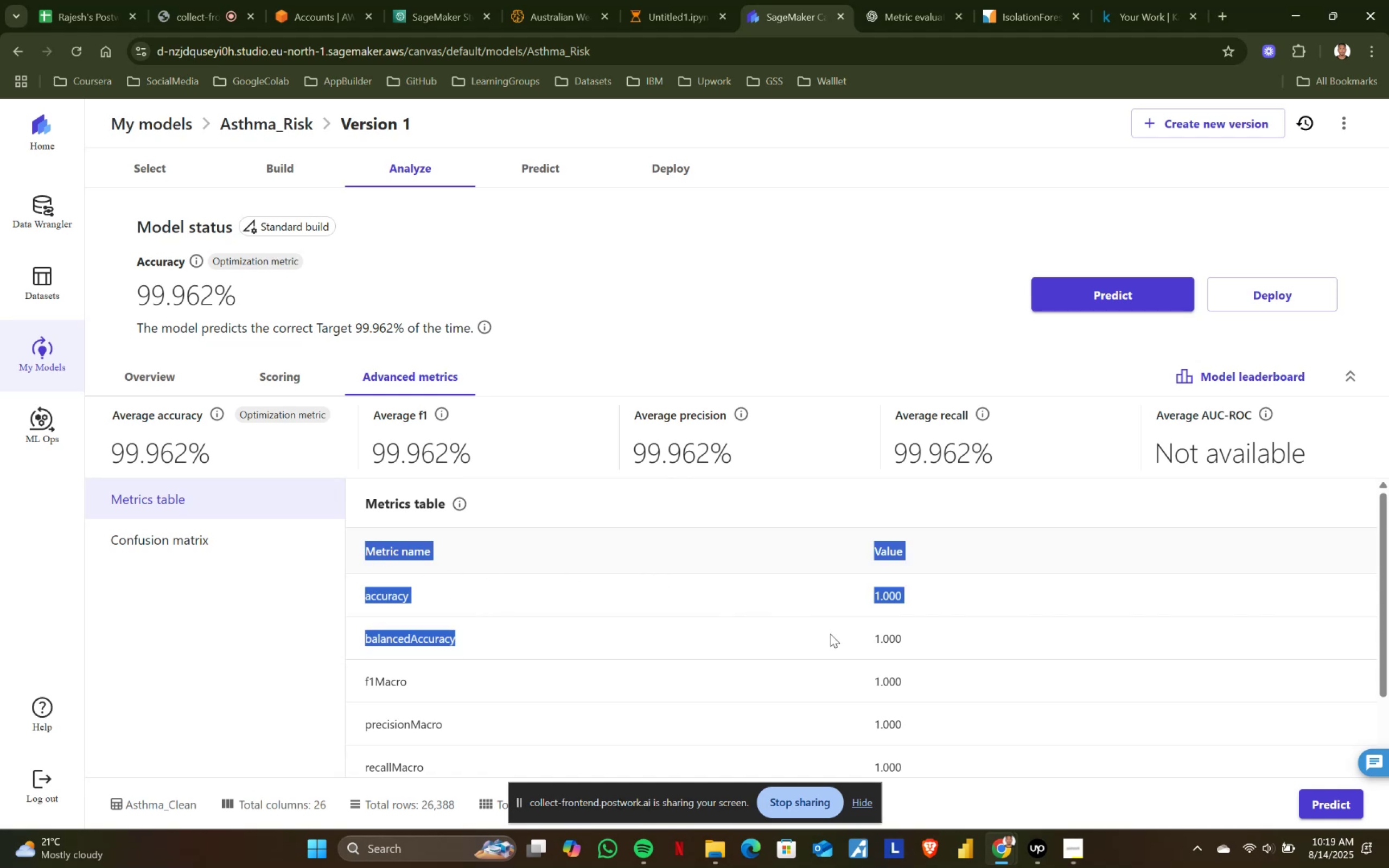 
scroll: coordinate [928, 634], scroll_direction: down, amount: 2.0
 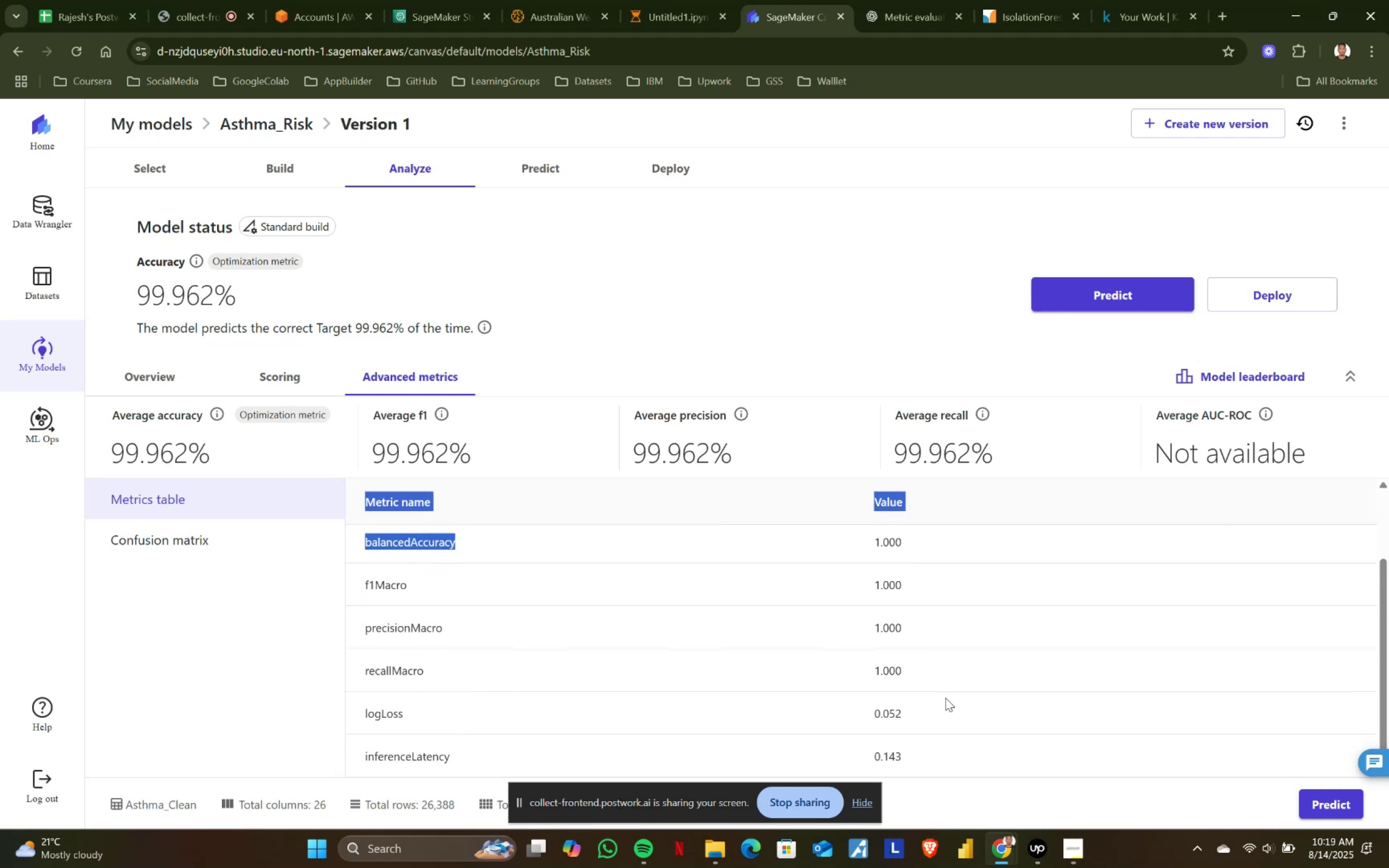 
hold_key(key=ShiftLeft, duration=0.44)
left_click([924, 754])
 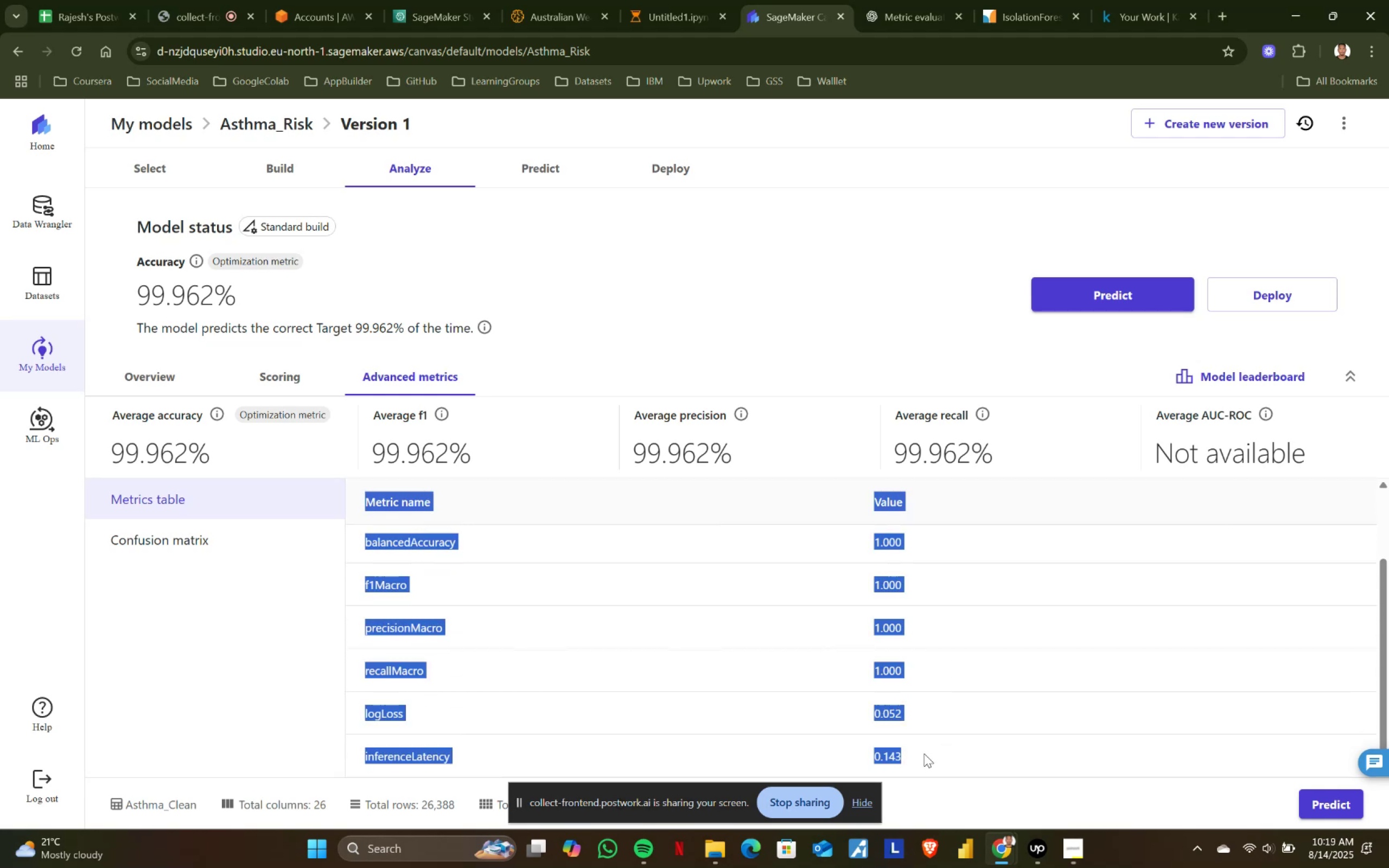 
key(Control+ControlLeft)
 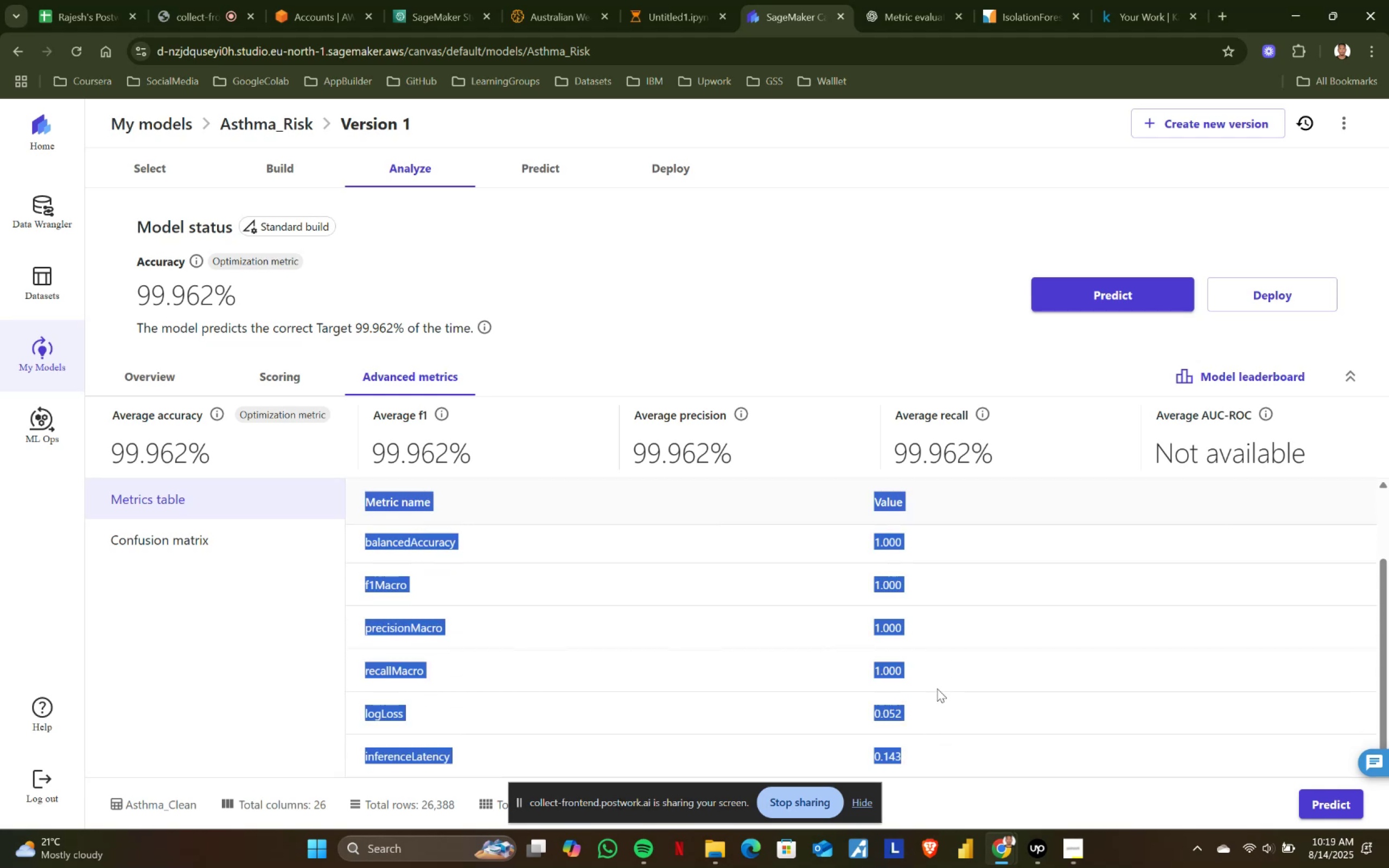 
key(Control+C)
 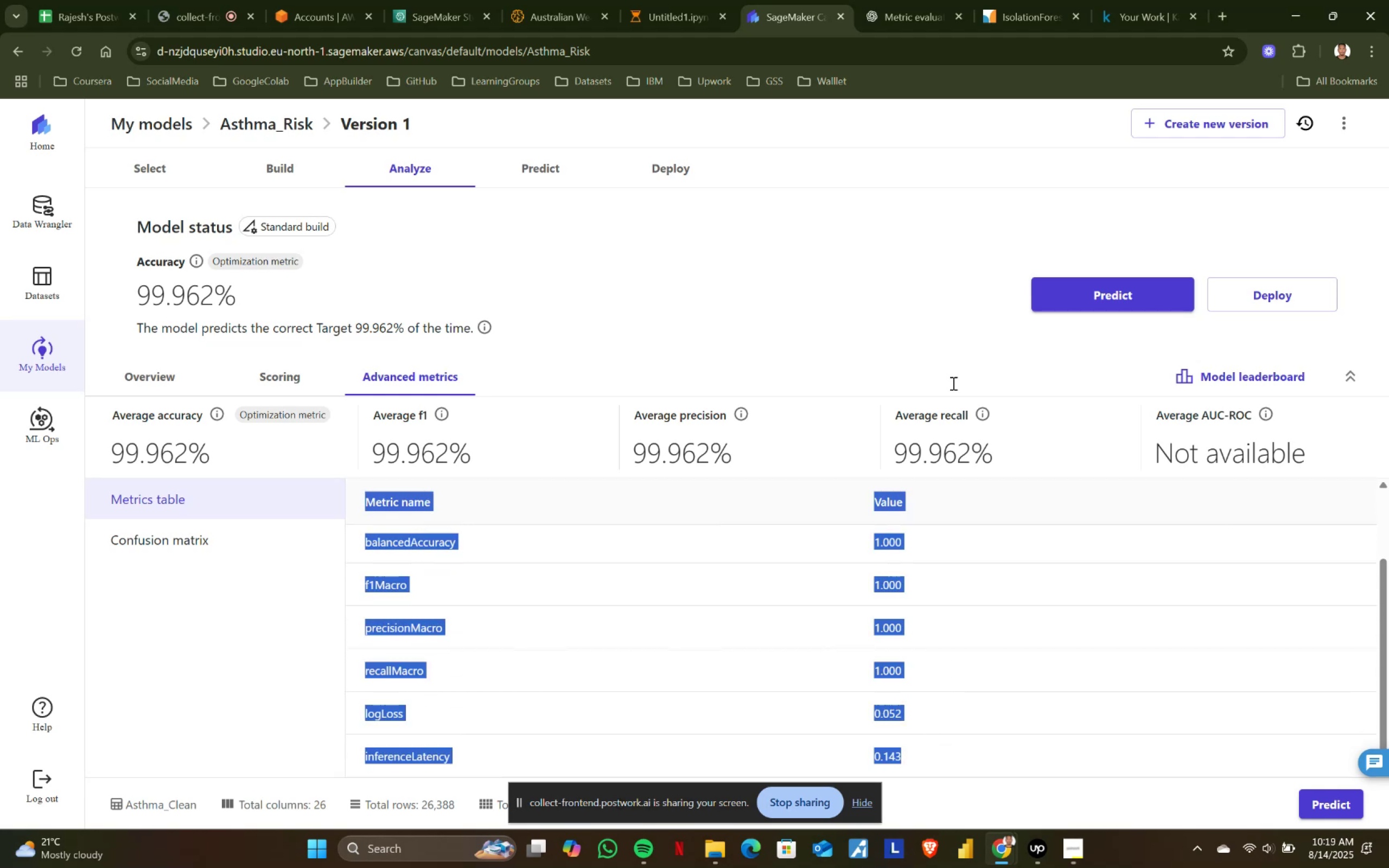 
key(Control+ControlLeft)
 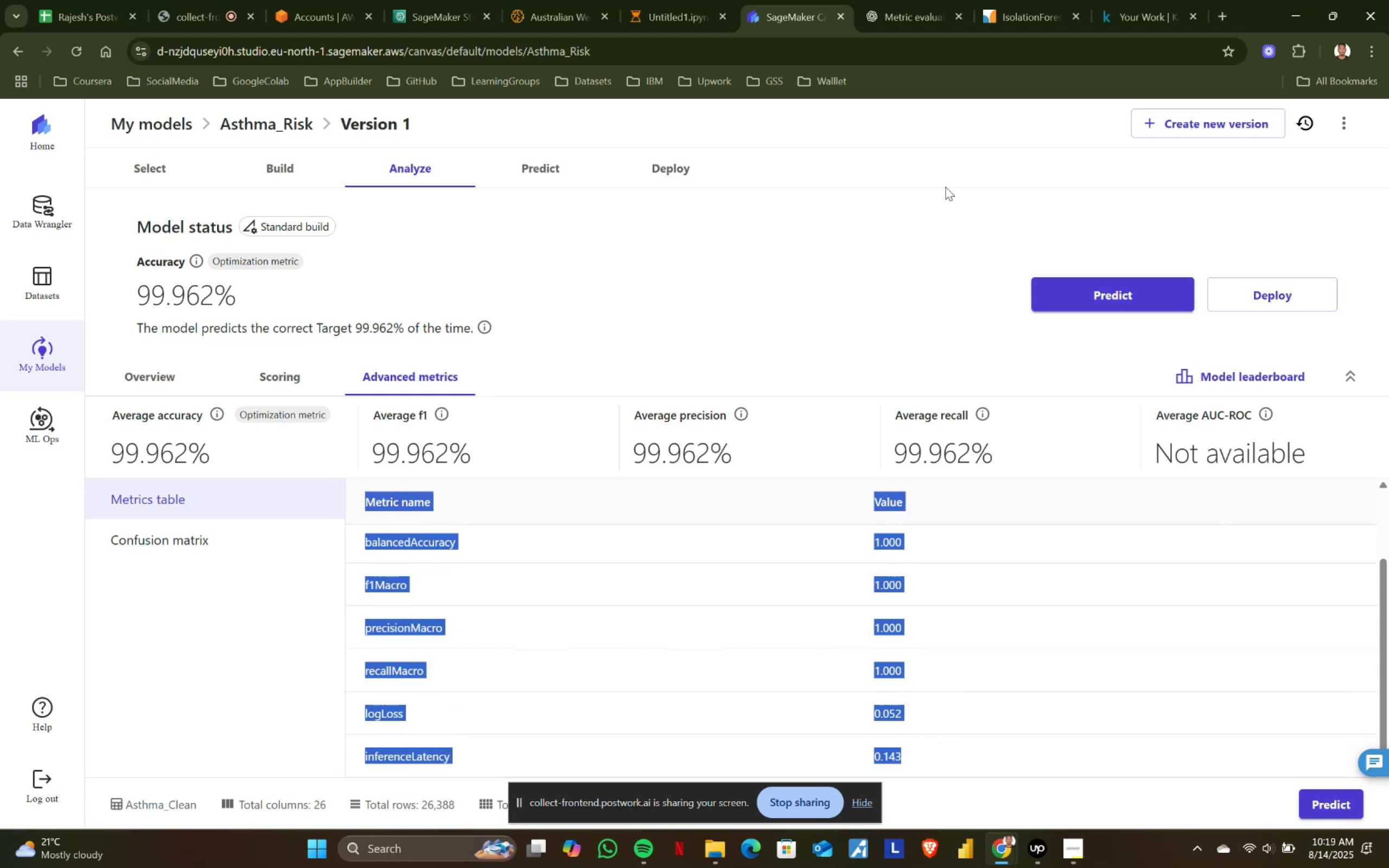 
key(Control+C)
 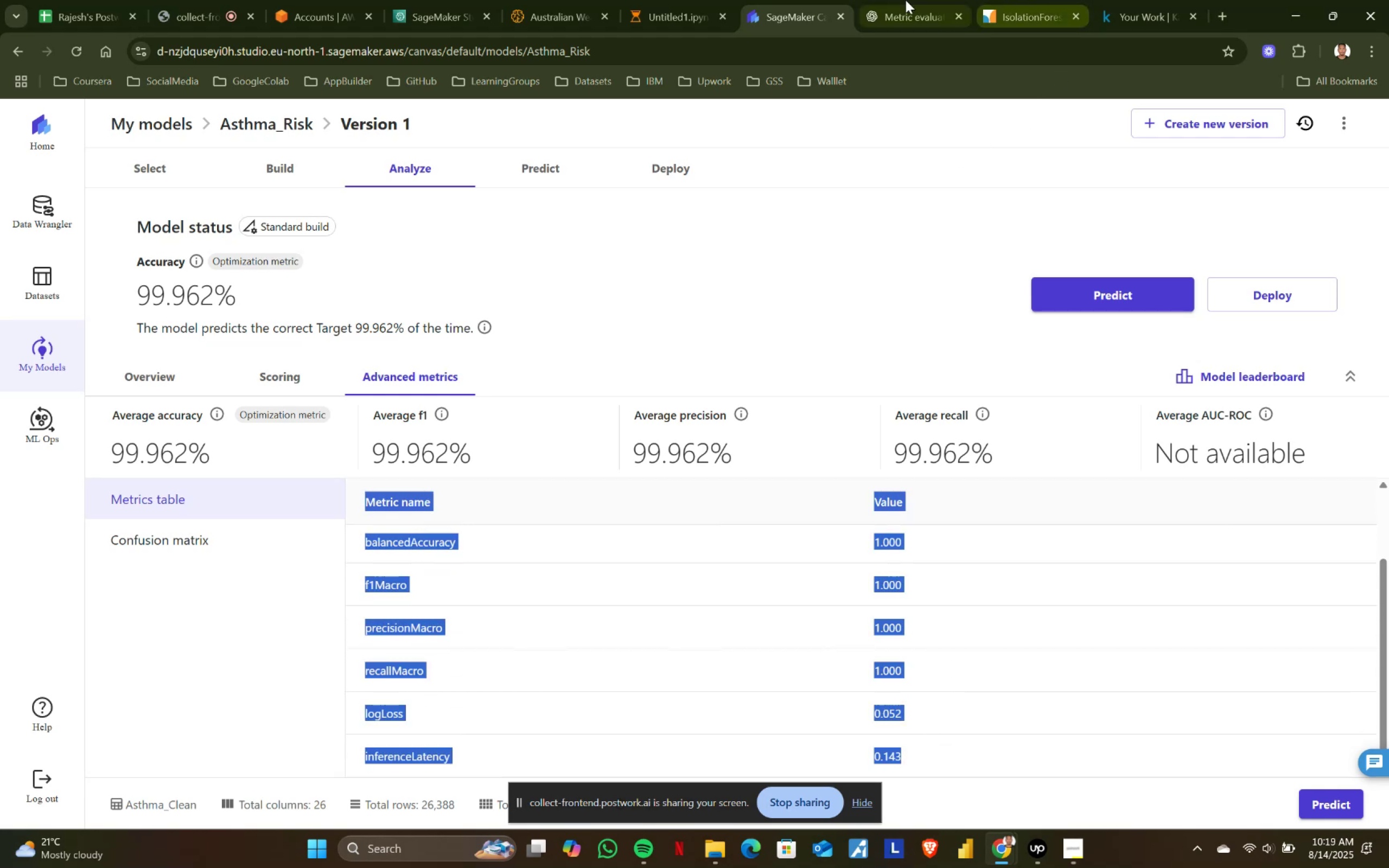 
left_click([911, 0])
 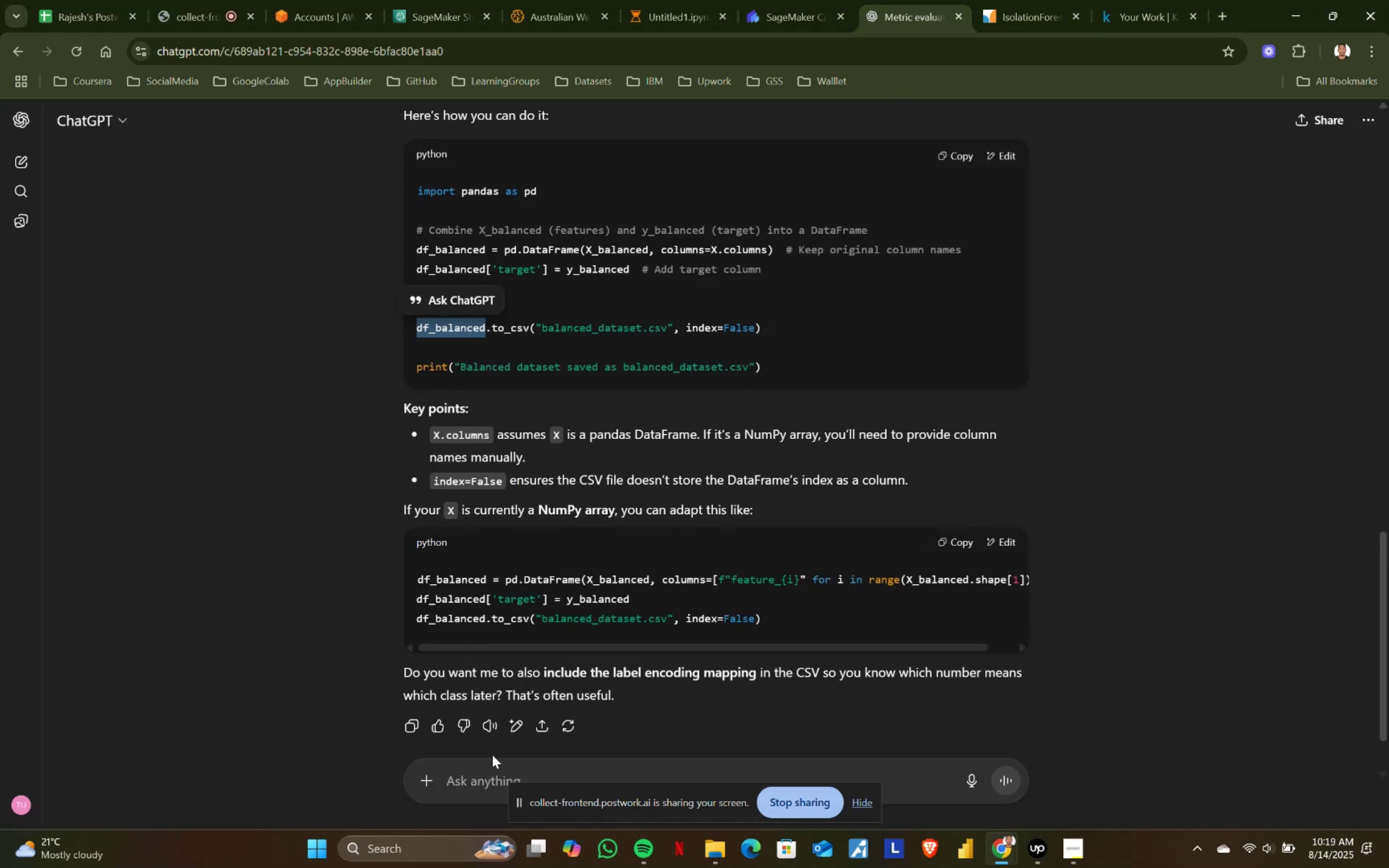 
left_click([483, 779])
 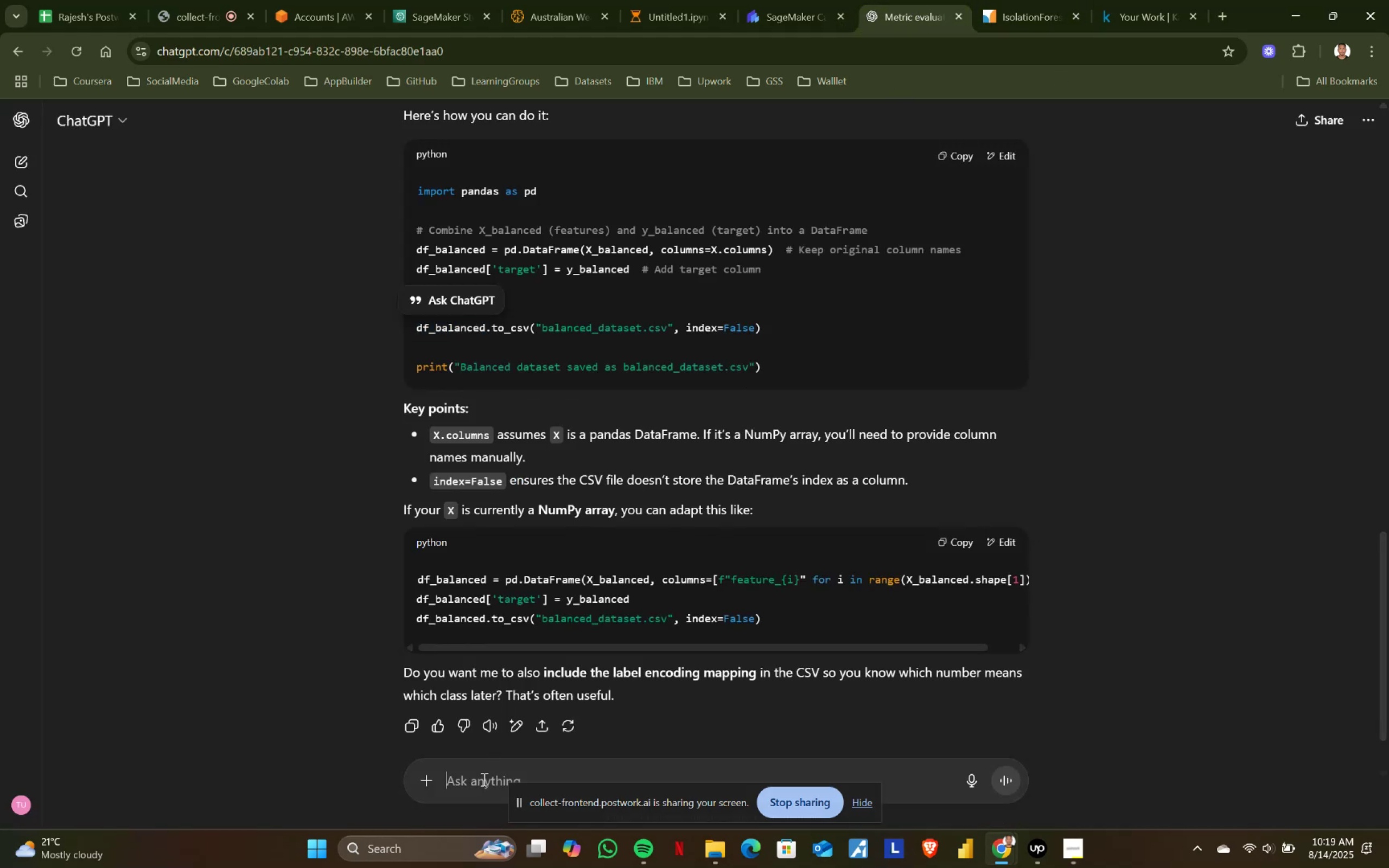 
key(Control+ControlLeft)
 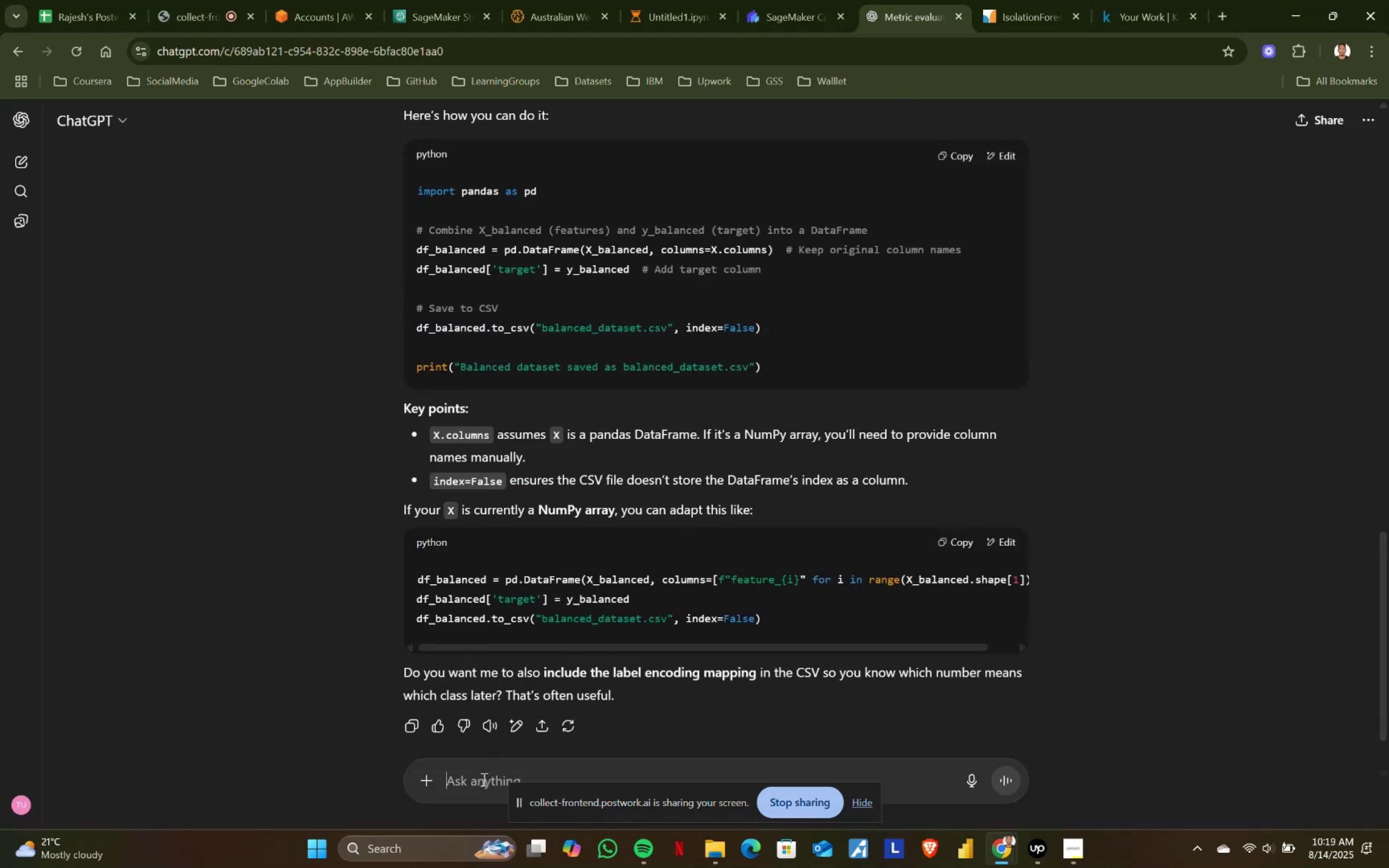 
key(Control+V)
 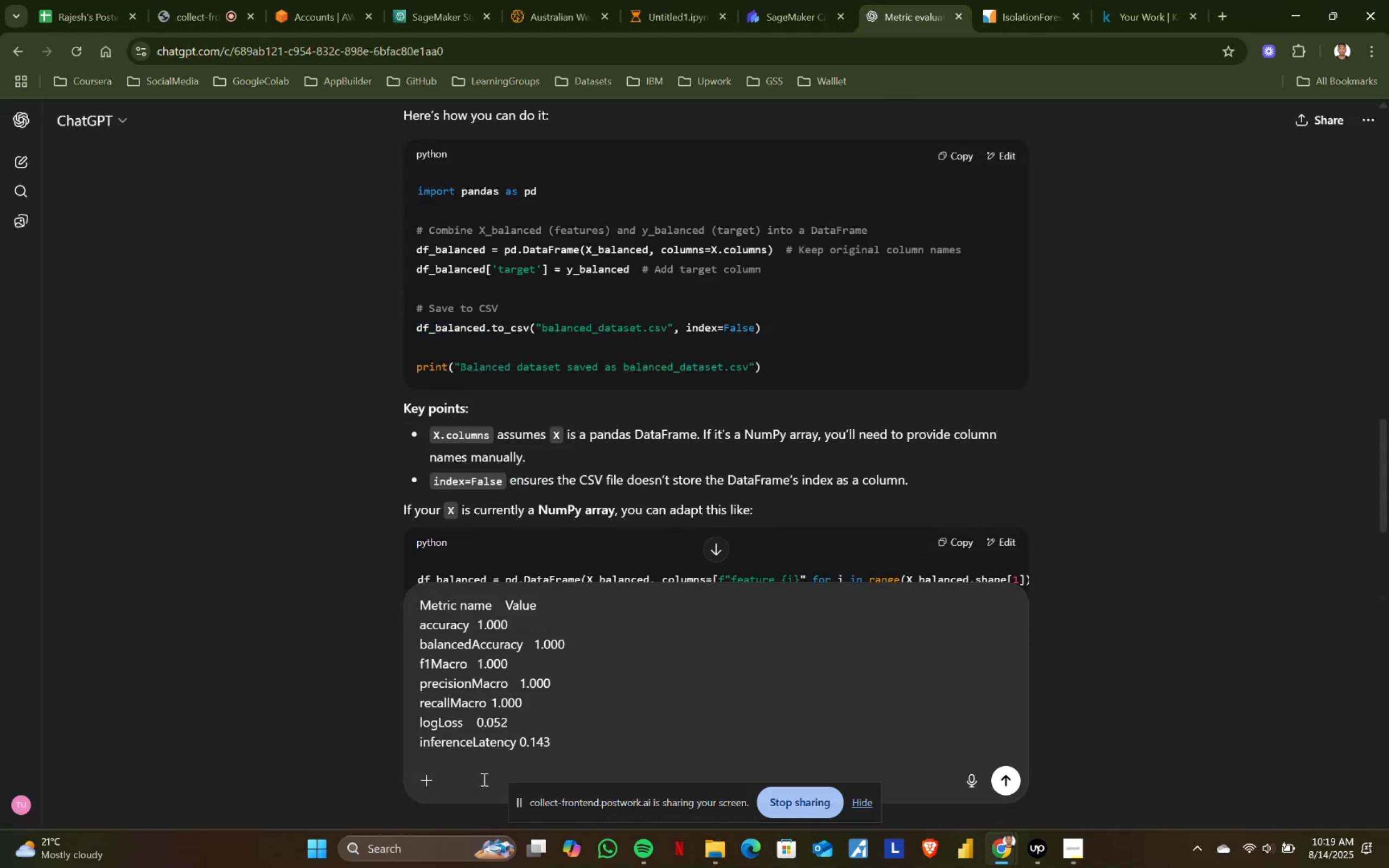 
key(Shift+Enter)
 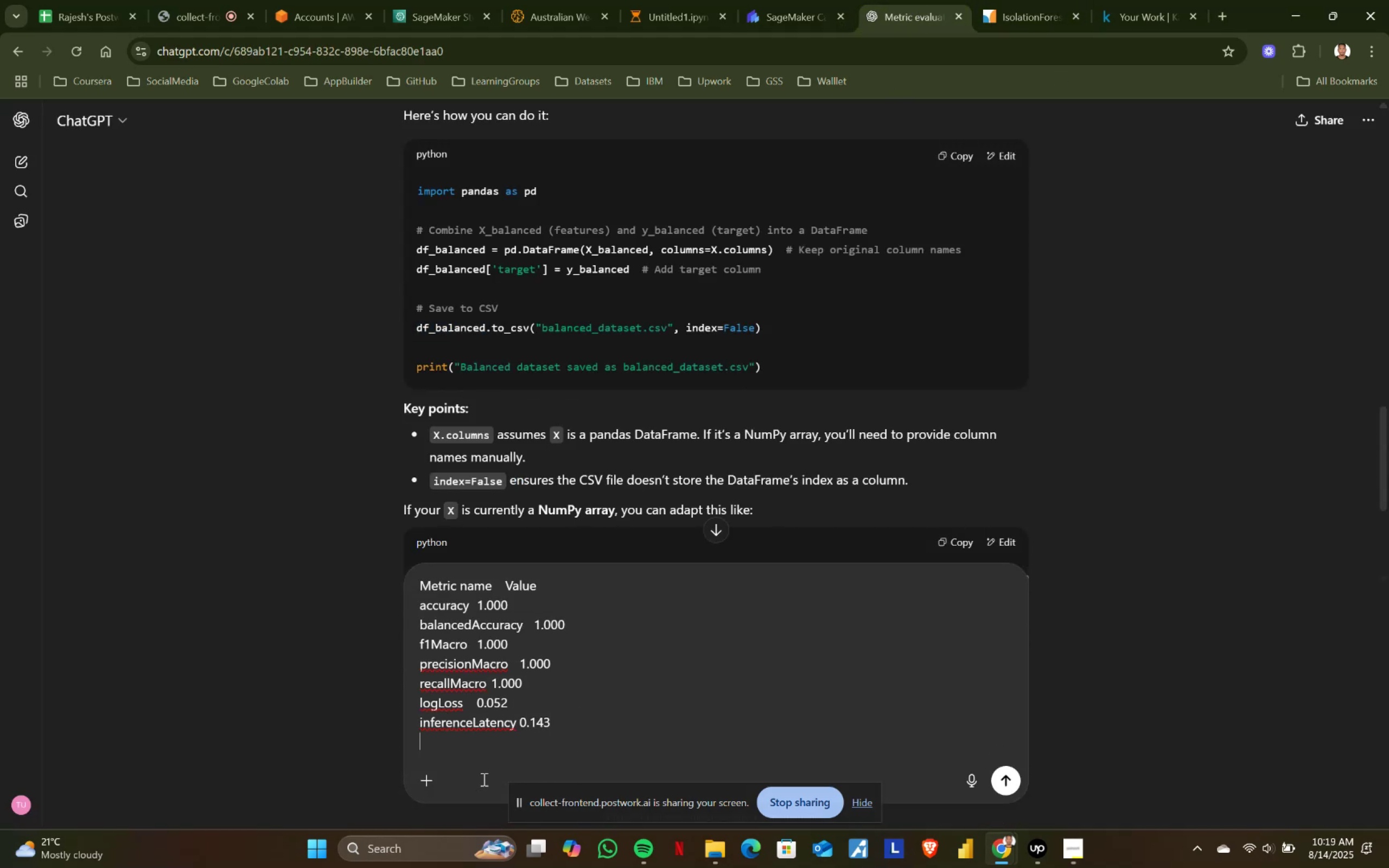 
key(Shift+Enter)
 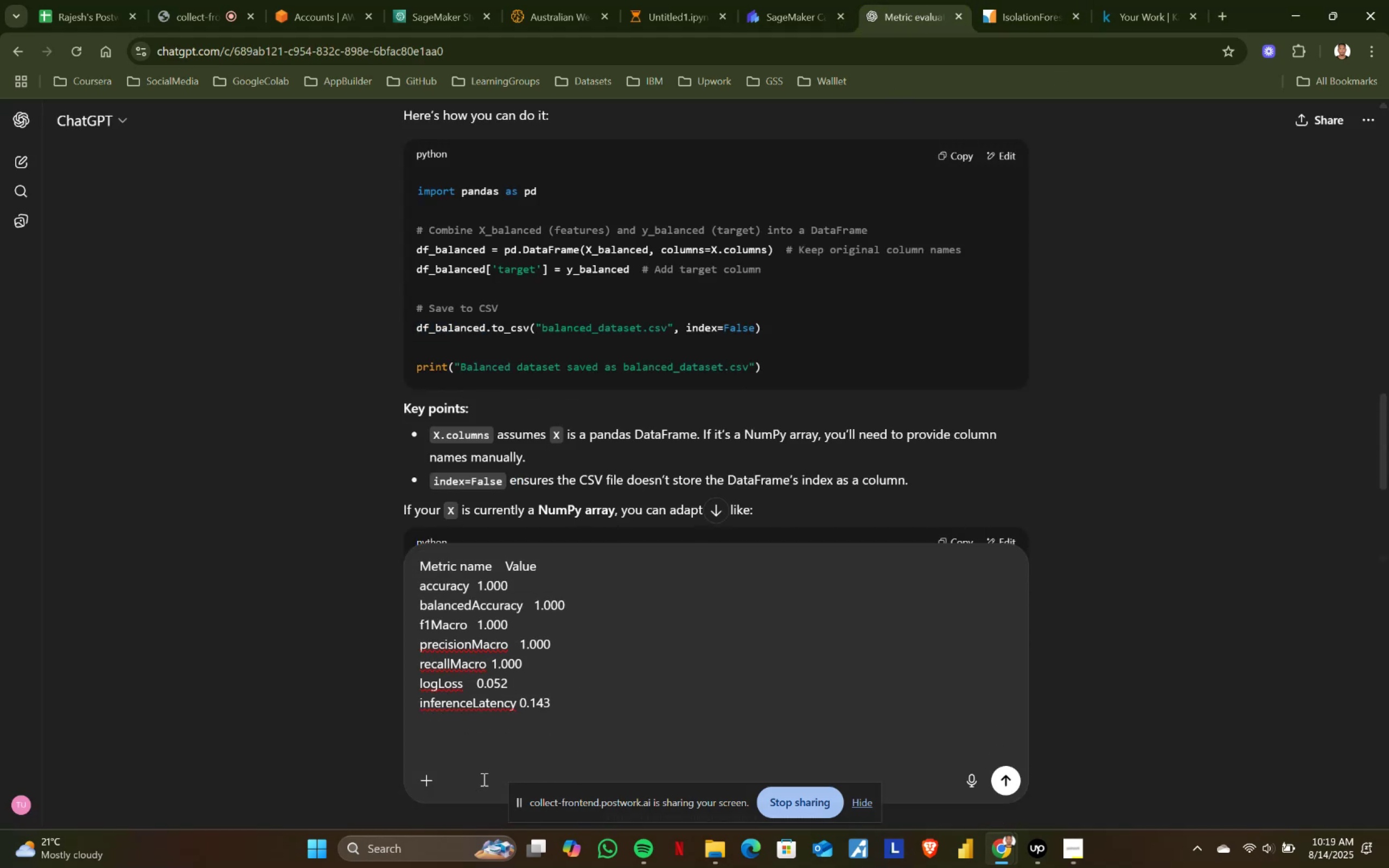 
type(is this c)
key(Backspace)
key(Backspace)
type( good metrics for classification model)
 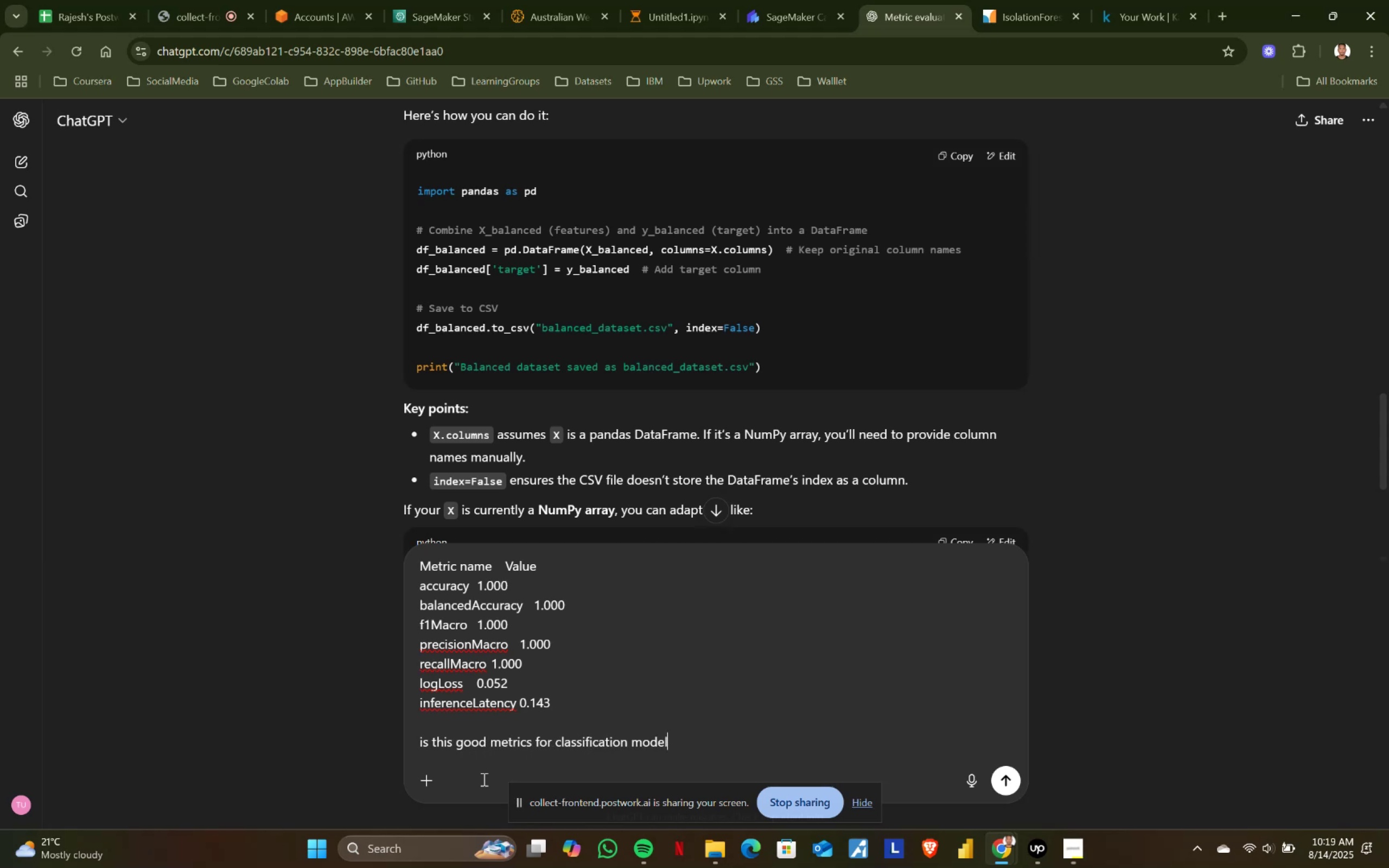 
key(Enter)
 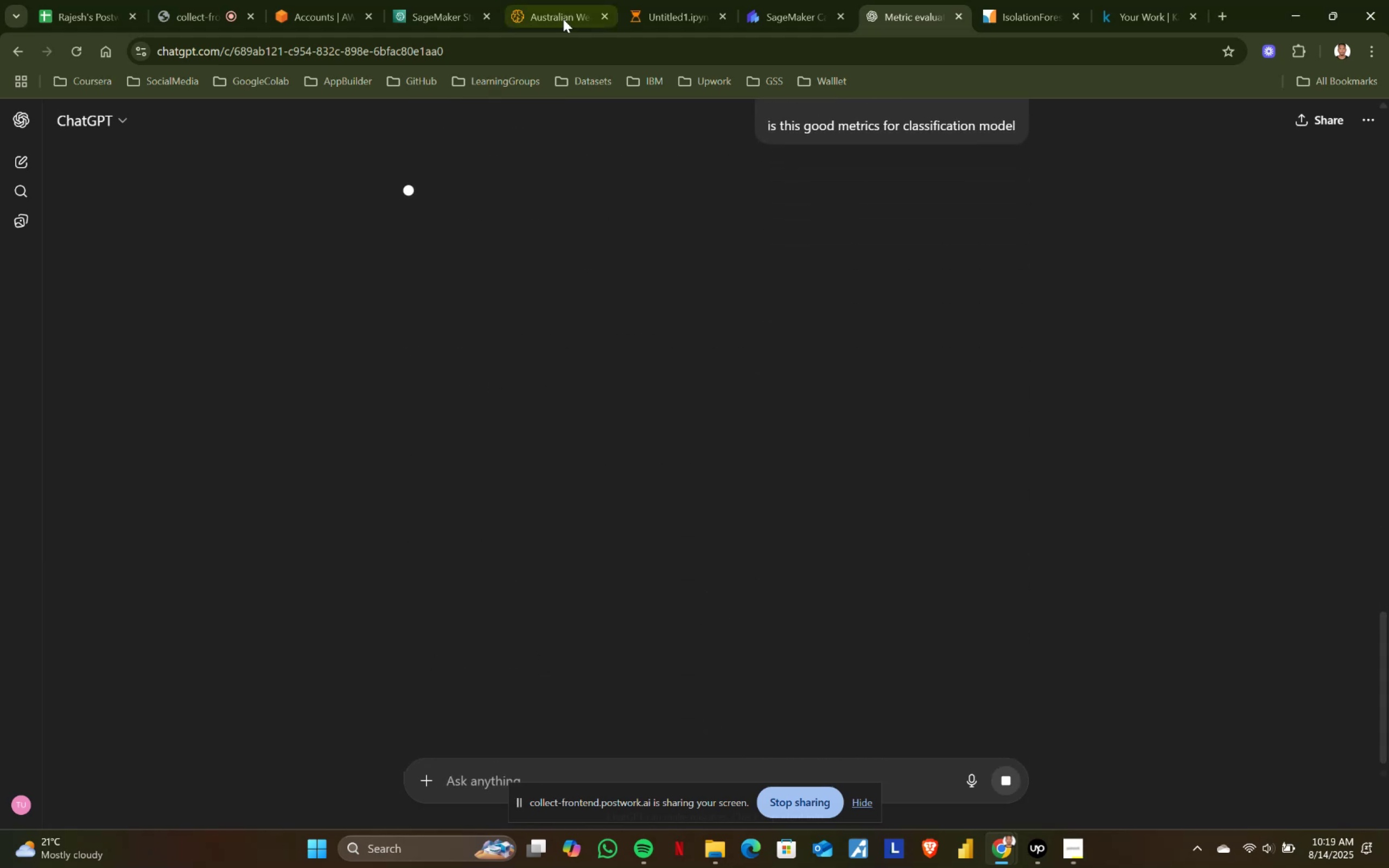 
left_click([687, 0])
 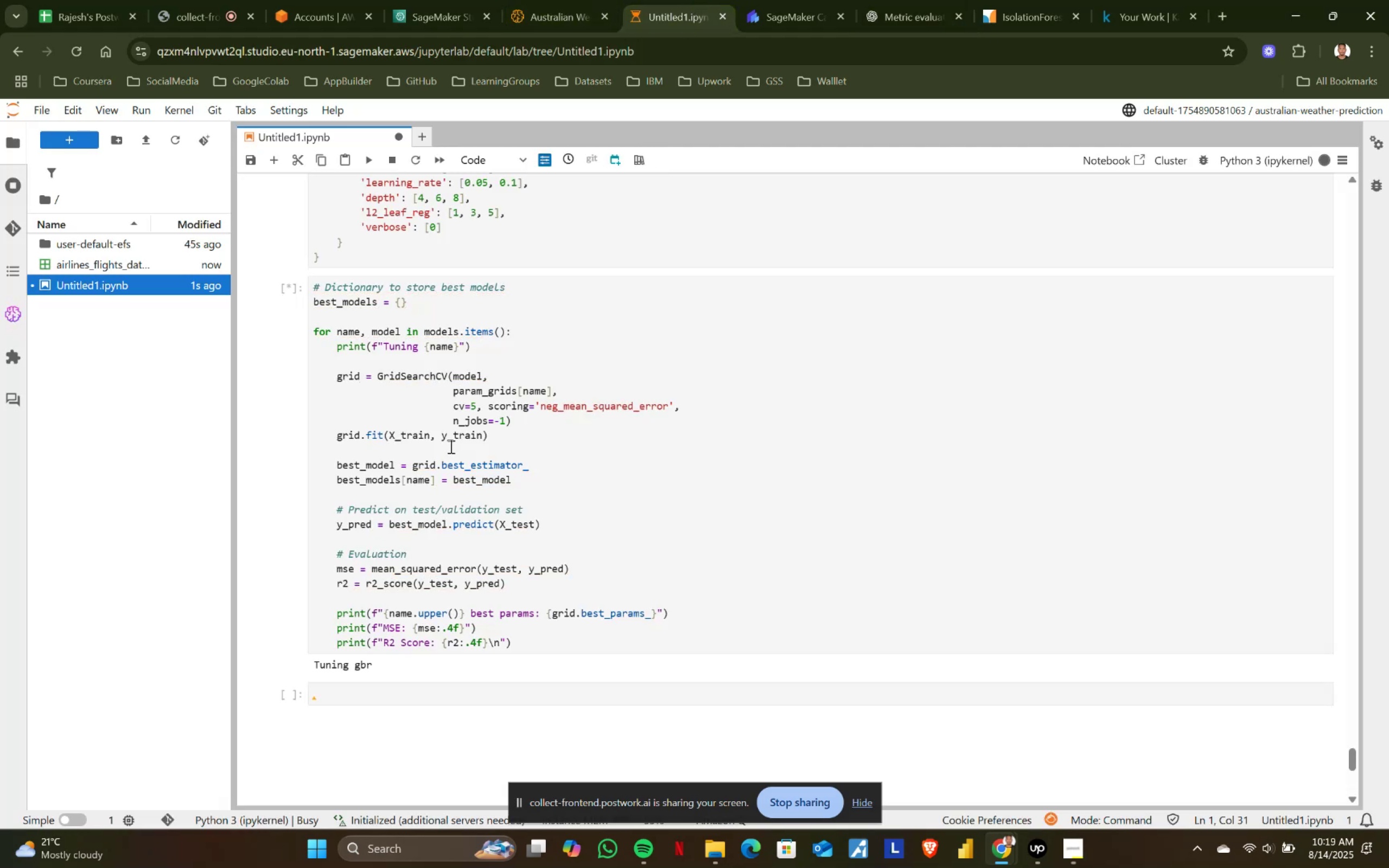 
scroll: coordinate [444, 497], scroll_direction: up, amount: 9.0
 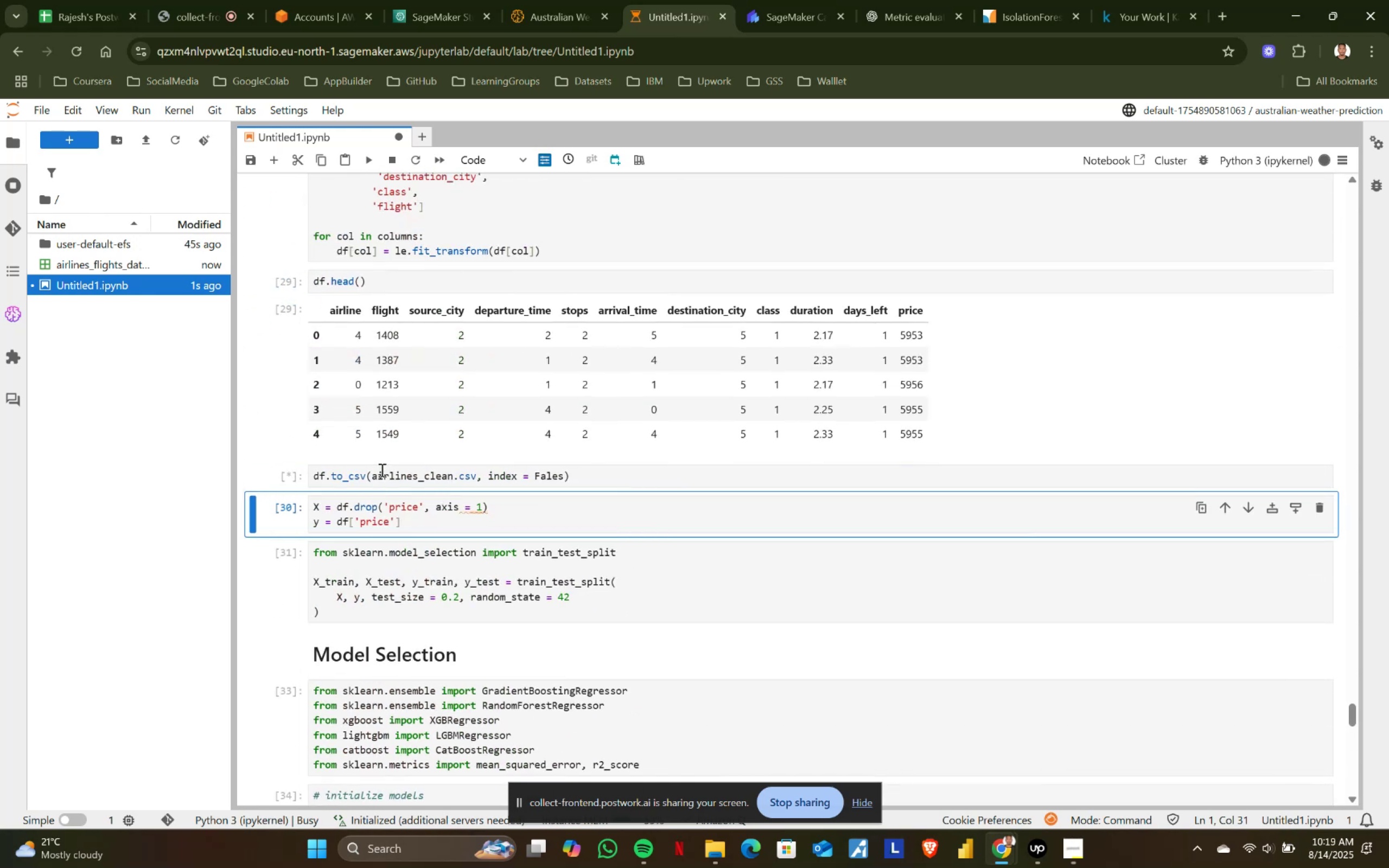 
left_click([373, 469])
 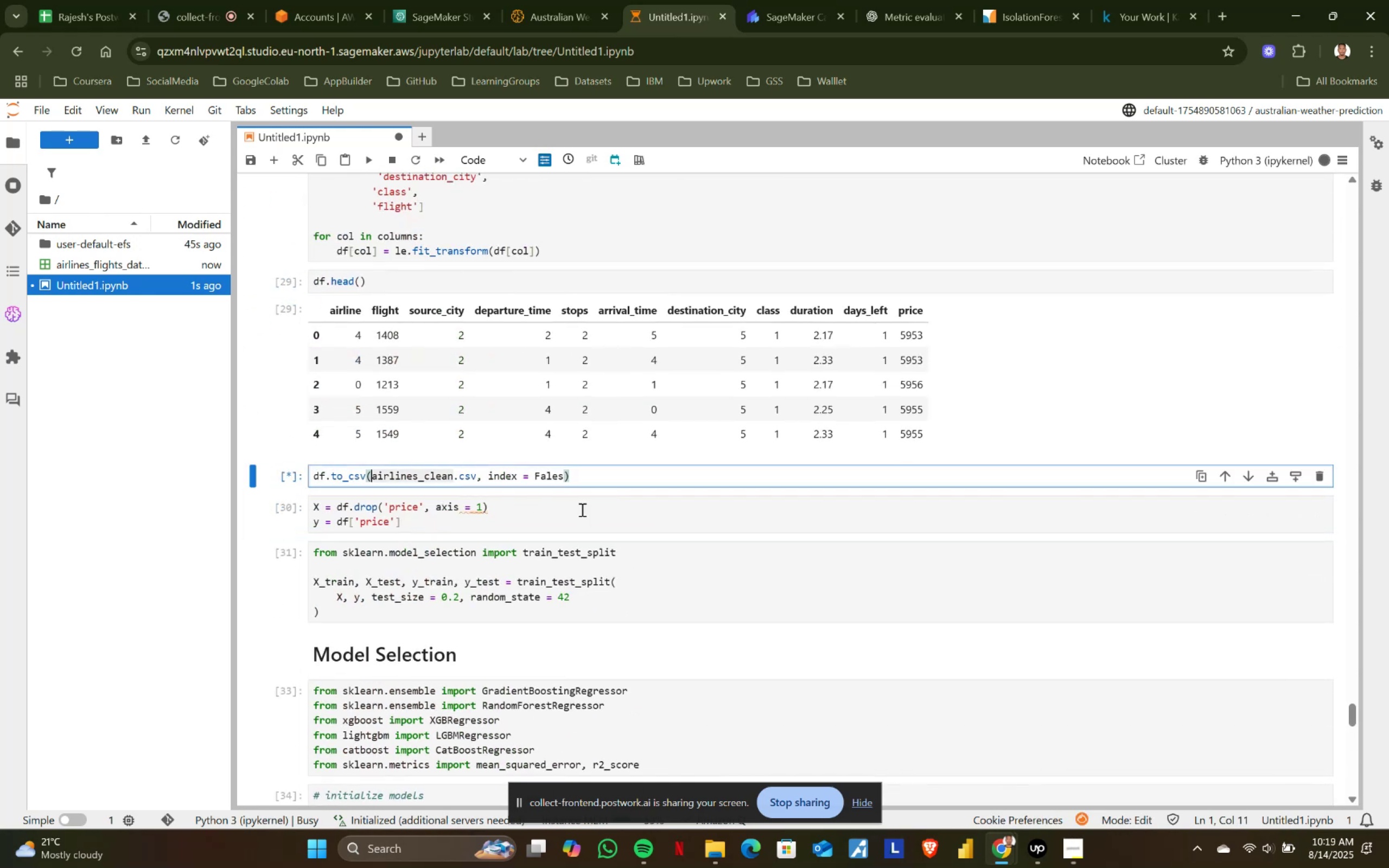 
key(Shift+ShiftRight)
 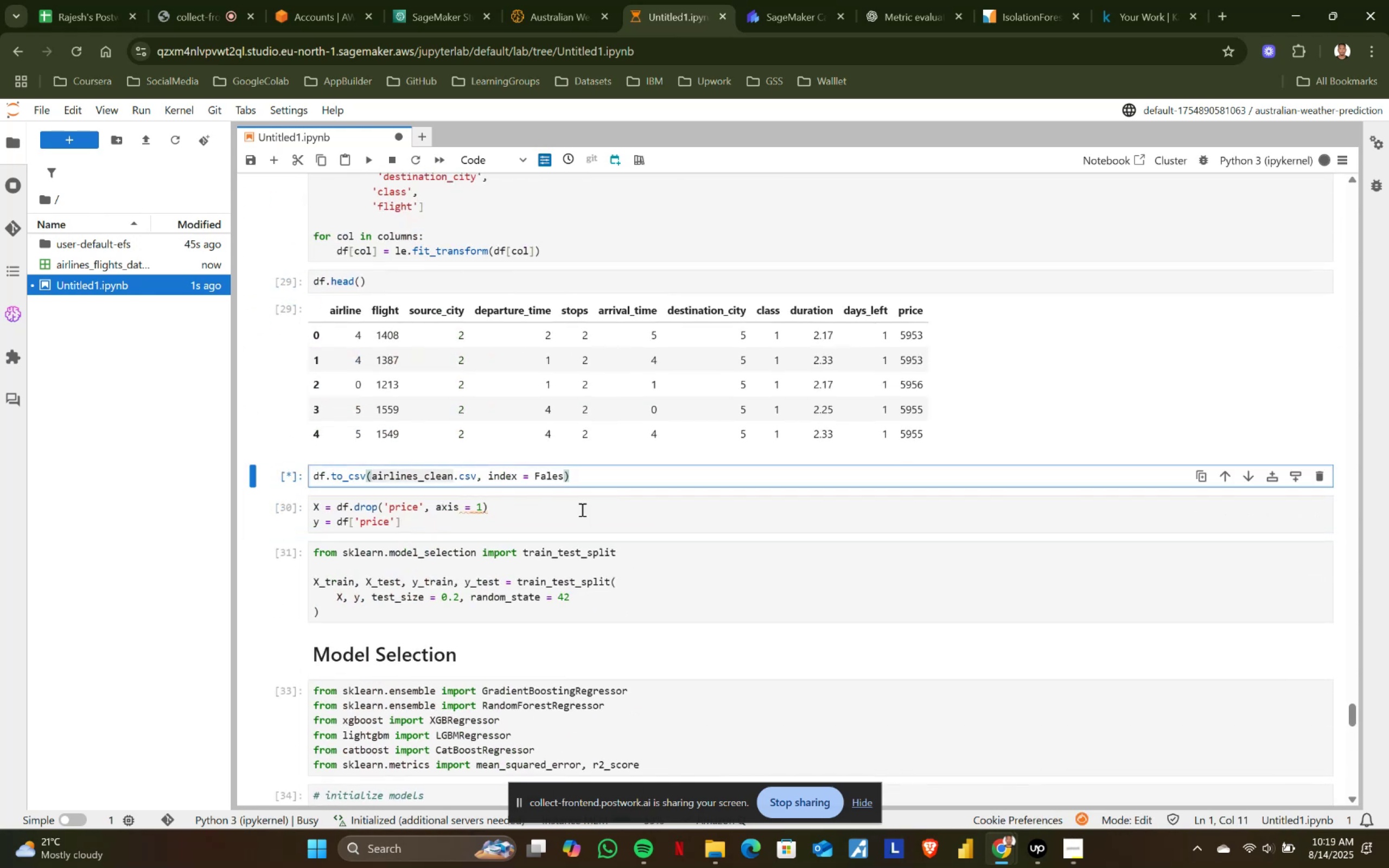 
key(Shift+Quote)
 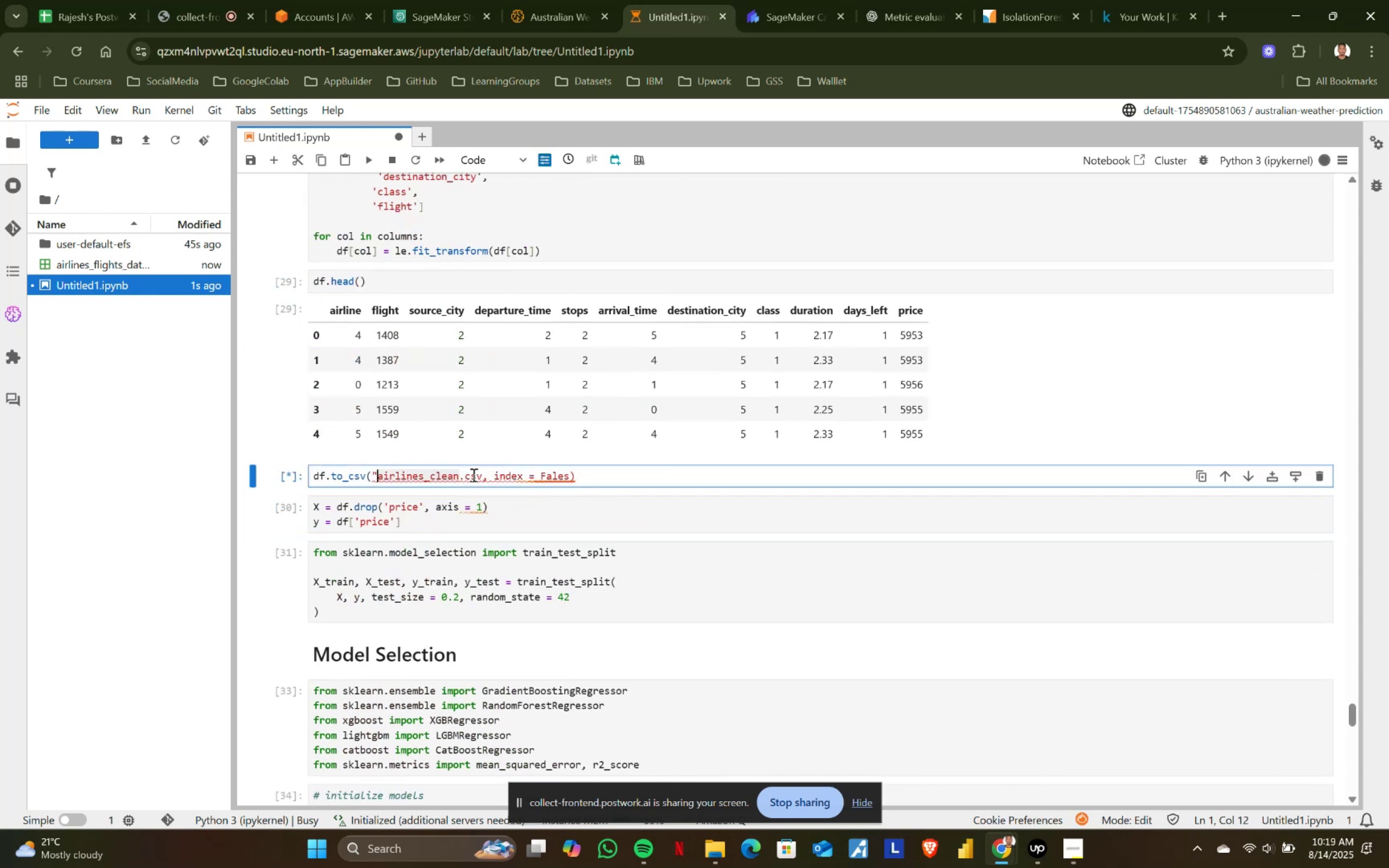 
left_click([482, 473])
 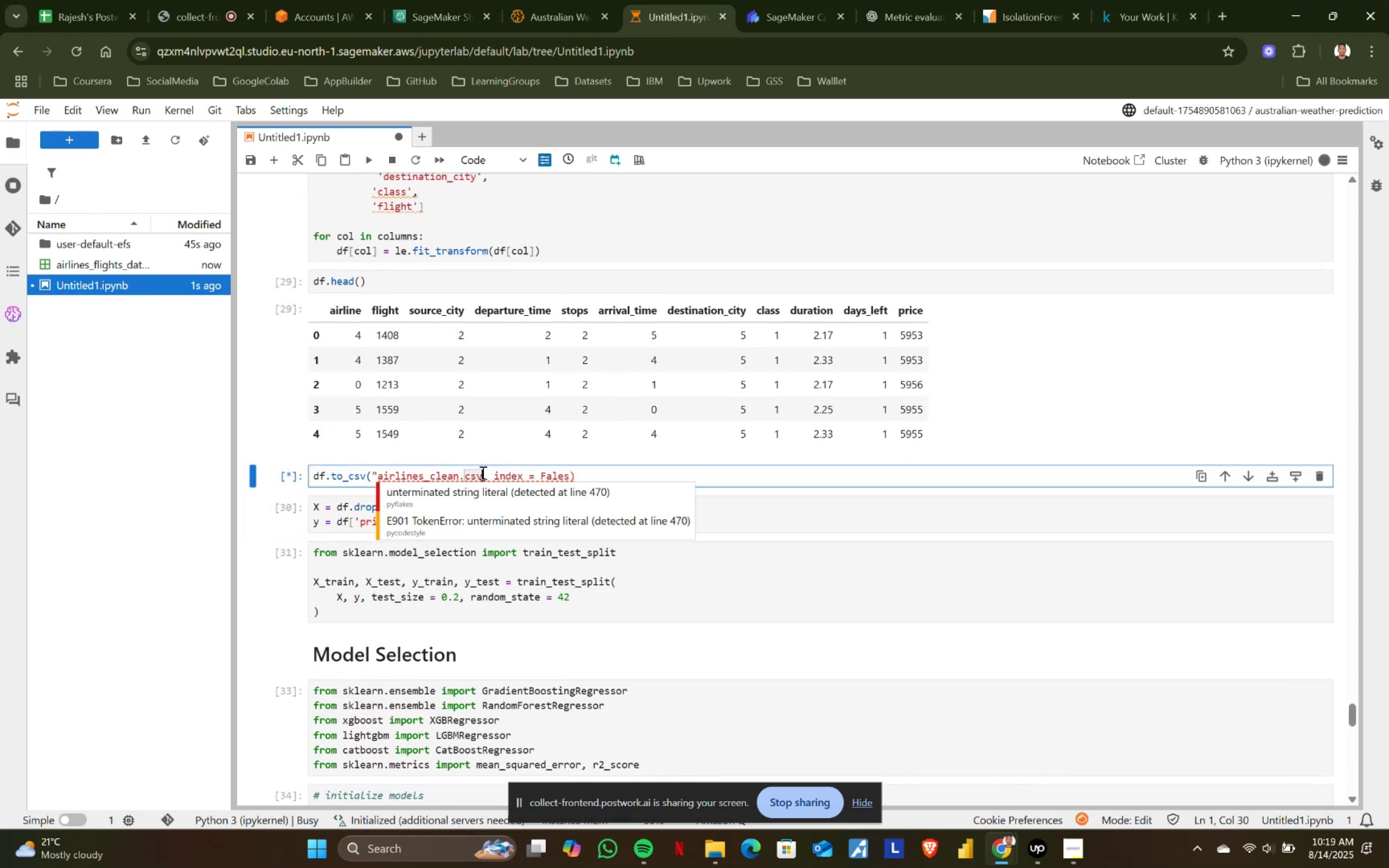 
key(Shift+ShiftRight)
 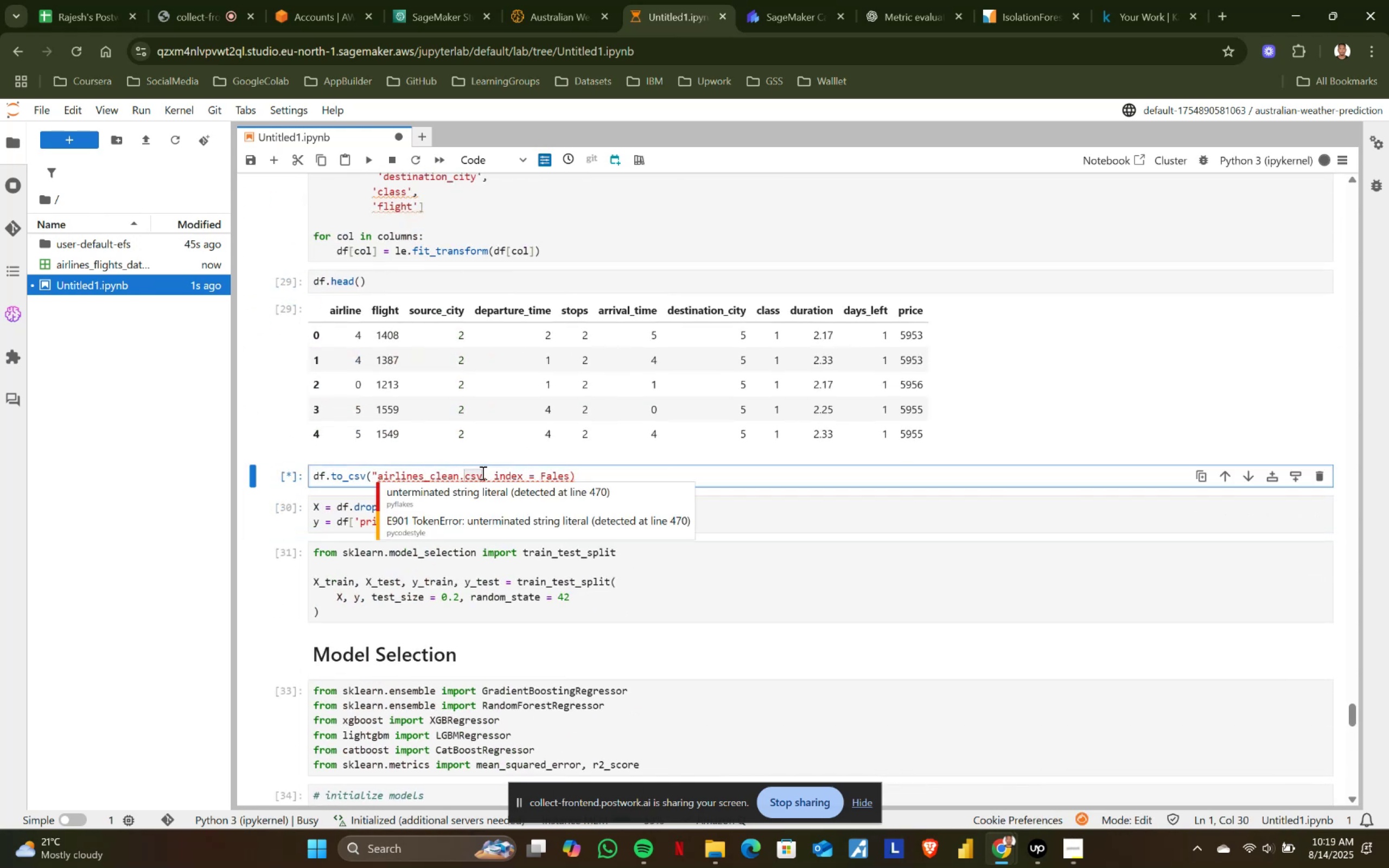 
key(Shift+Quote)
 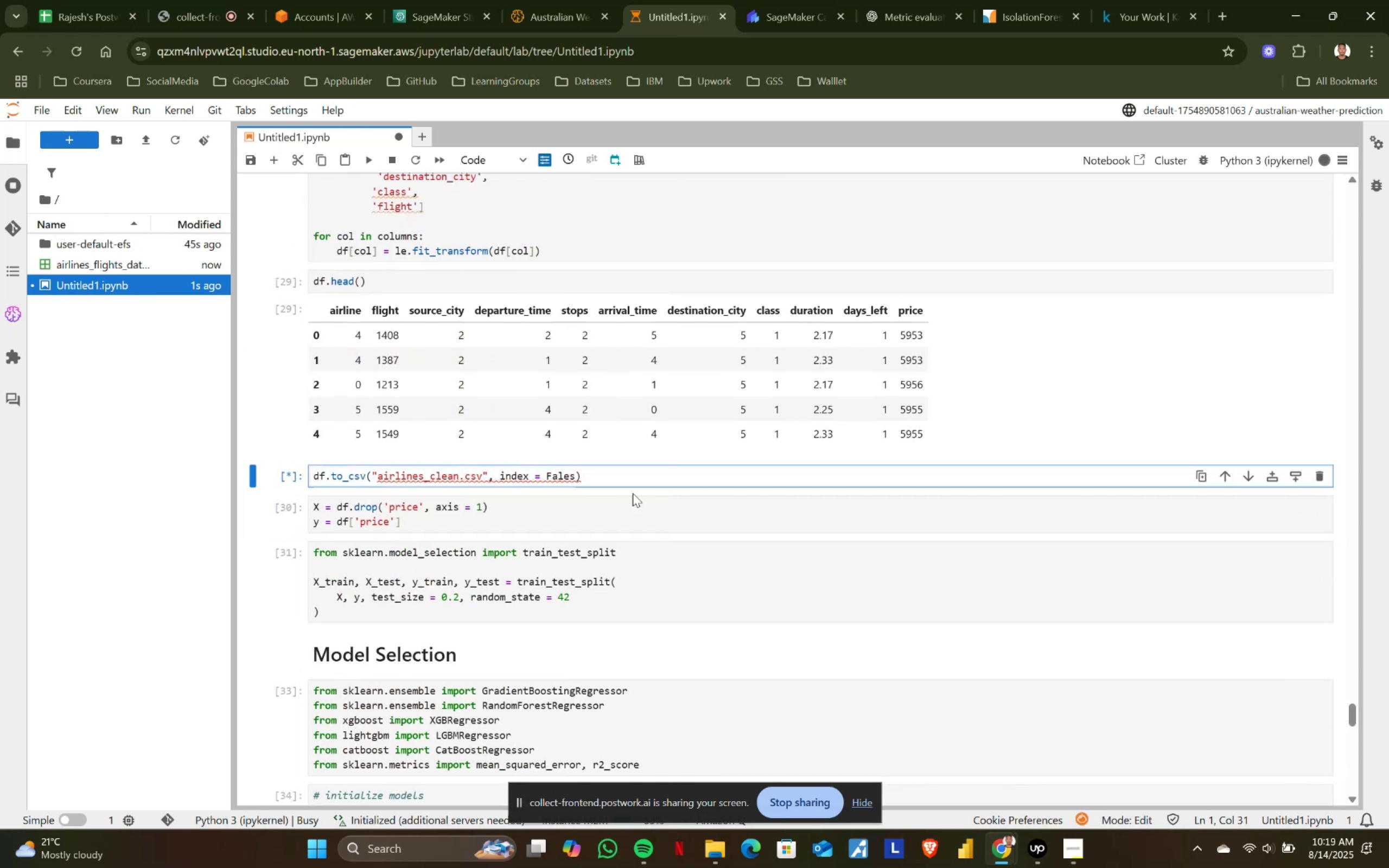 
left_click([669, 482])
 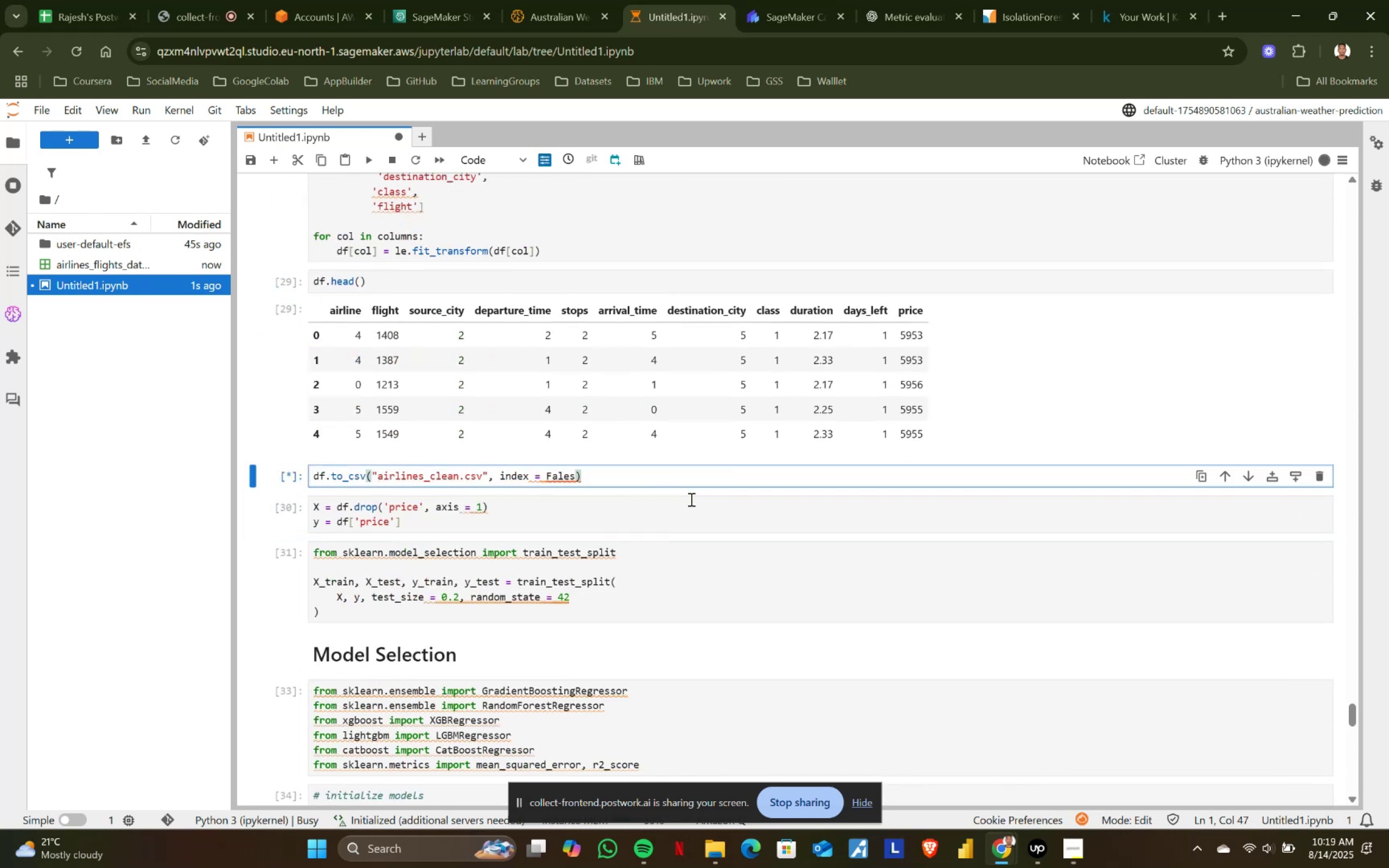 
scroll: coordinate [700, 521], scroll_direction: down, amount: 9.0
 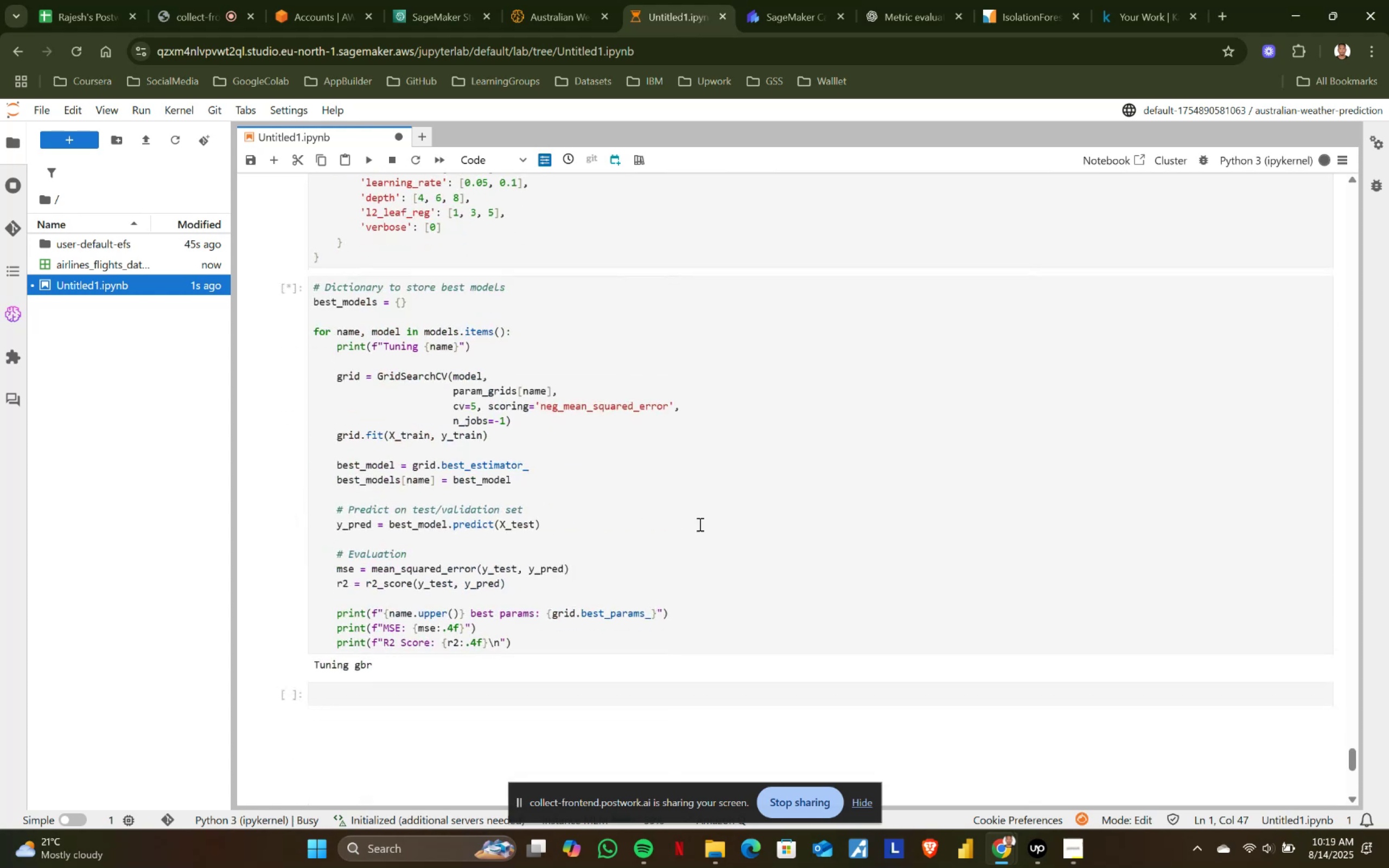 
left_click([800, 0])
 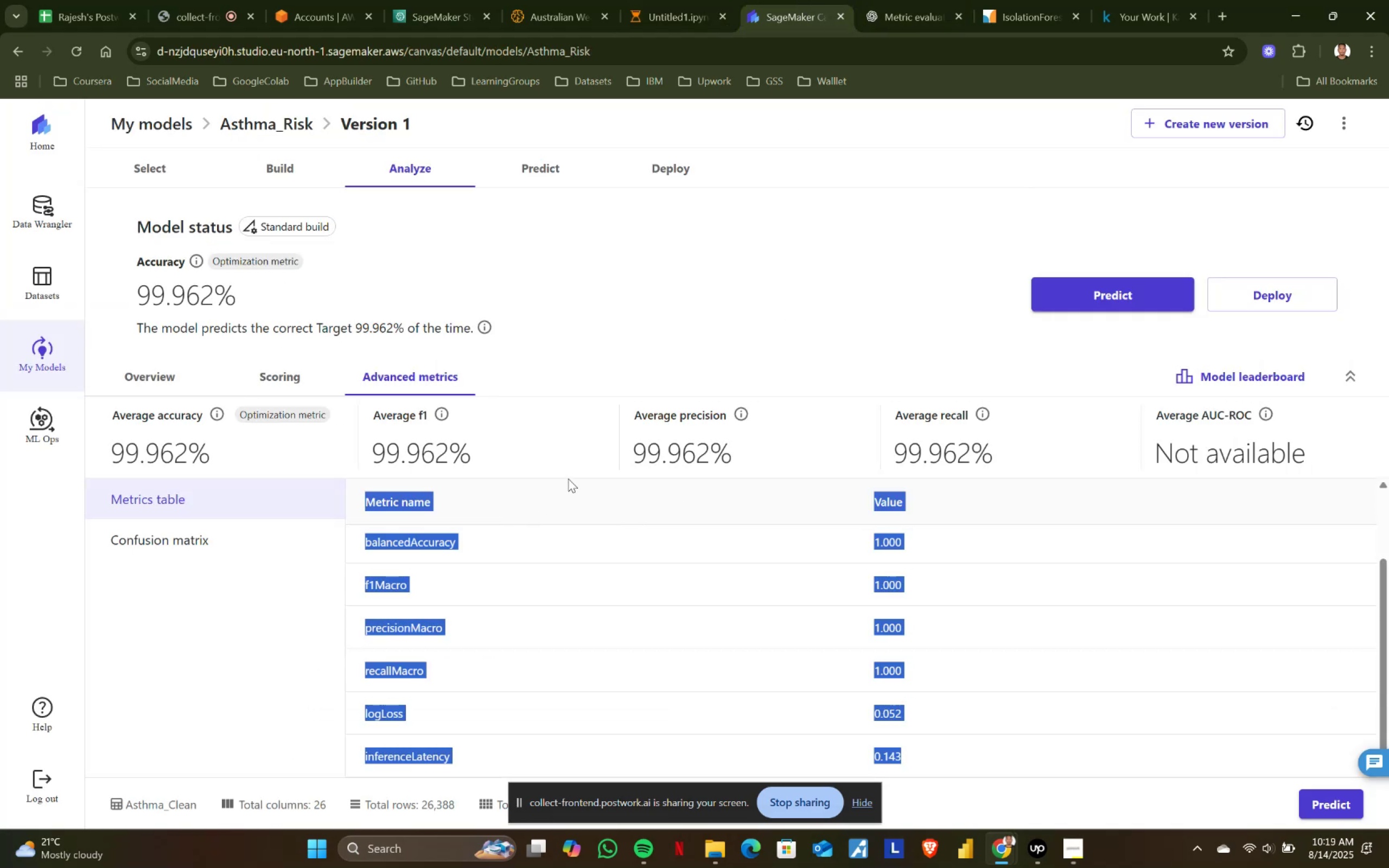 
left_click([538, 492])
 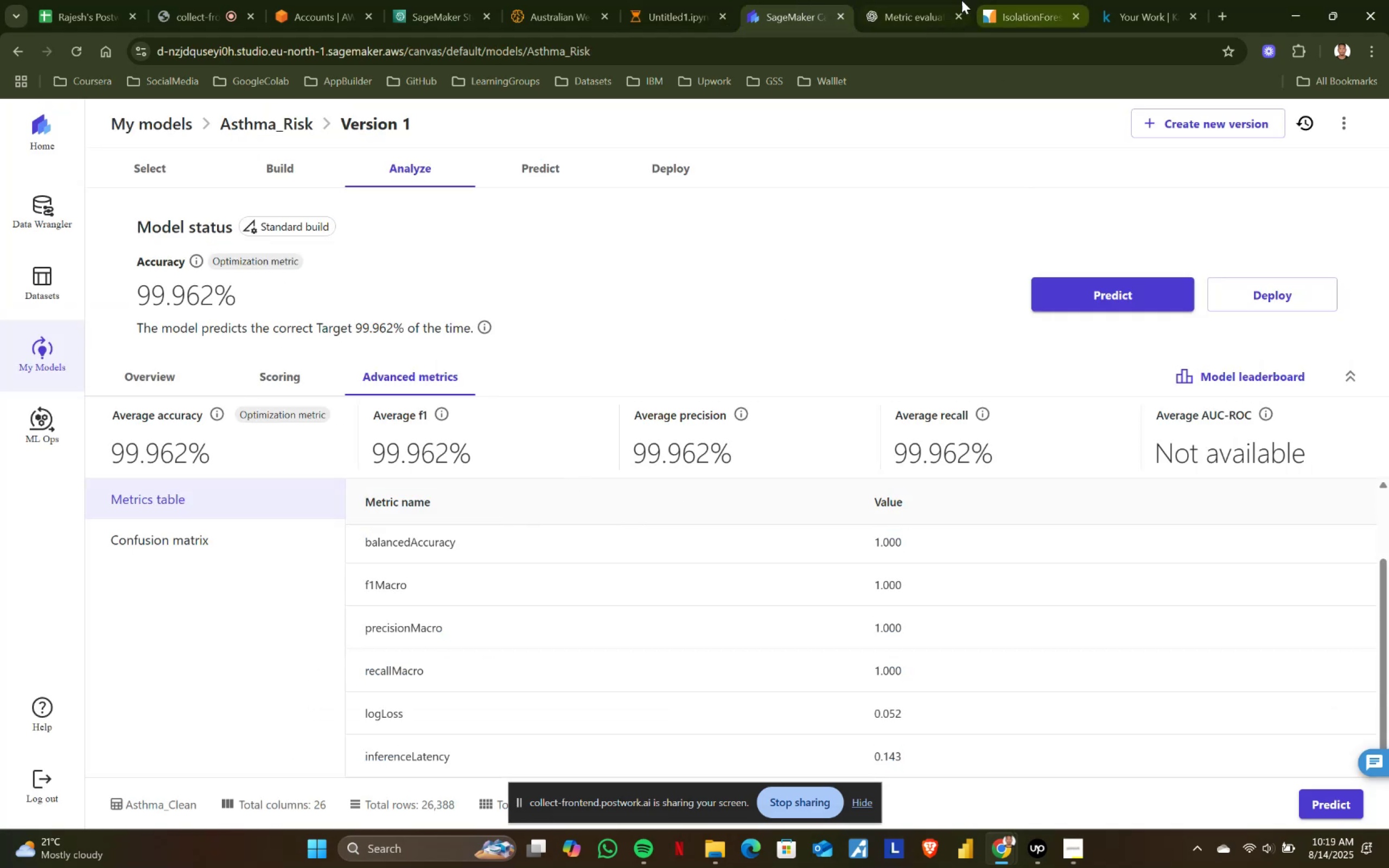 
left_click([922, 0])
 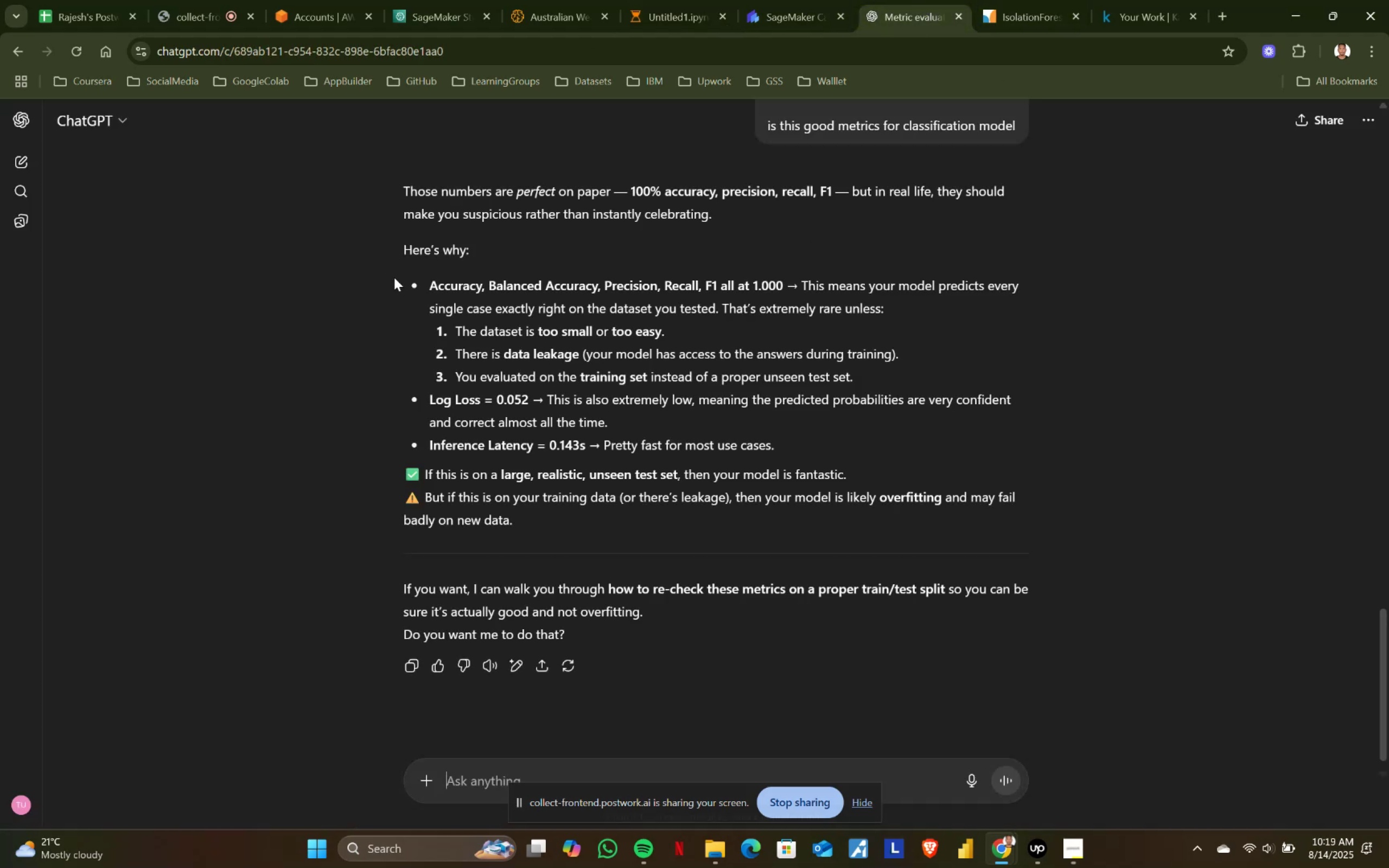 
left_click_drag(start_coordinate=[427, 278], to_coordinate=[1027, 294])
 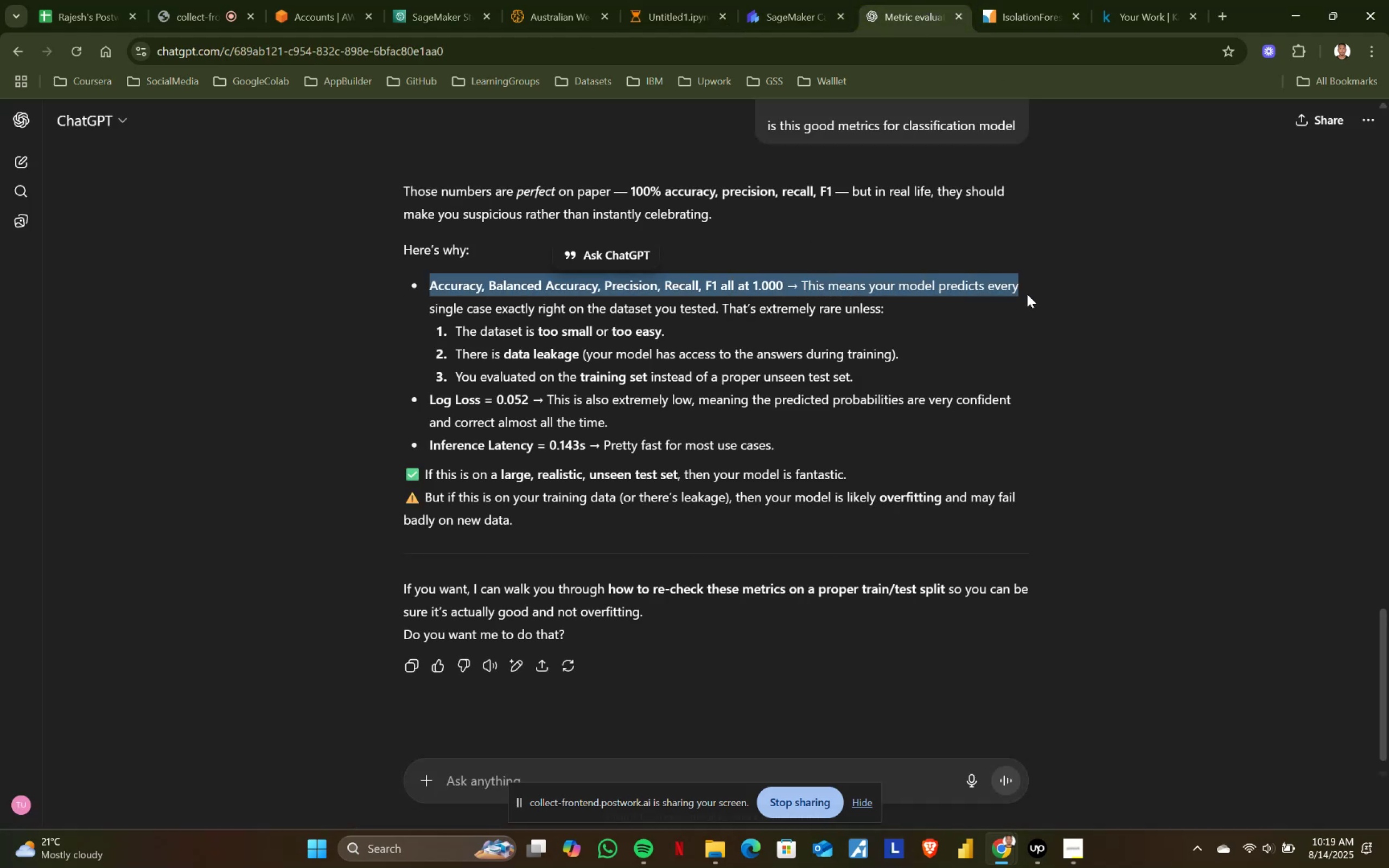 
left_click([1027, 294])
 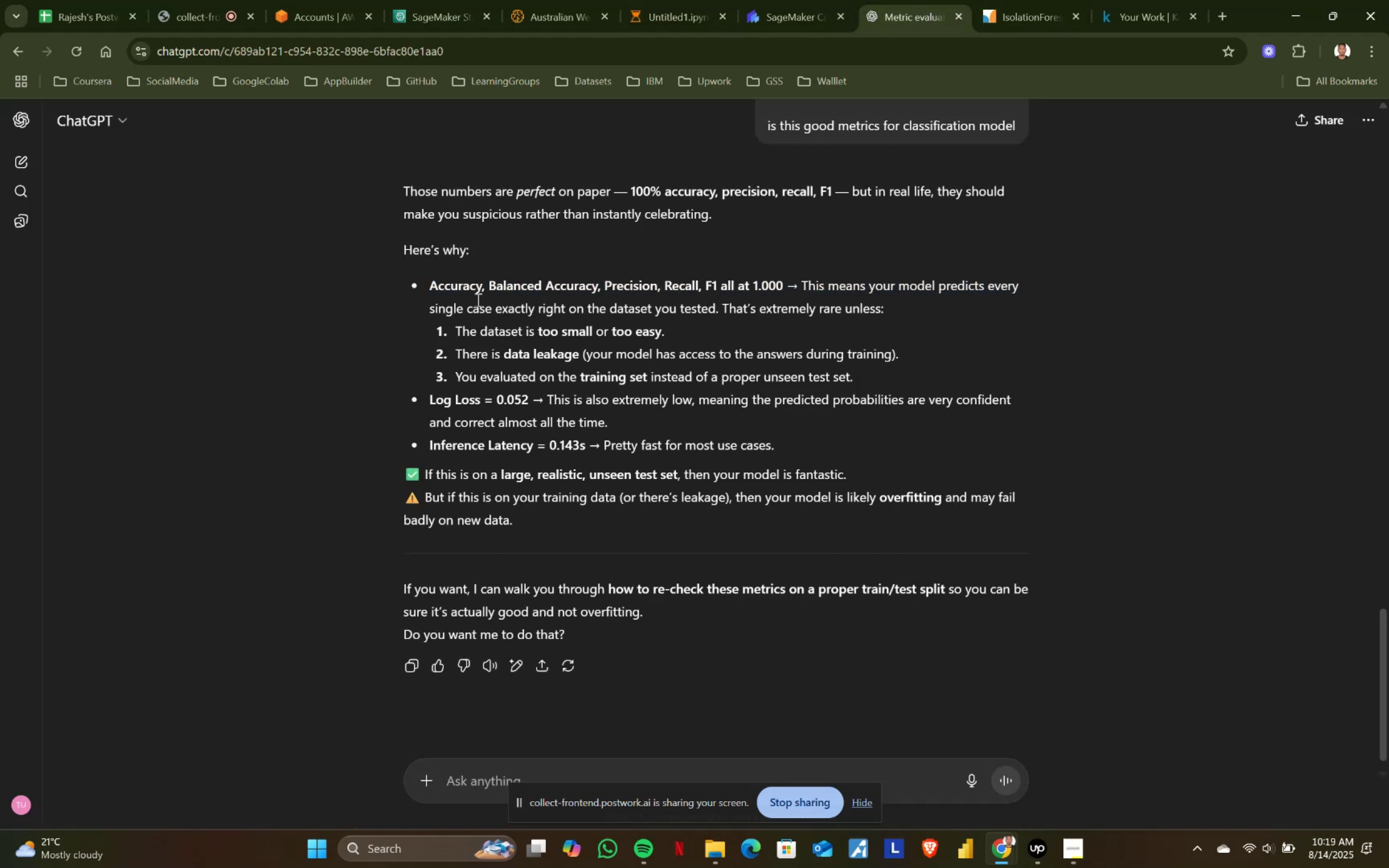 
left_click_drag(start_coordinate=[413, 304], to_coordinate=[752, 327])
 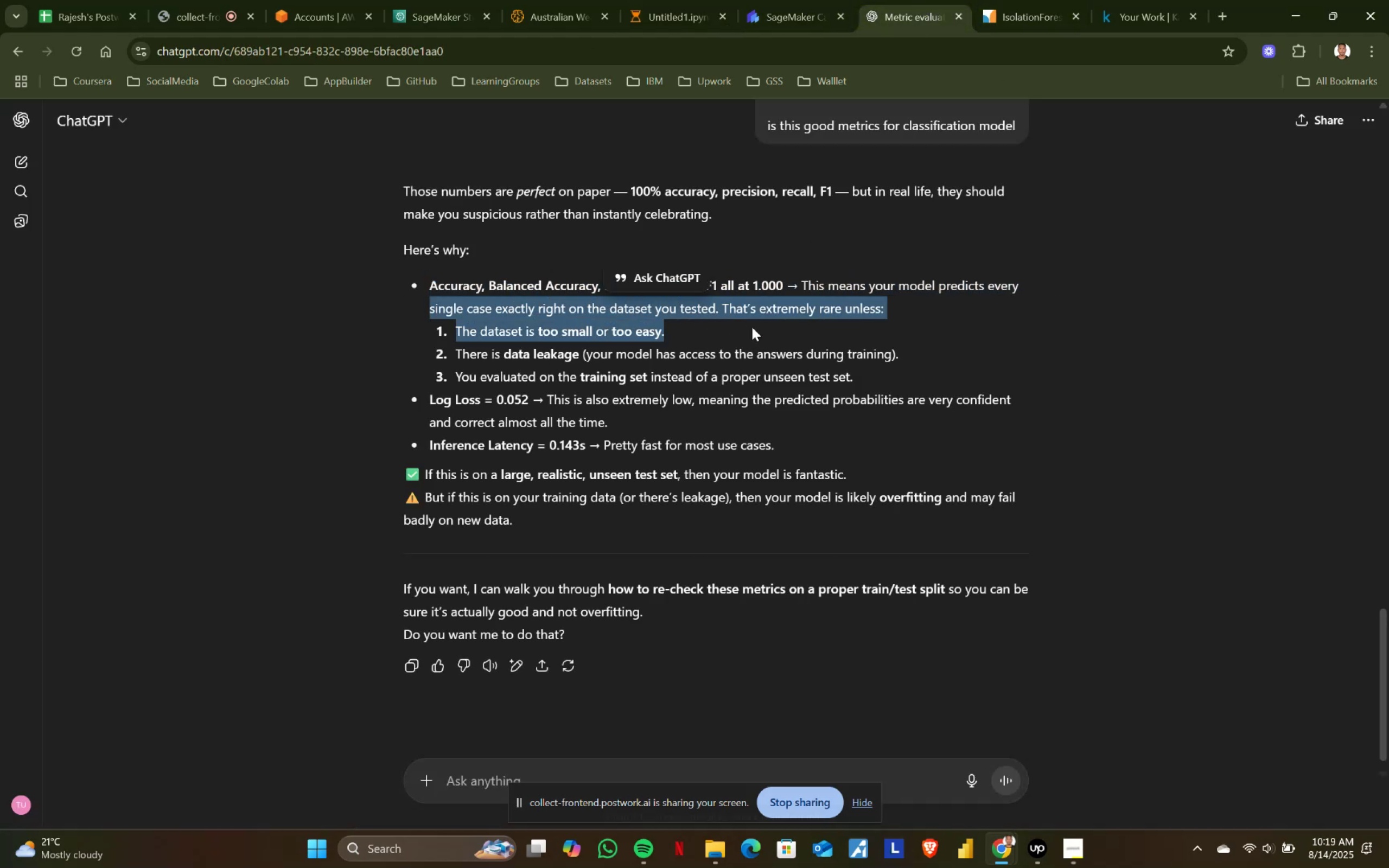 
left_click([752, 327])
 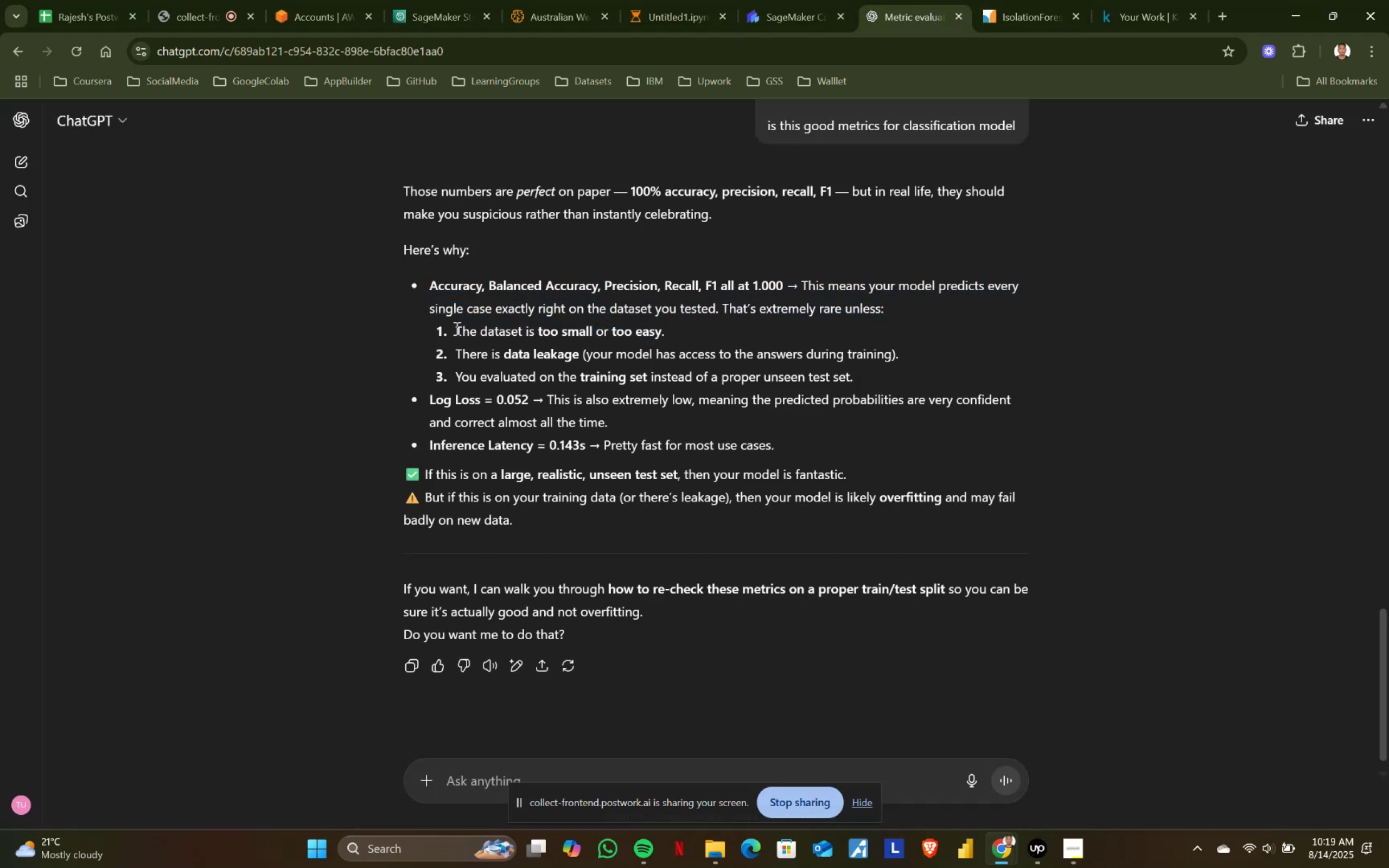 
left_click_drag(start_coordinate=[441, 327], to_coordinate=[698, 328])
 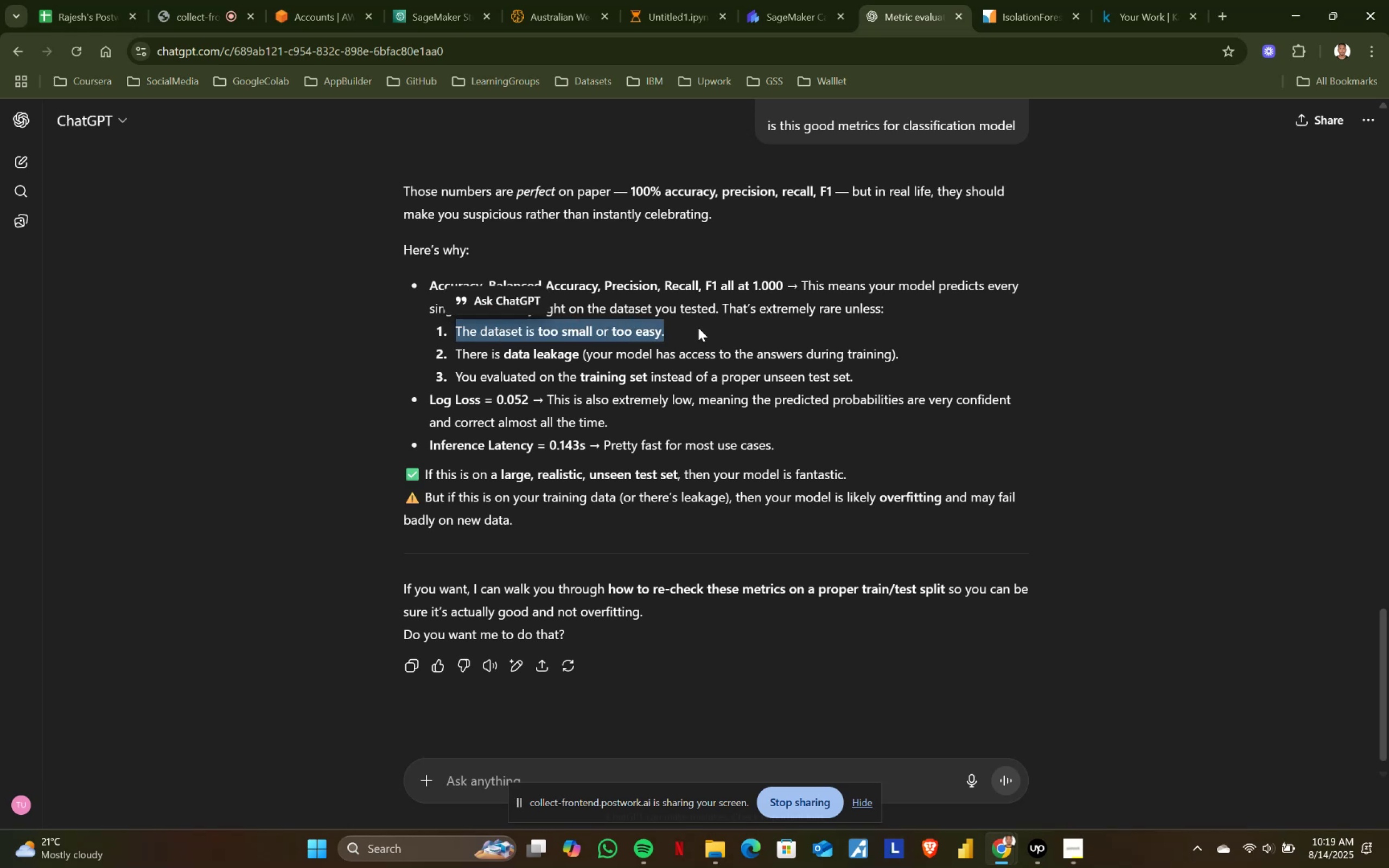 
double_click([698, 328])
 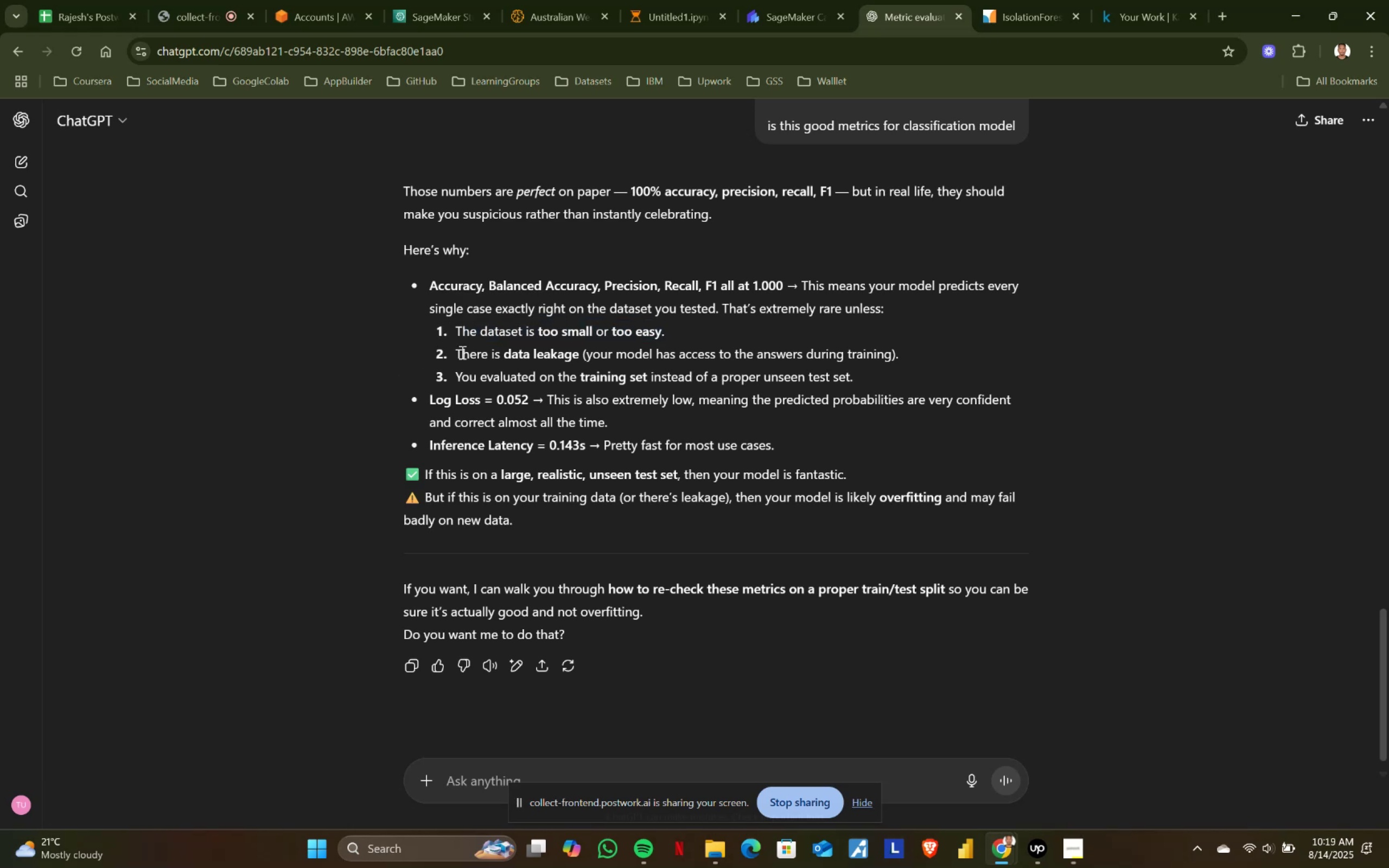 
left_click_drag(start_coordinate=[459, 352], to_coordinate=[922, 358])
 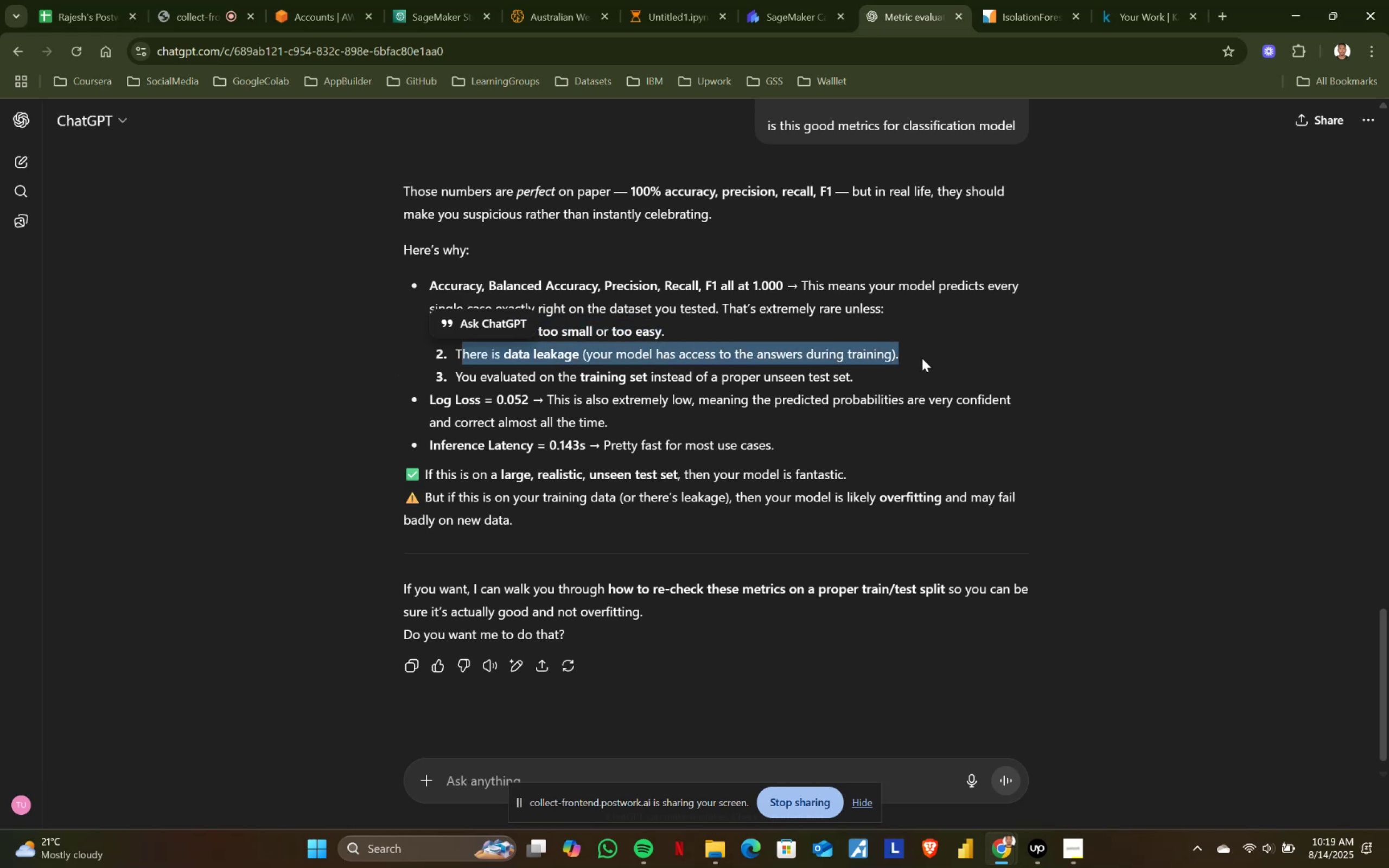 
left_click([922, 358])
 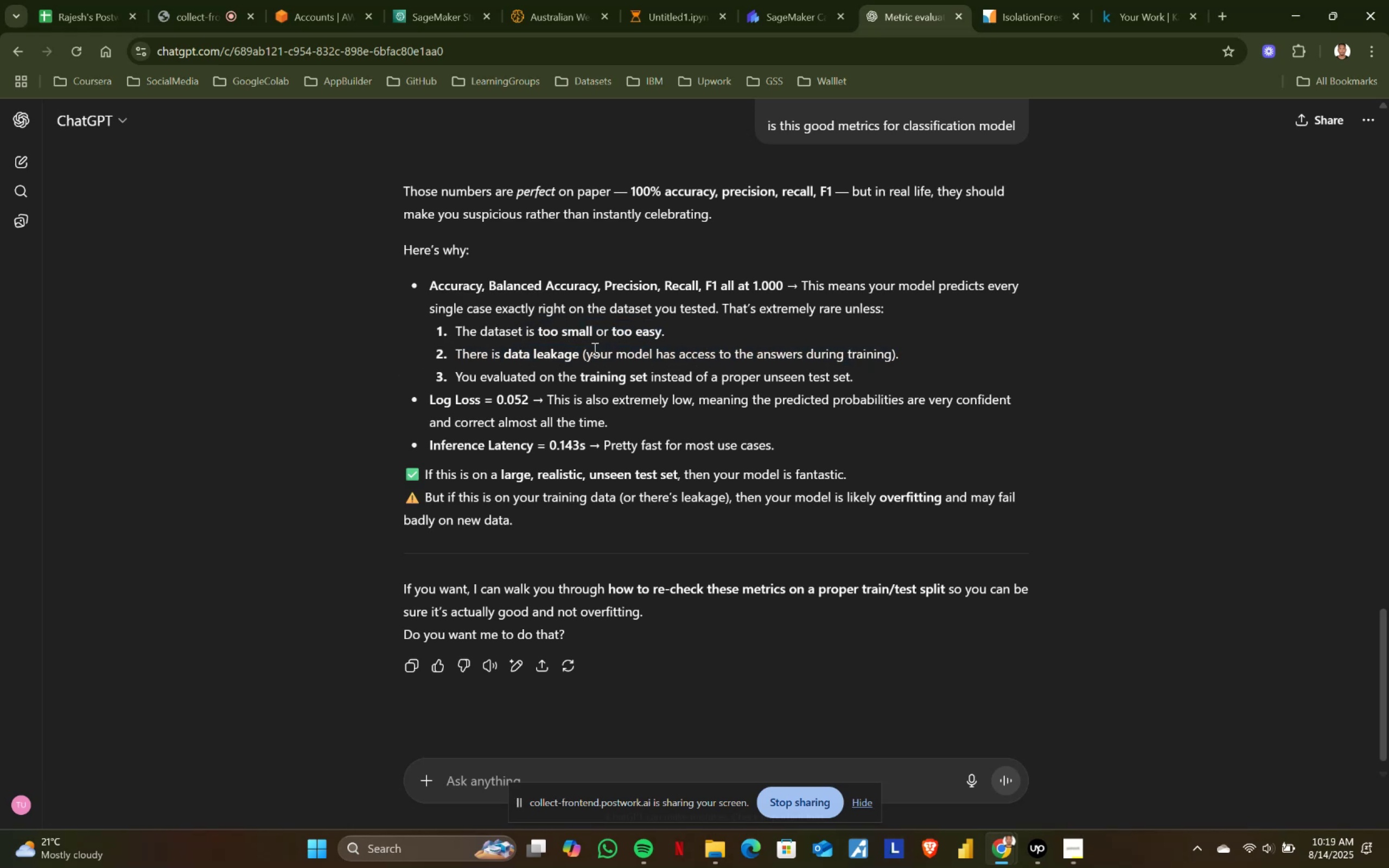 
left_click_drag(start_coordinate=[593, 352], to_coordinate=[965, 355])
 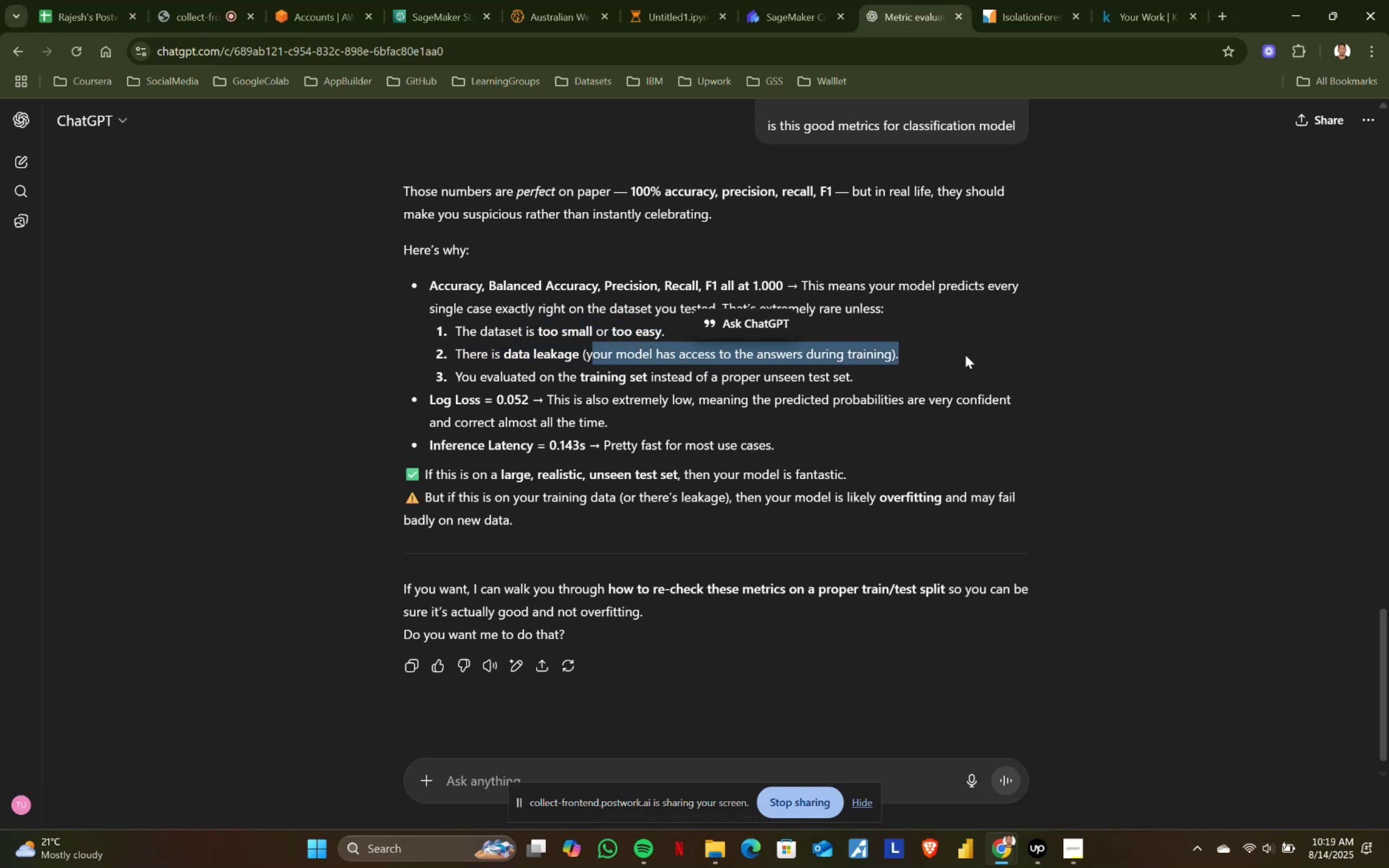 
left_click([965, 355])
 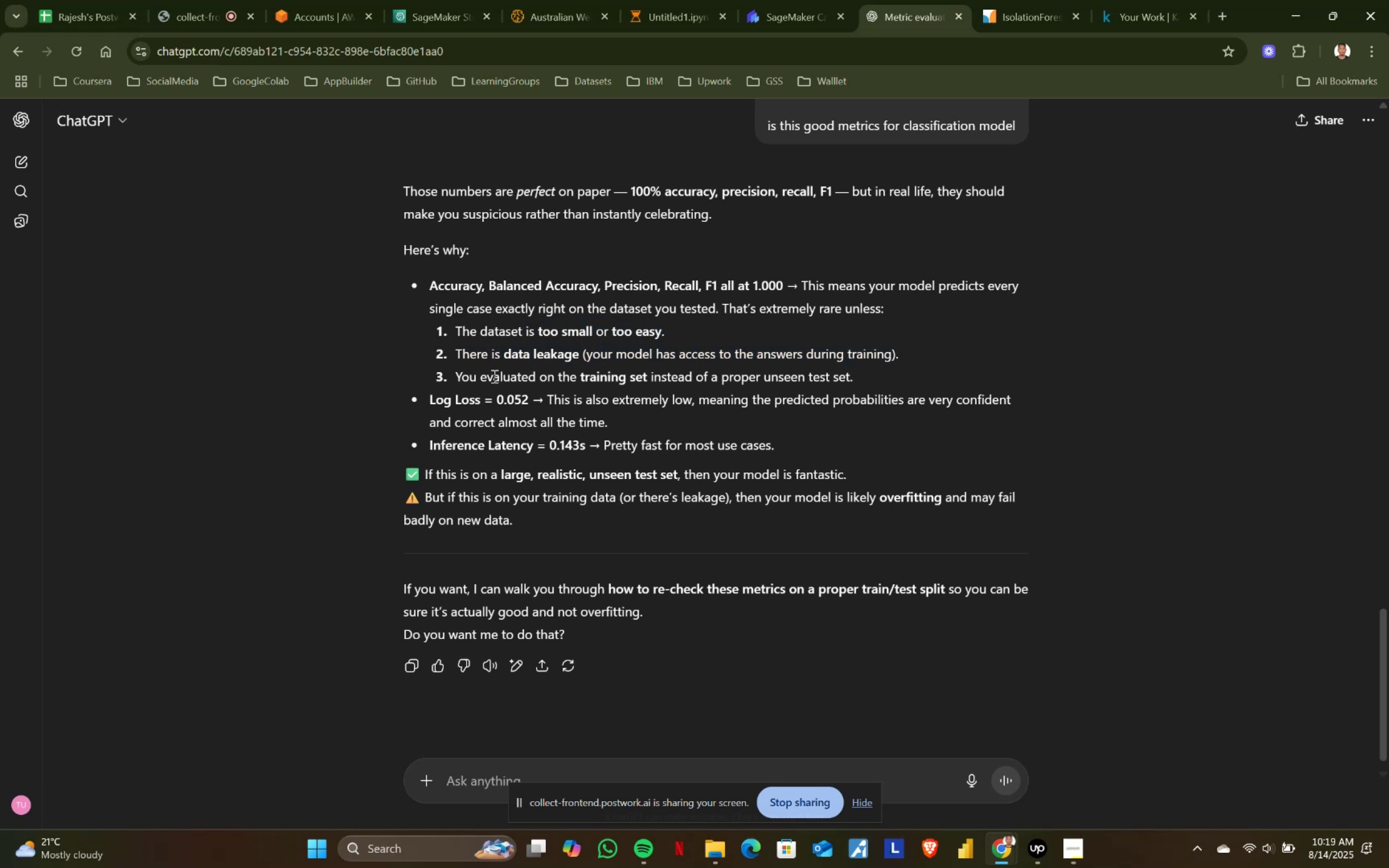 
left_click_drag(start_coordinate=[445, 376], to_coordinate=[907, 380])
 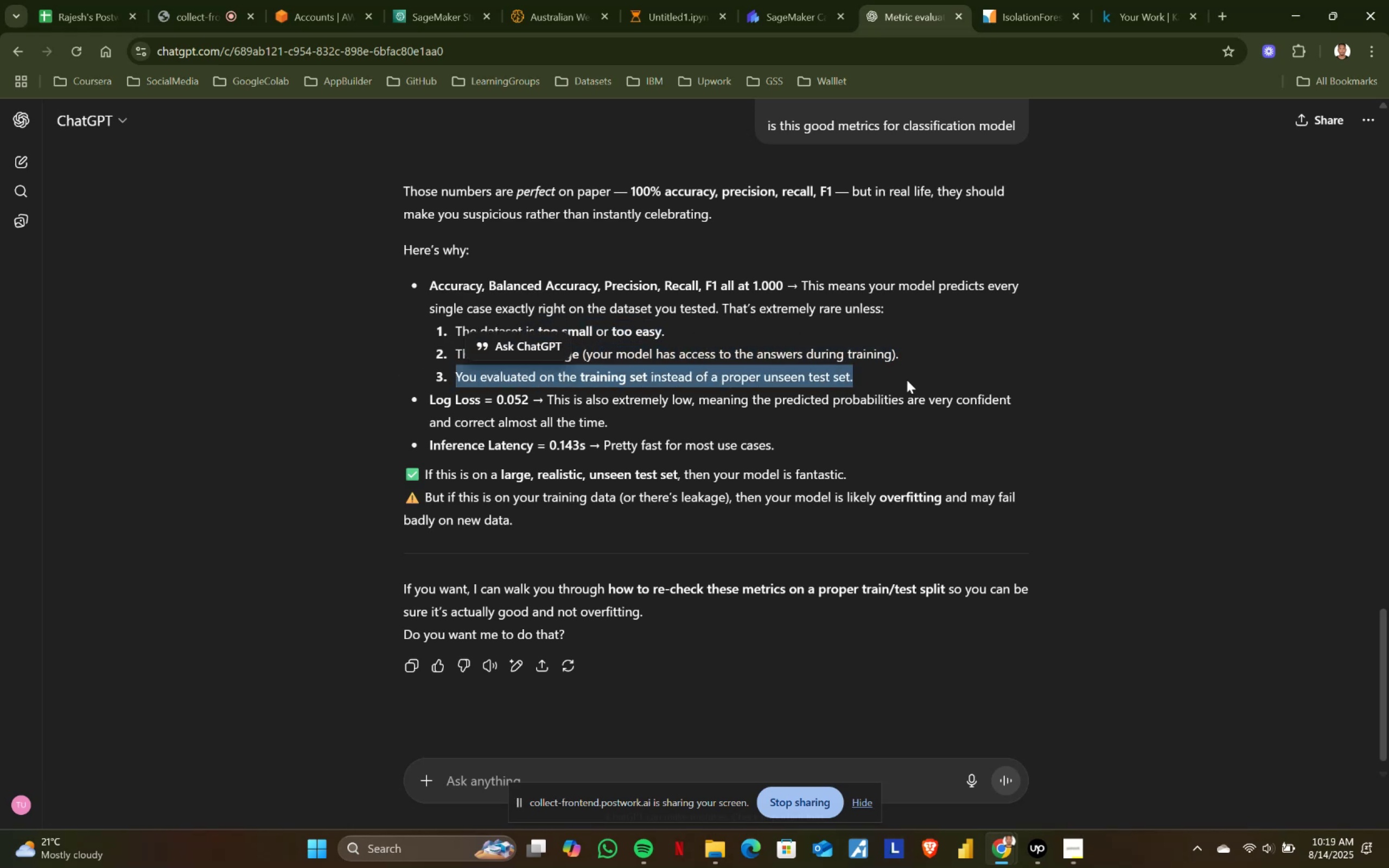 
left_click([907, 380])
 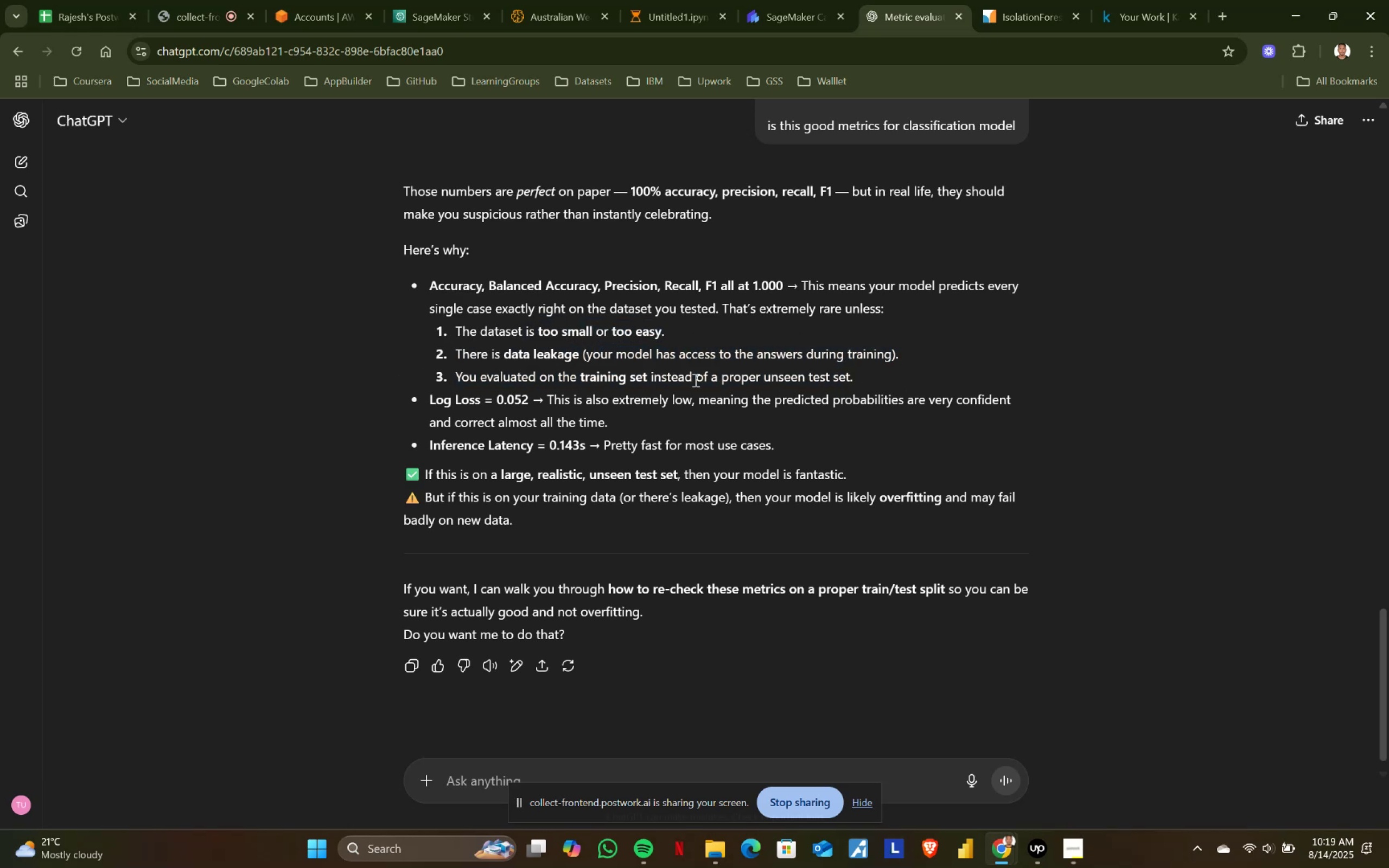 
left_click_drag(start_coordinate=[655, 380], to_coordinate=[894, 380])
 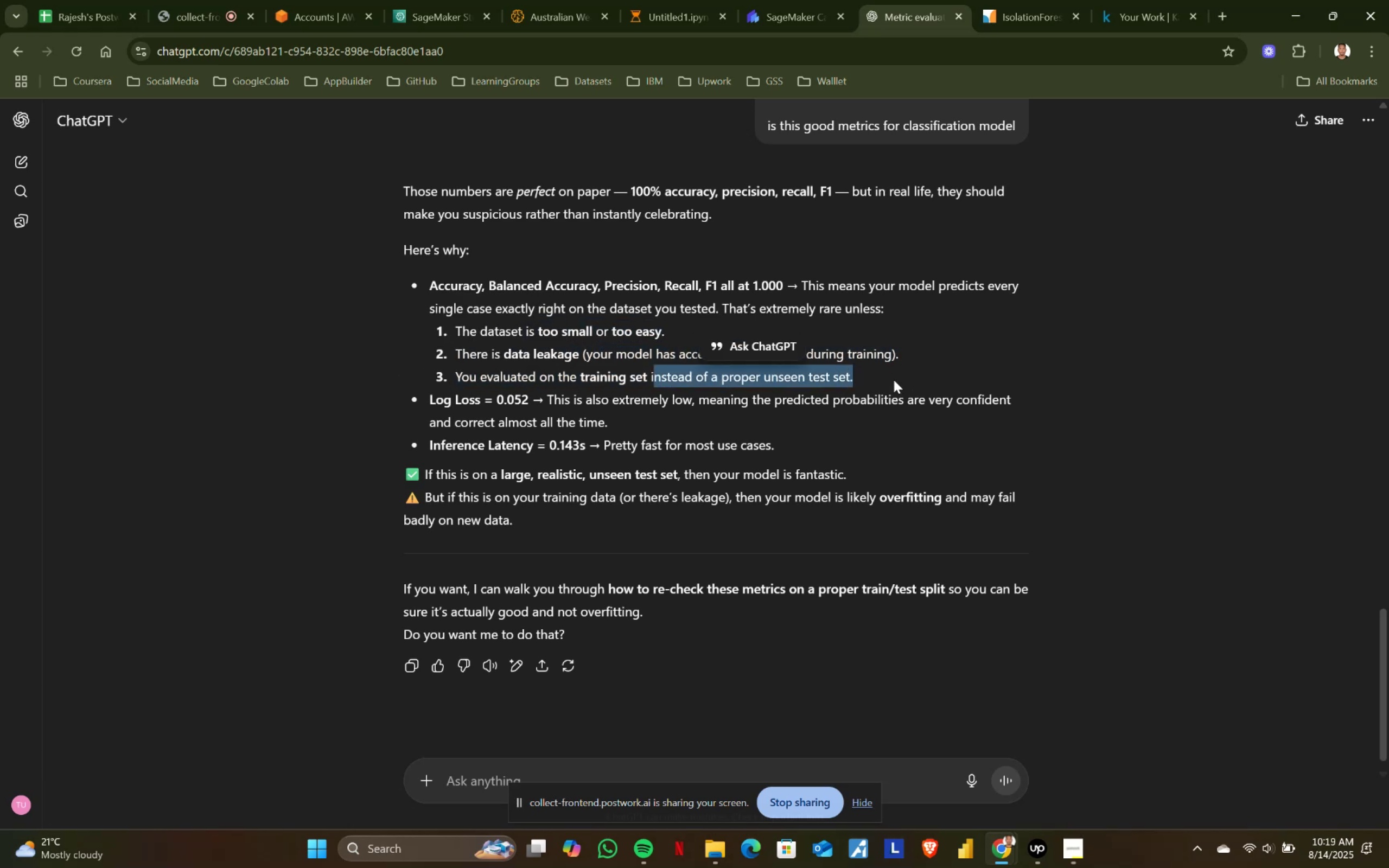 
double_click([894, 380])
 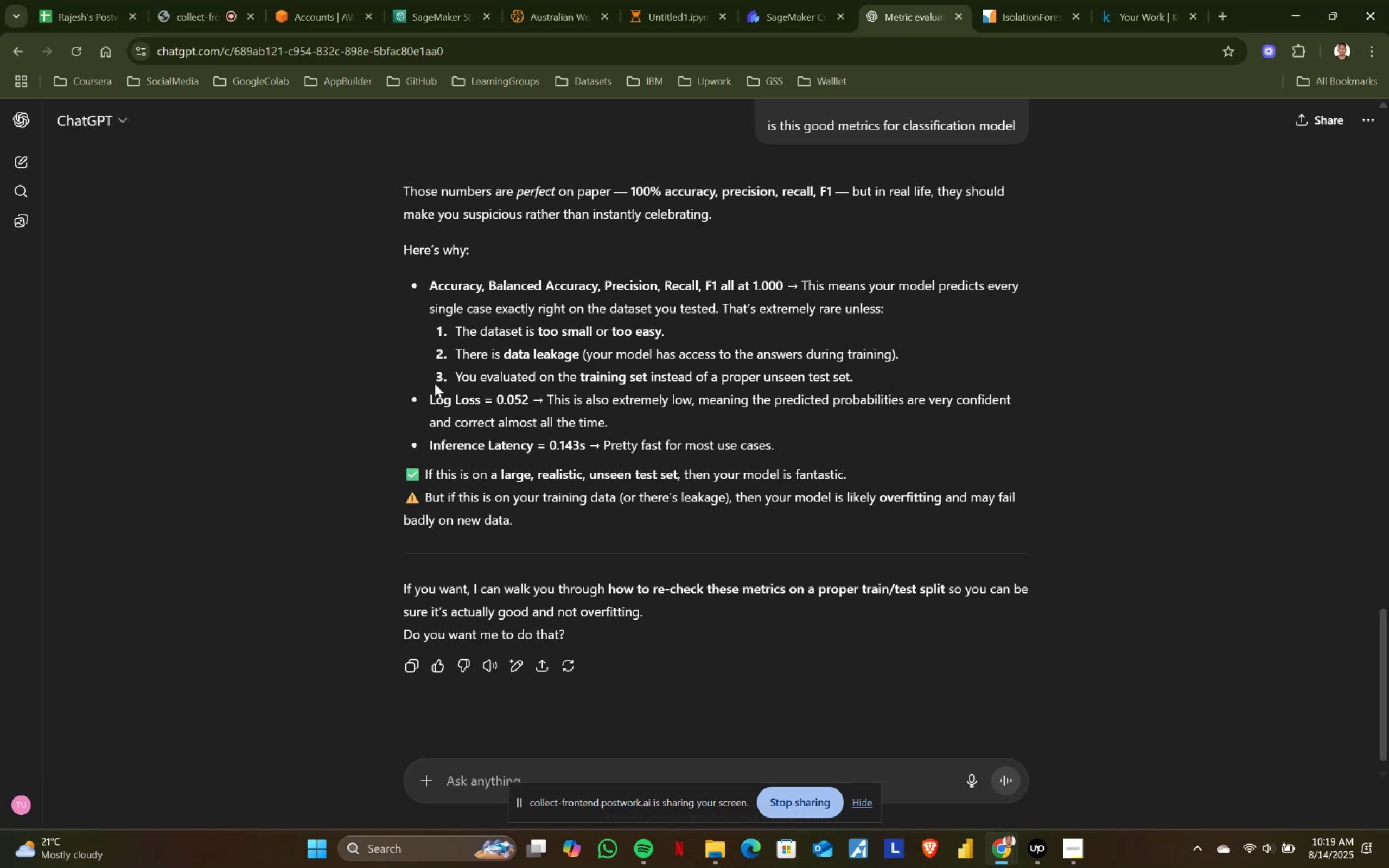 
left_click_drag(start_coordinate=[425, 395], to_coordinate=[669, 425])
 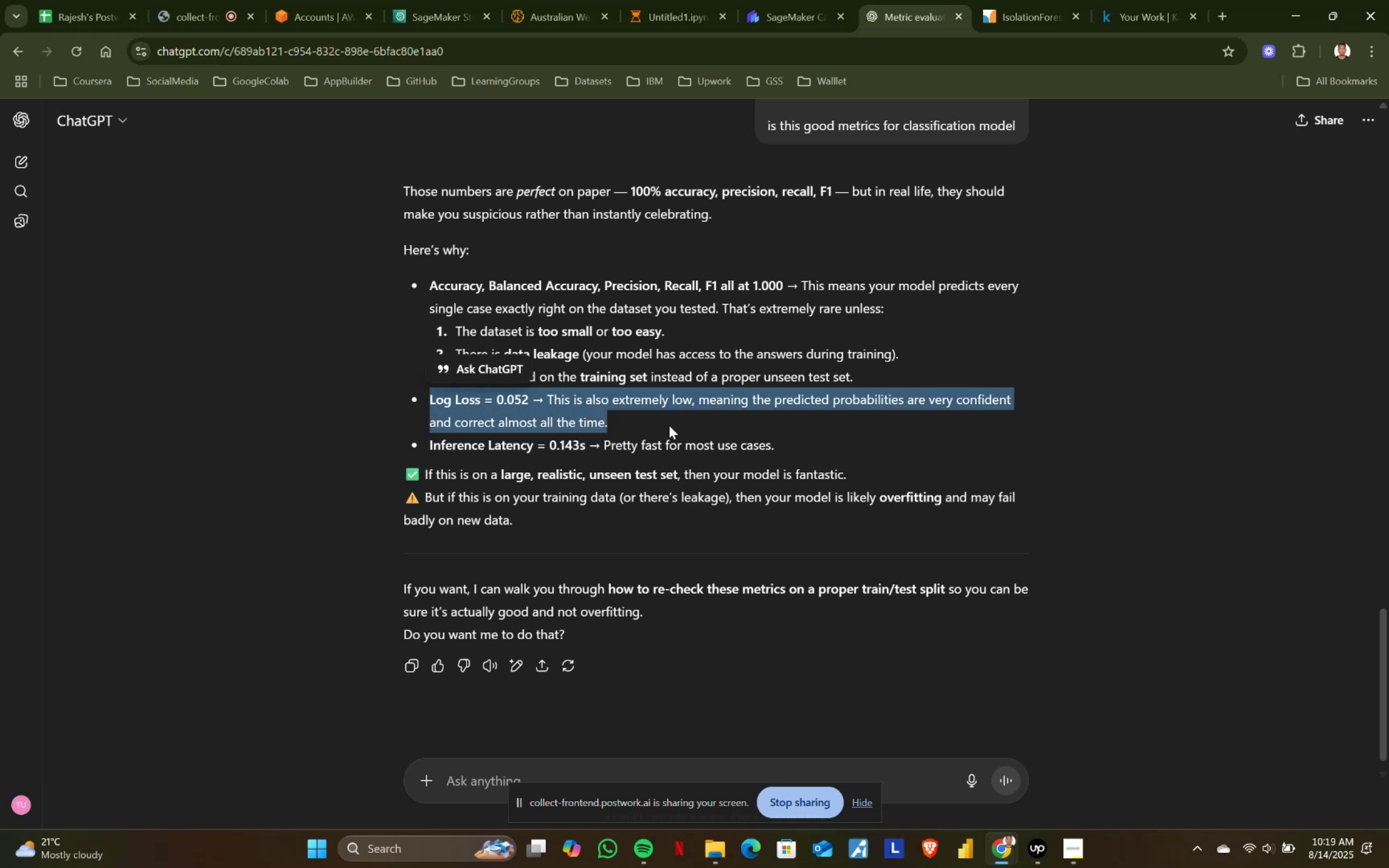 
left_click([669, 425])
 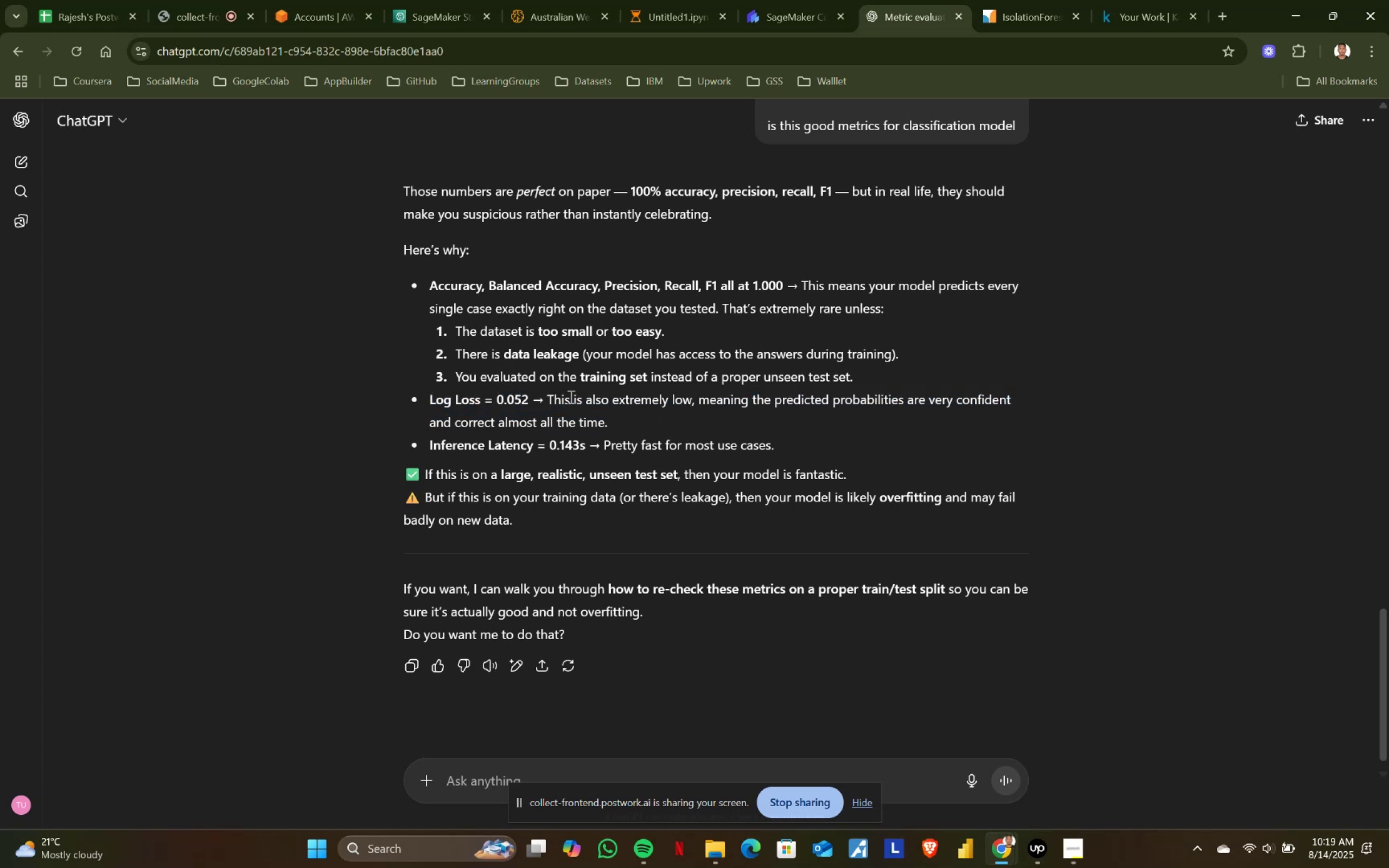 
left_click_drag(start_coordinate=[548, 392], to_coordinate=[774, 429])
 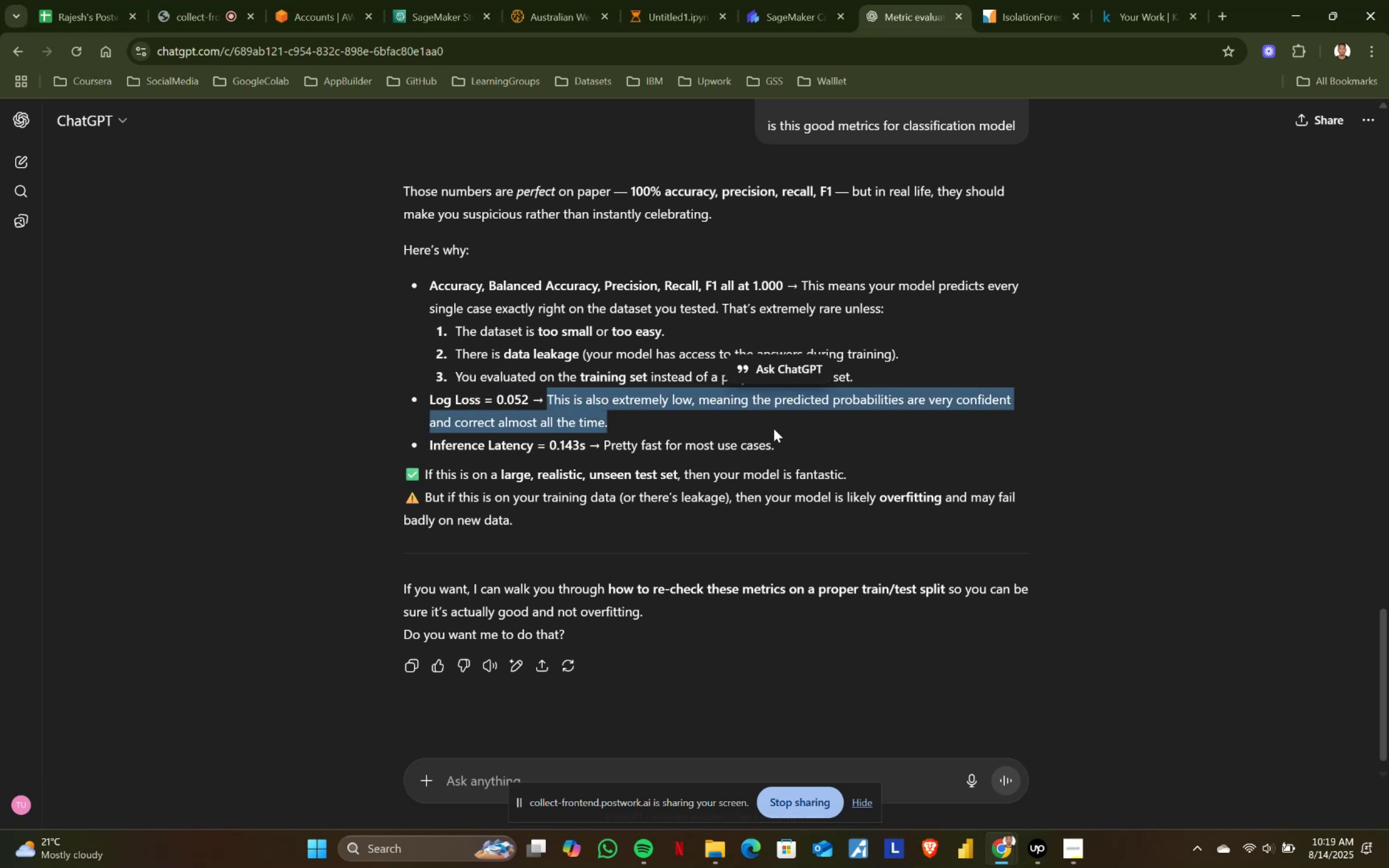 
left_click([774, 429])
 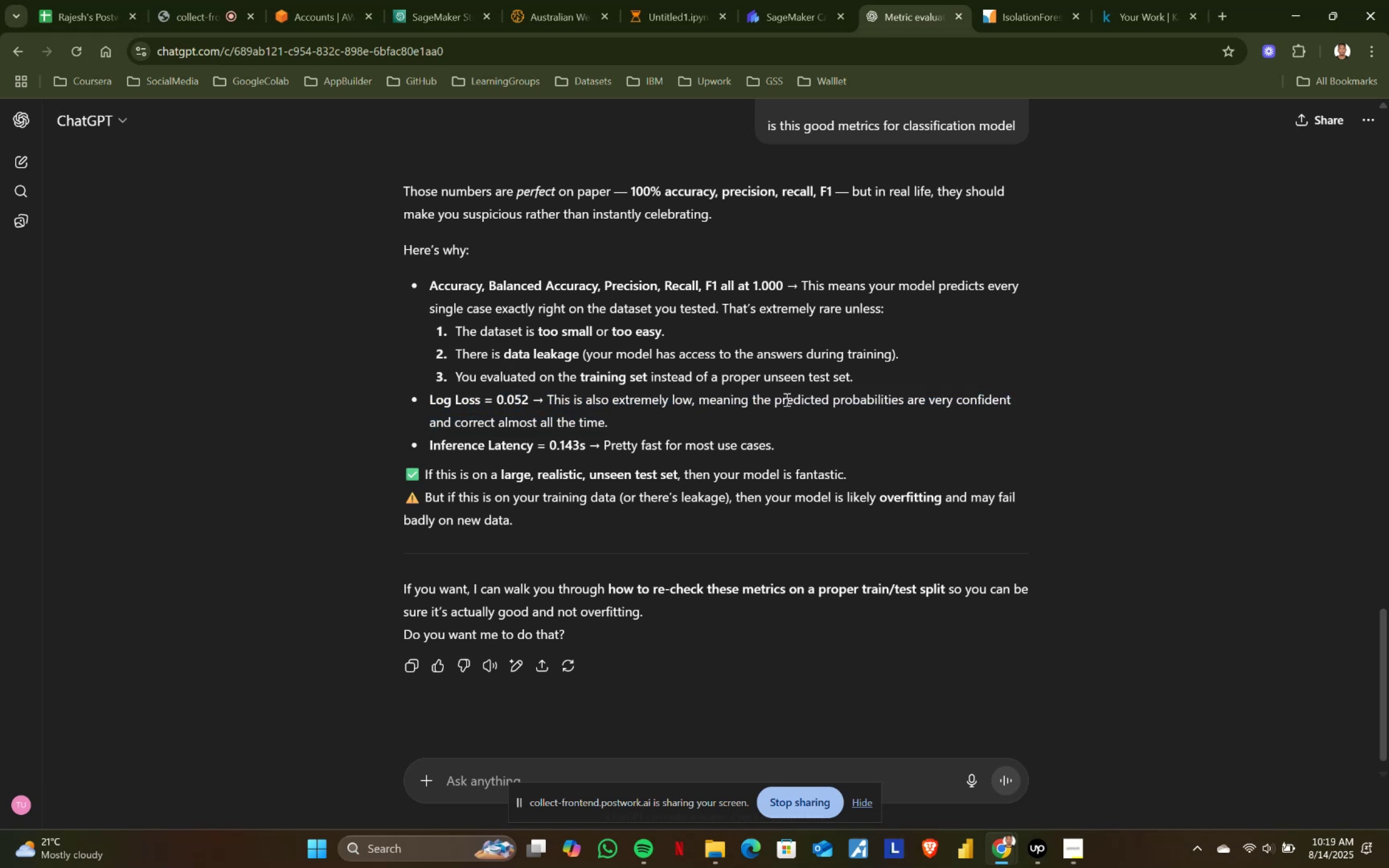 
left_click_drag(start_coordinate=[785, 393], to_coordinate=[992, 432])
 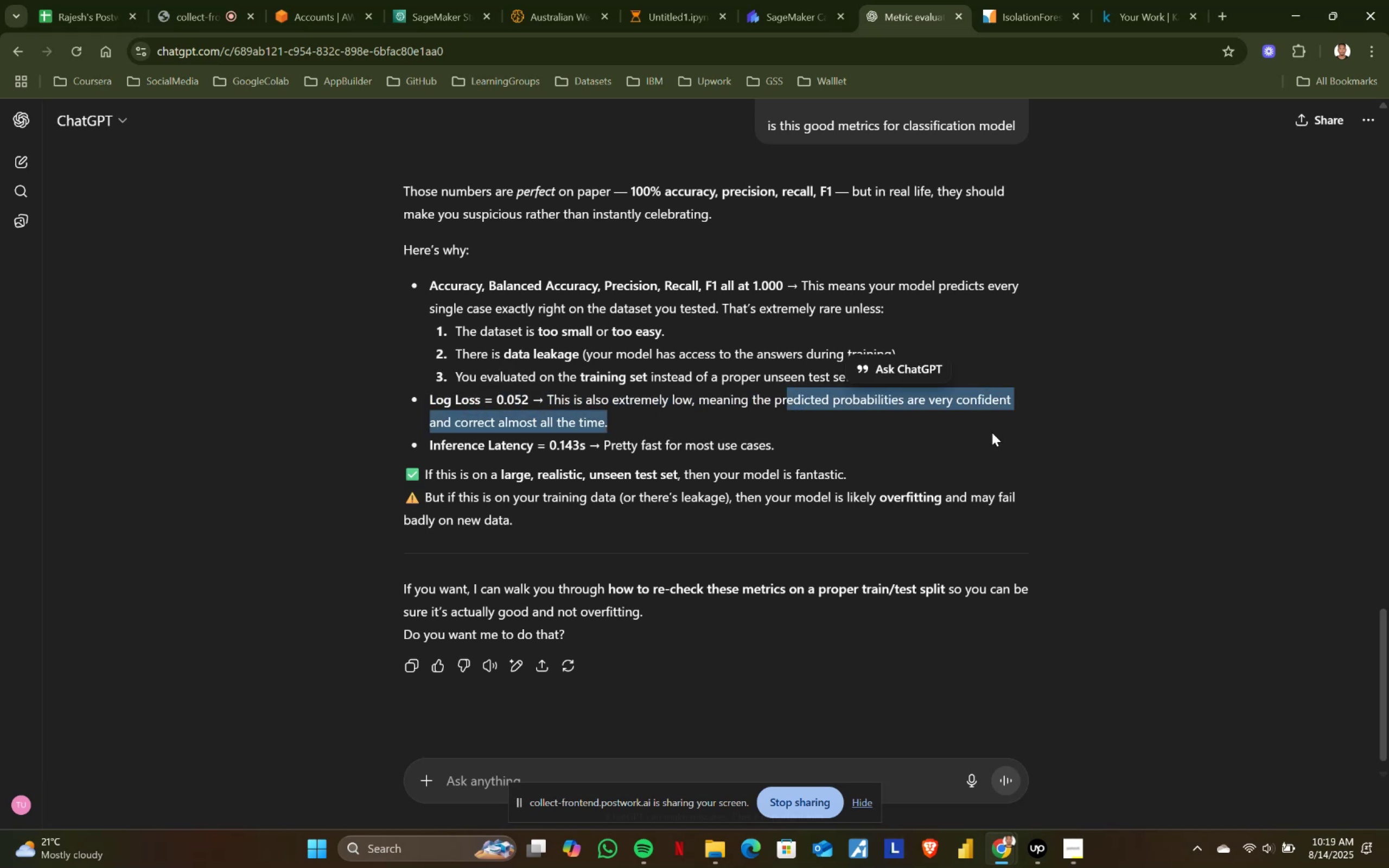 
left_click([992, 432])
 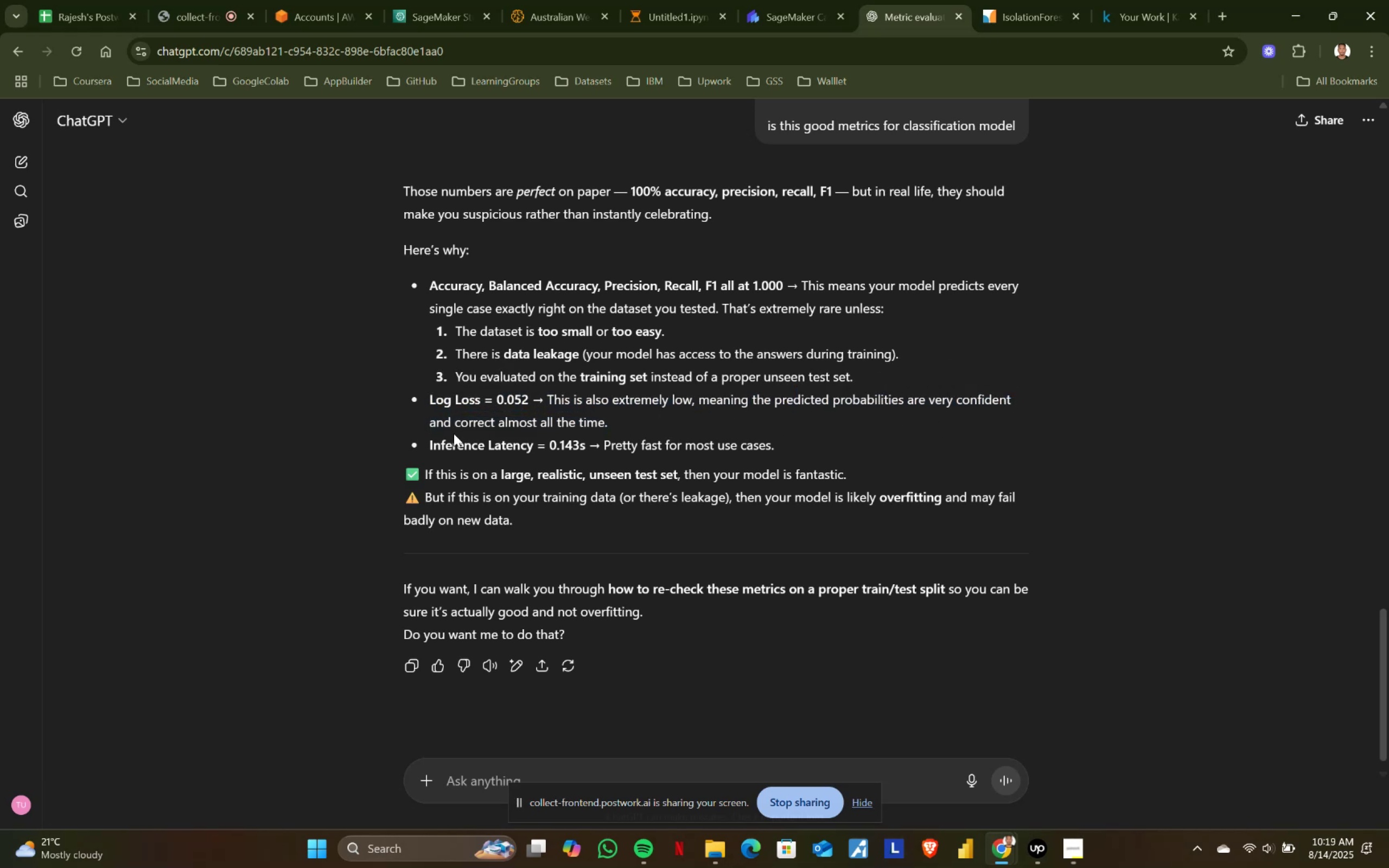 
left_click_drag(start_coordinate=[403, 419], to_coordinate=[729, 419])
 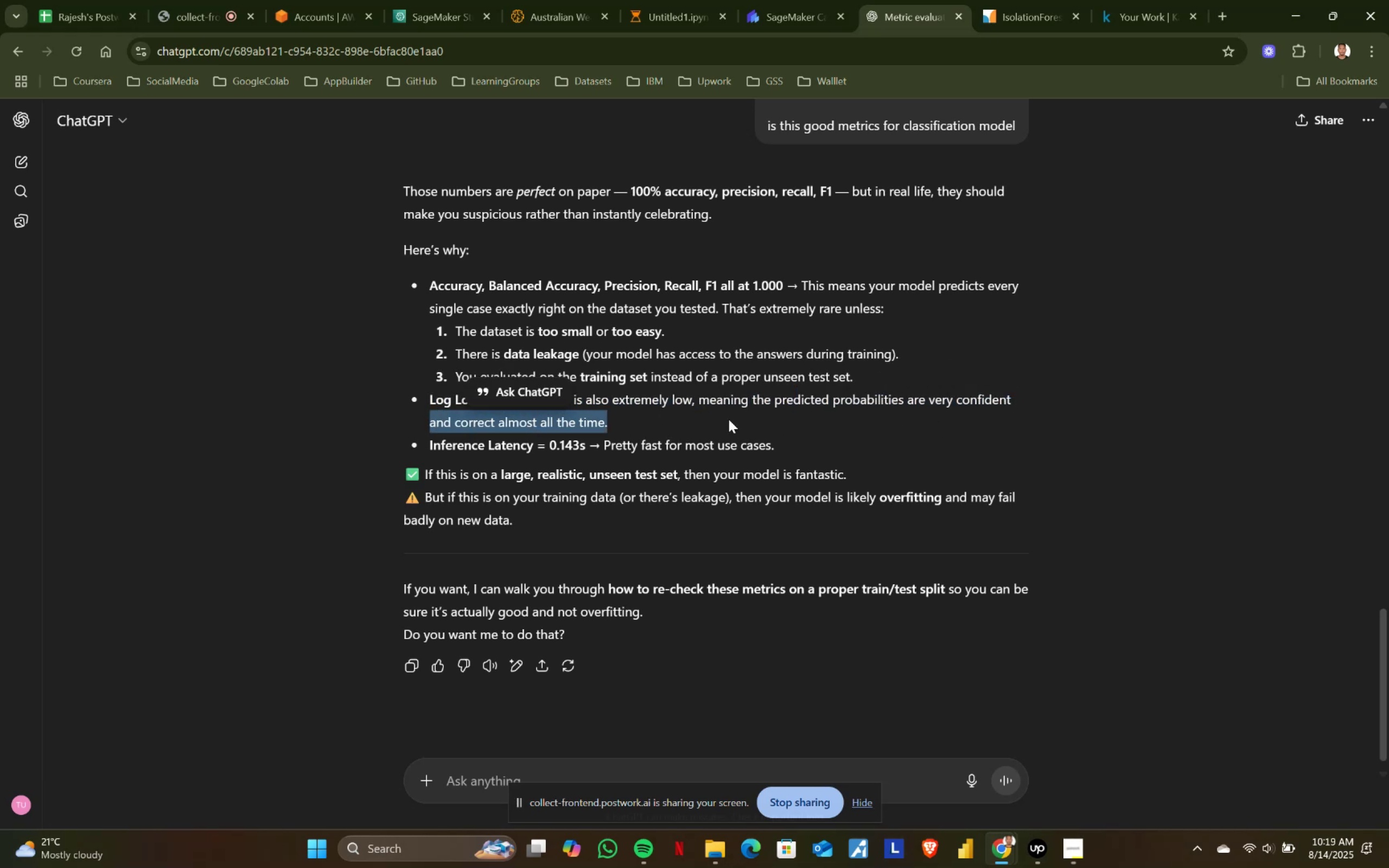 
double_click([729, 419])
 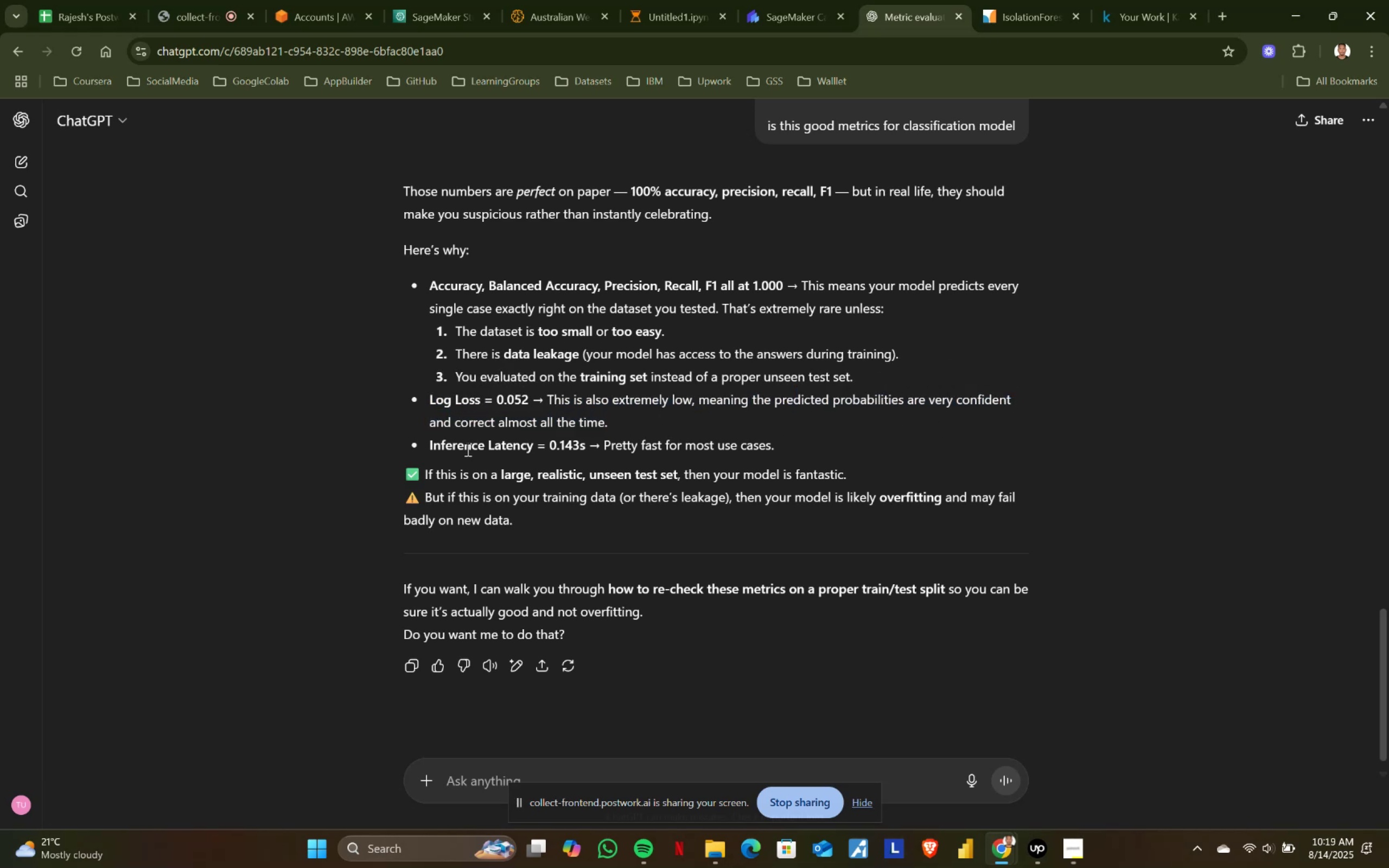 
left_click_drag(start_coordinate=[431, 442], to_coordinate=[598, 442])
 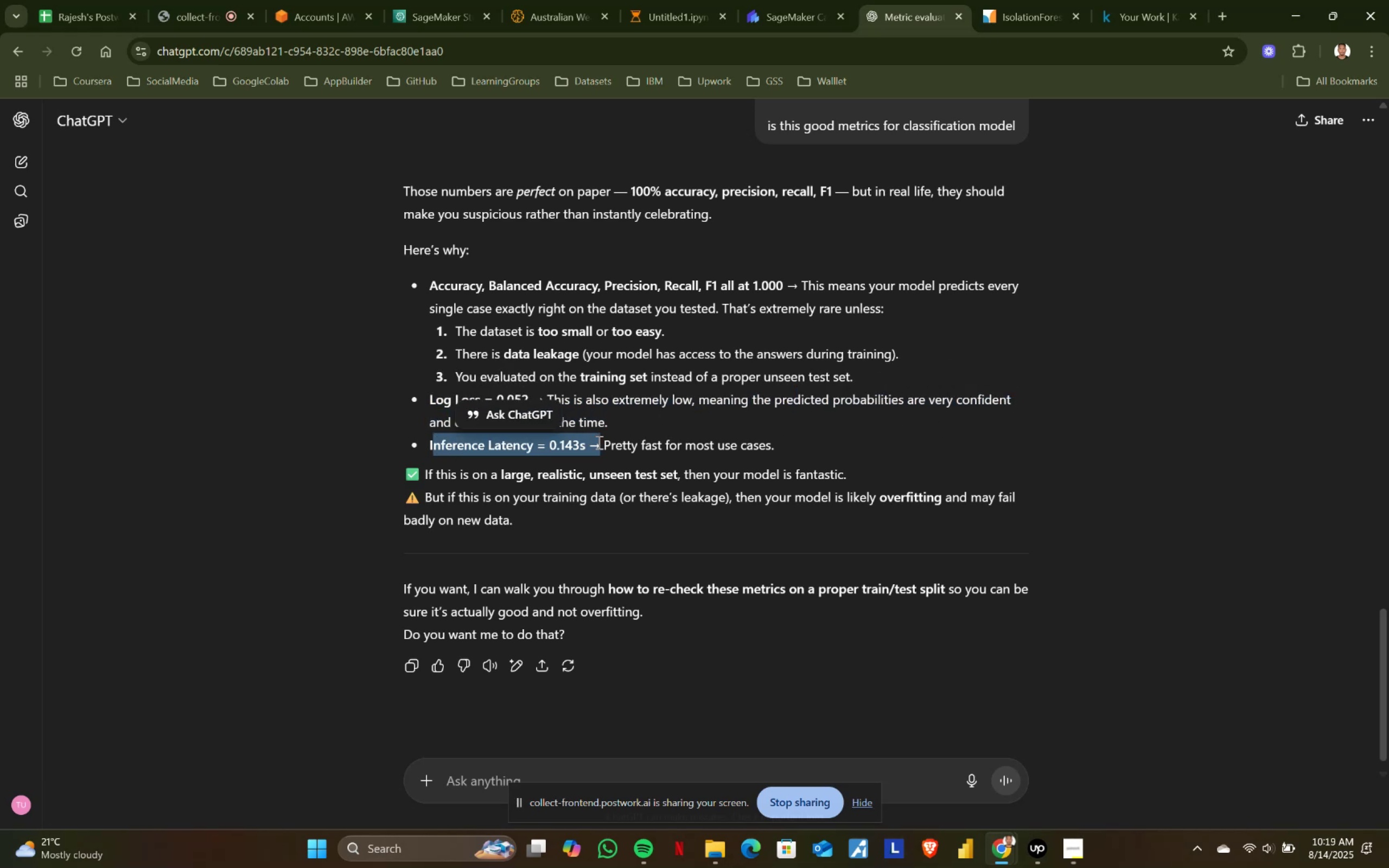 
double_click([598, 442])
 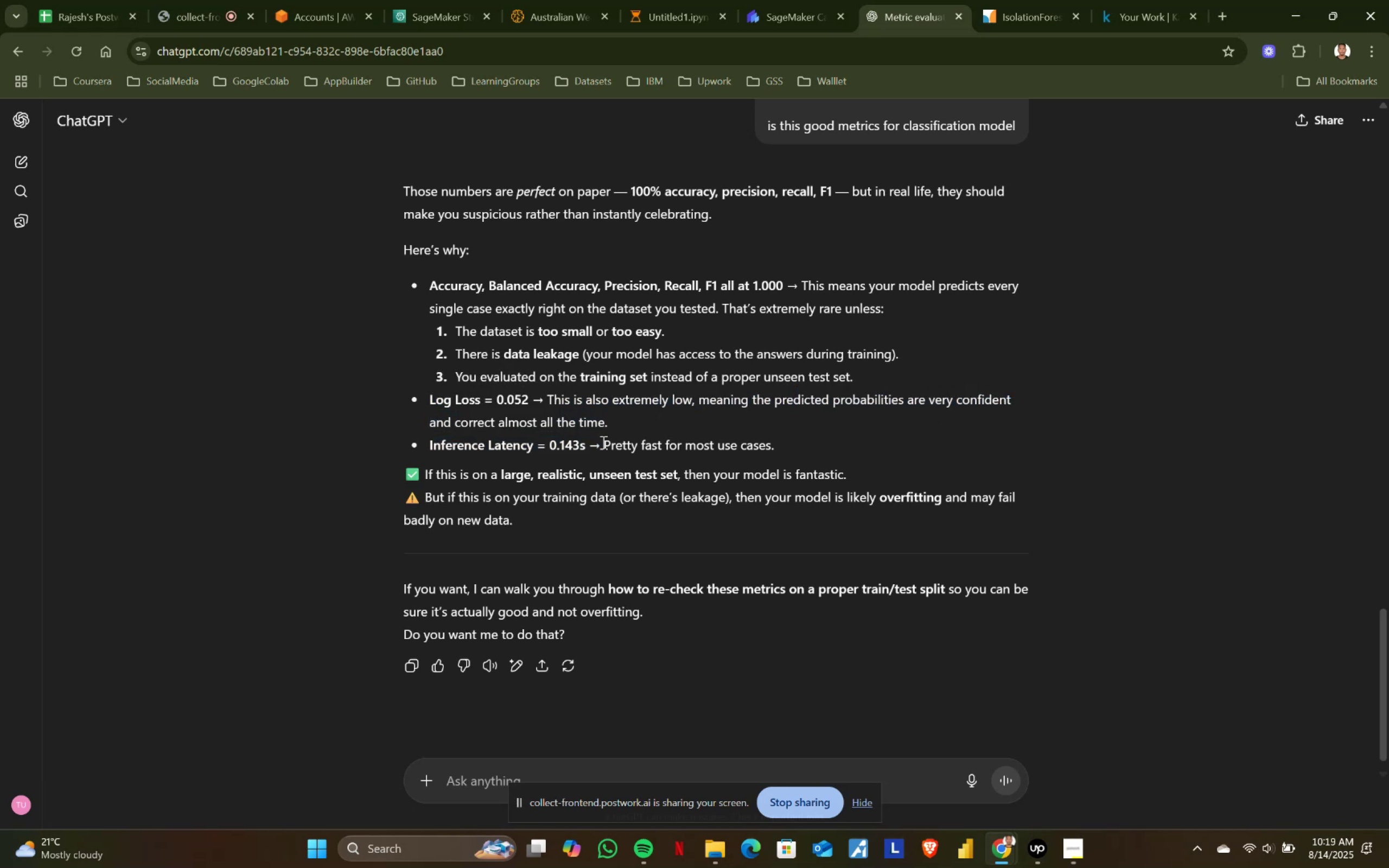 
left_click_drag(start_coordinate=[602, 442], to_coordinate=[873, 442])
 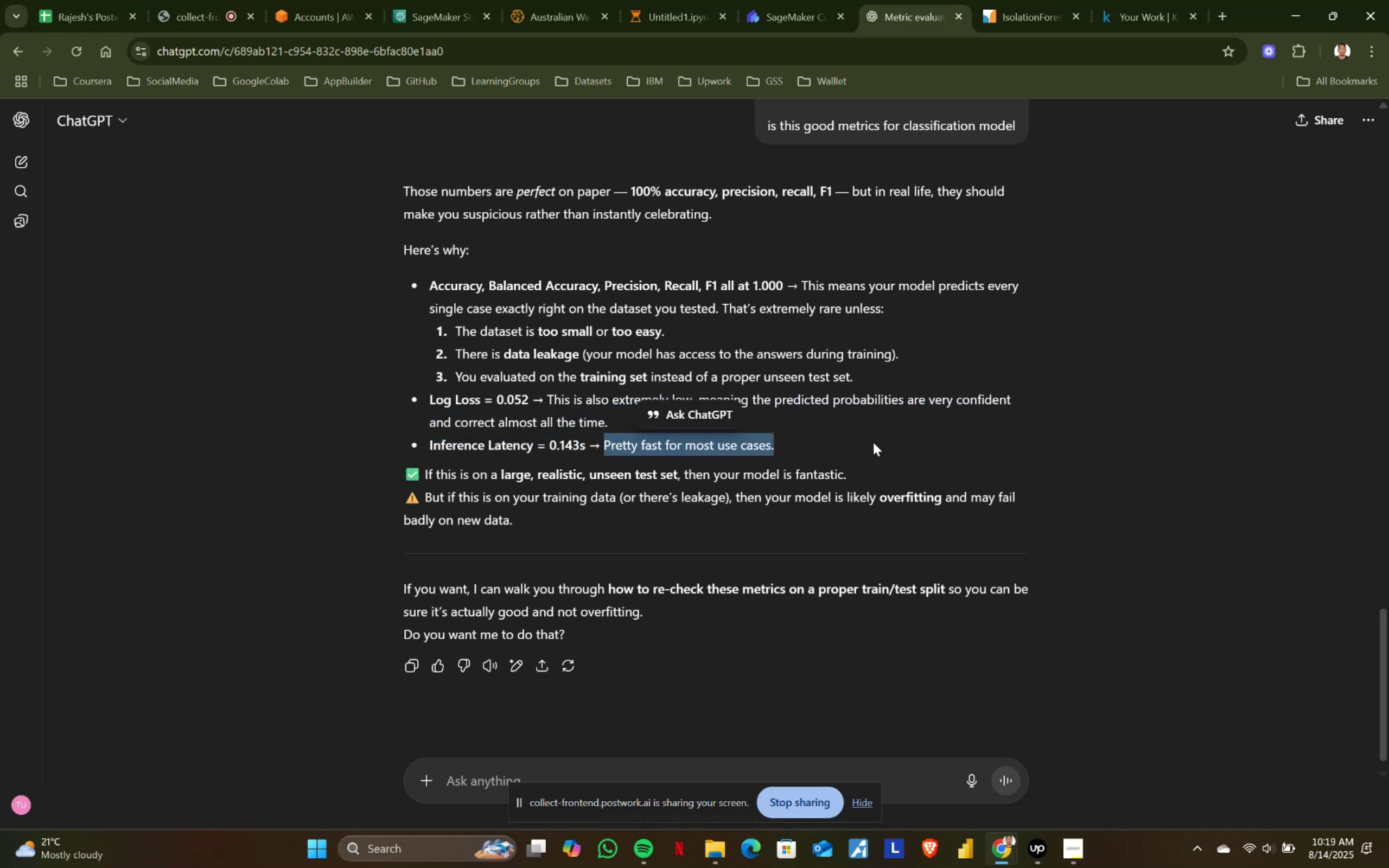 
left_click([873, 442])
 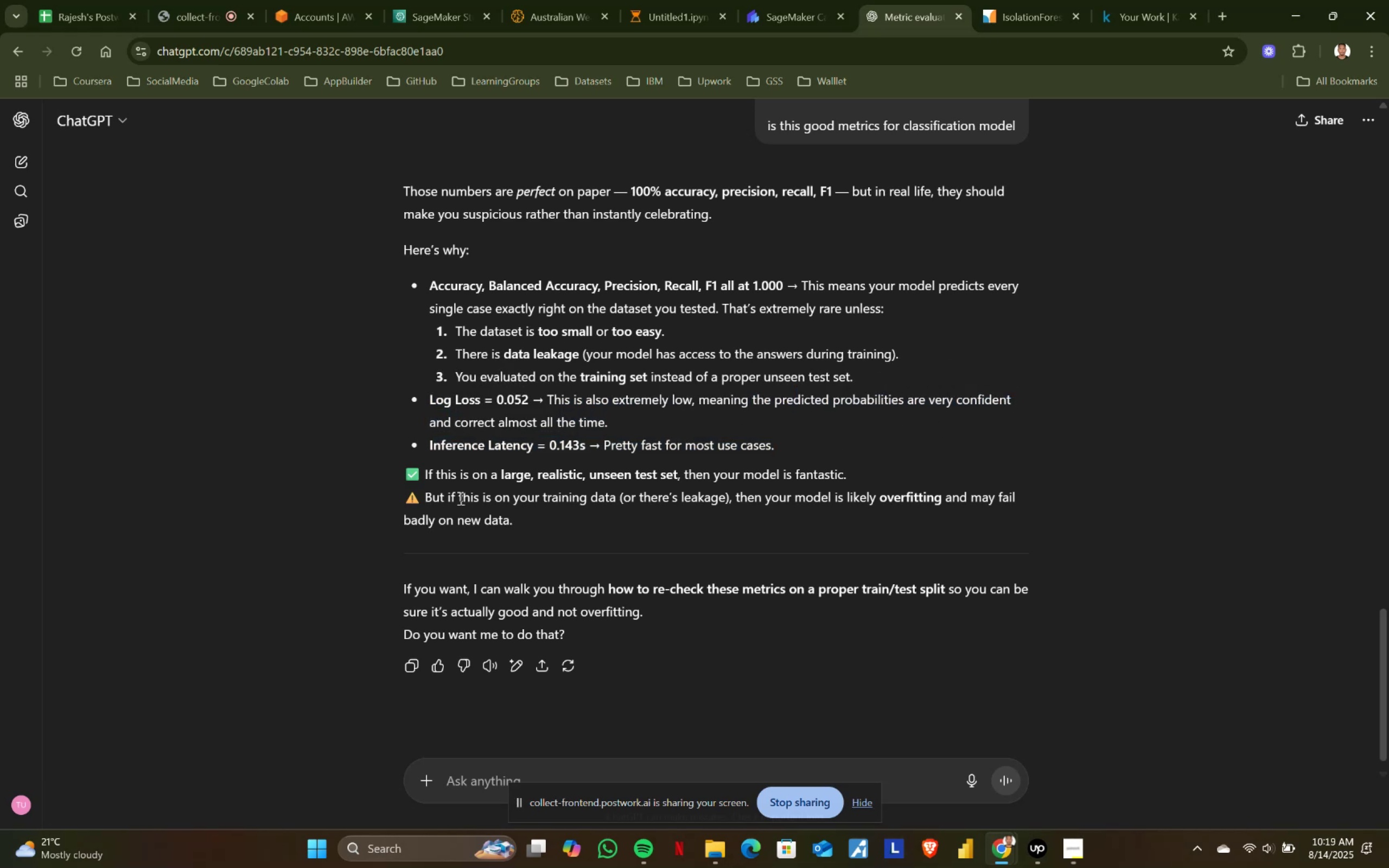 
left_click_drag(start_coordinate=[420, 473], to_coordinate=[543, 473])
 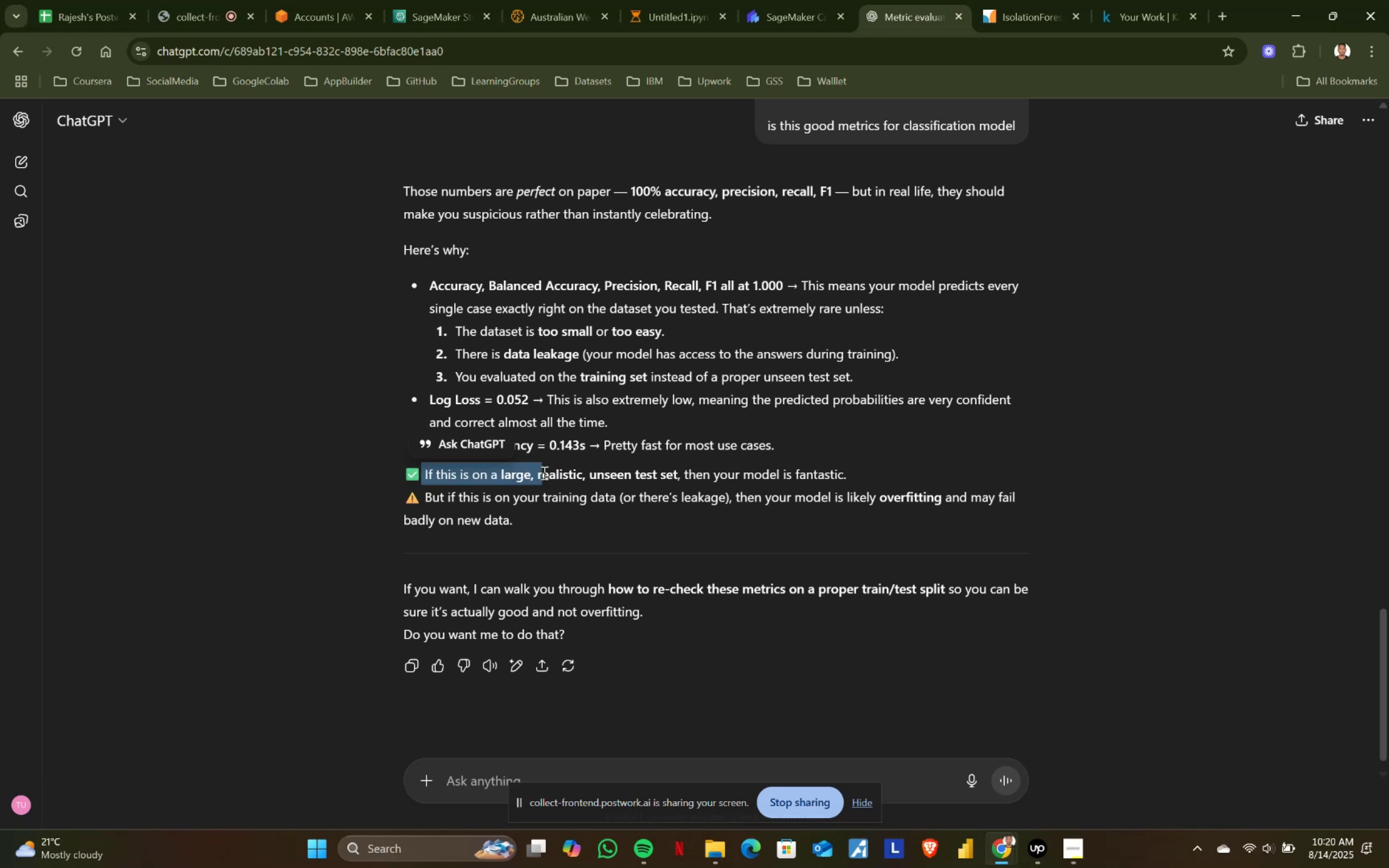 
left_click([543, 473])
 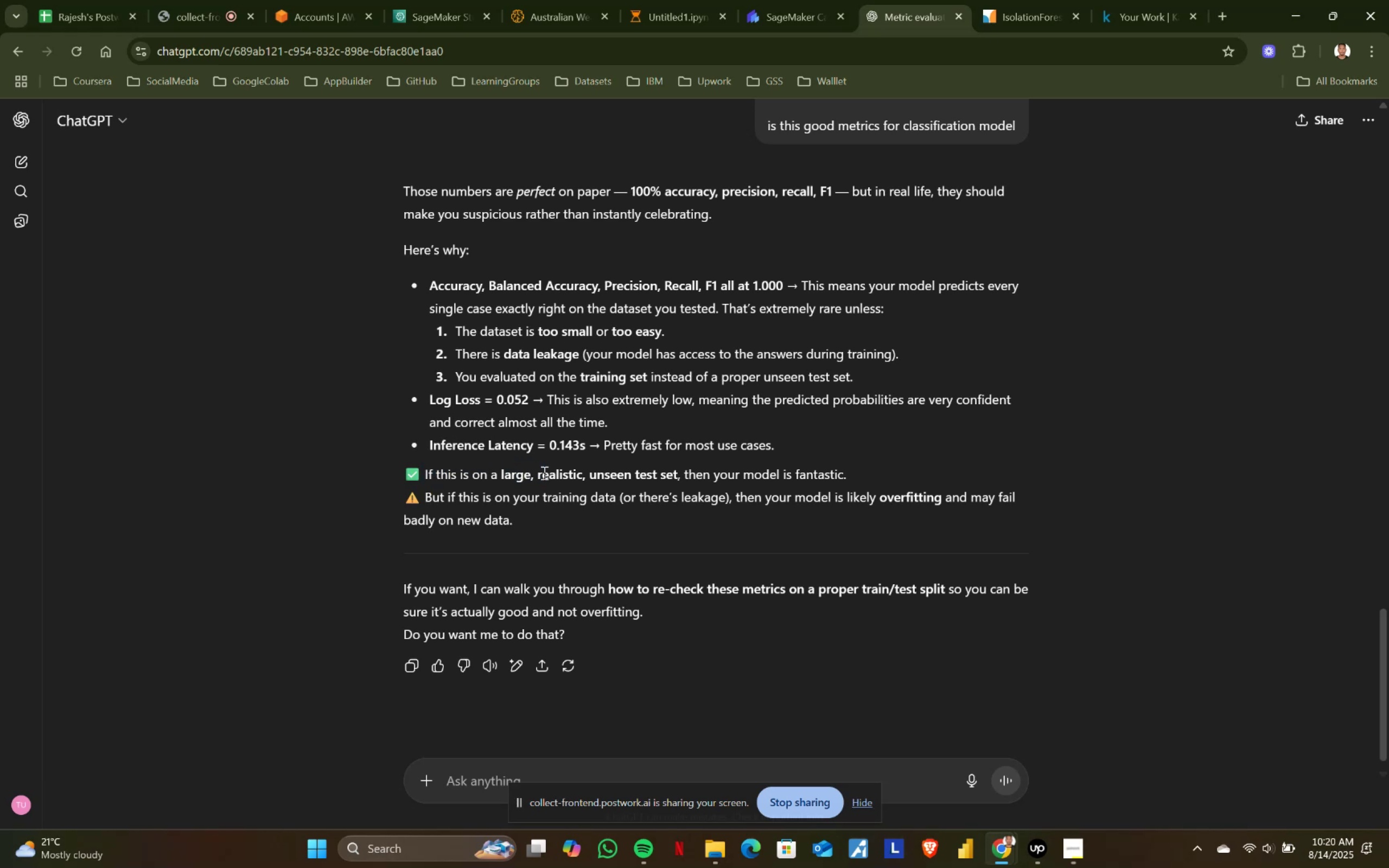 
left_click_drag(start_coordinate=[543, 473], to_coordinate=[692, 473])
 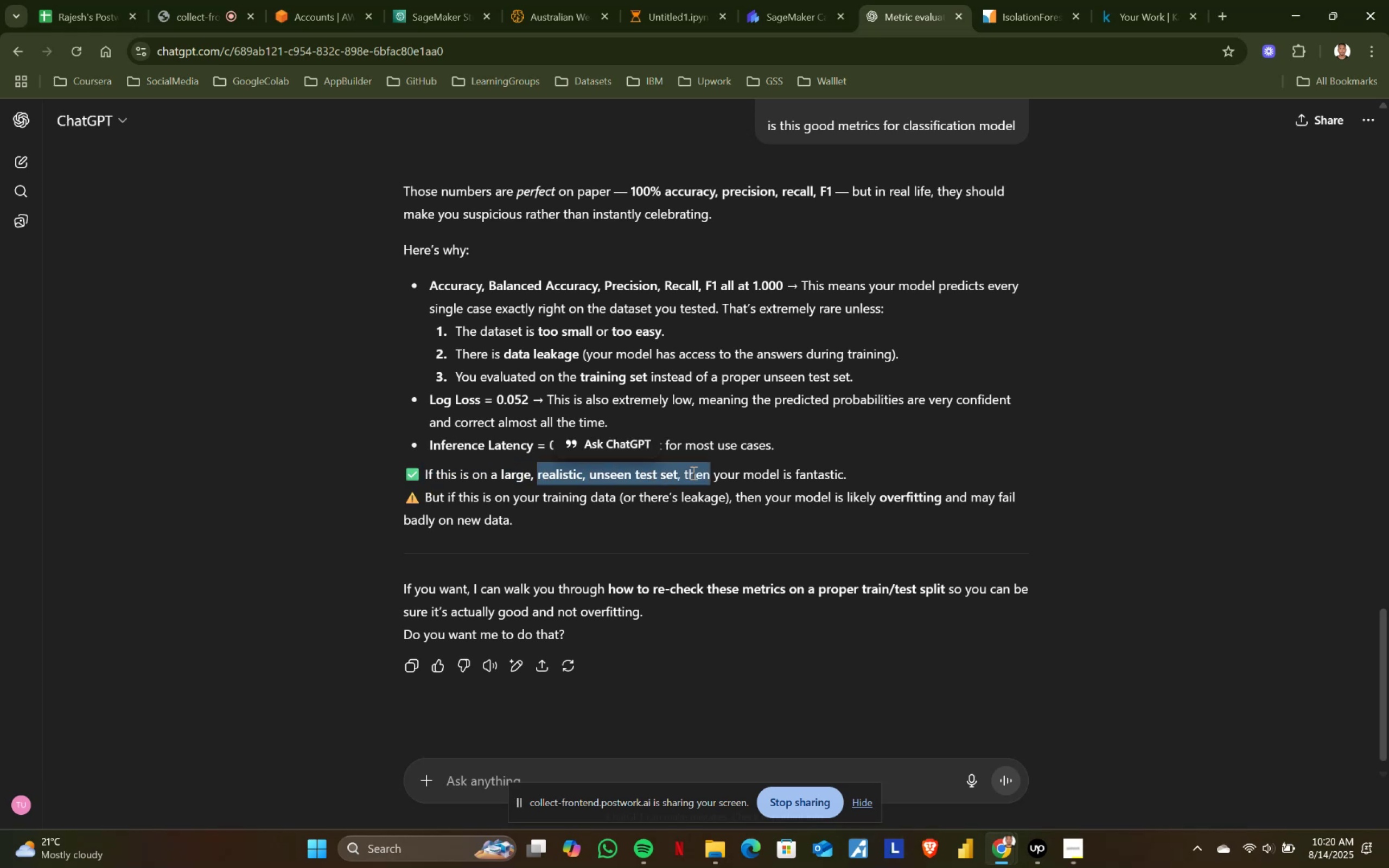 
left_click([692, 473])
 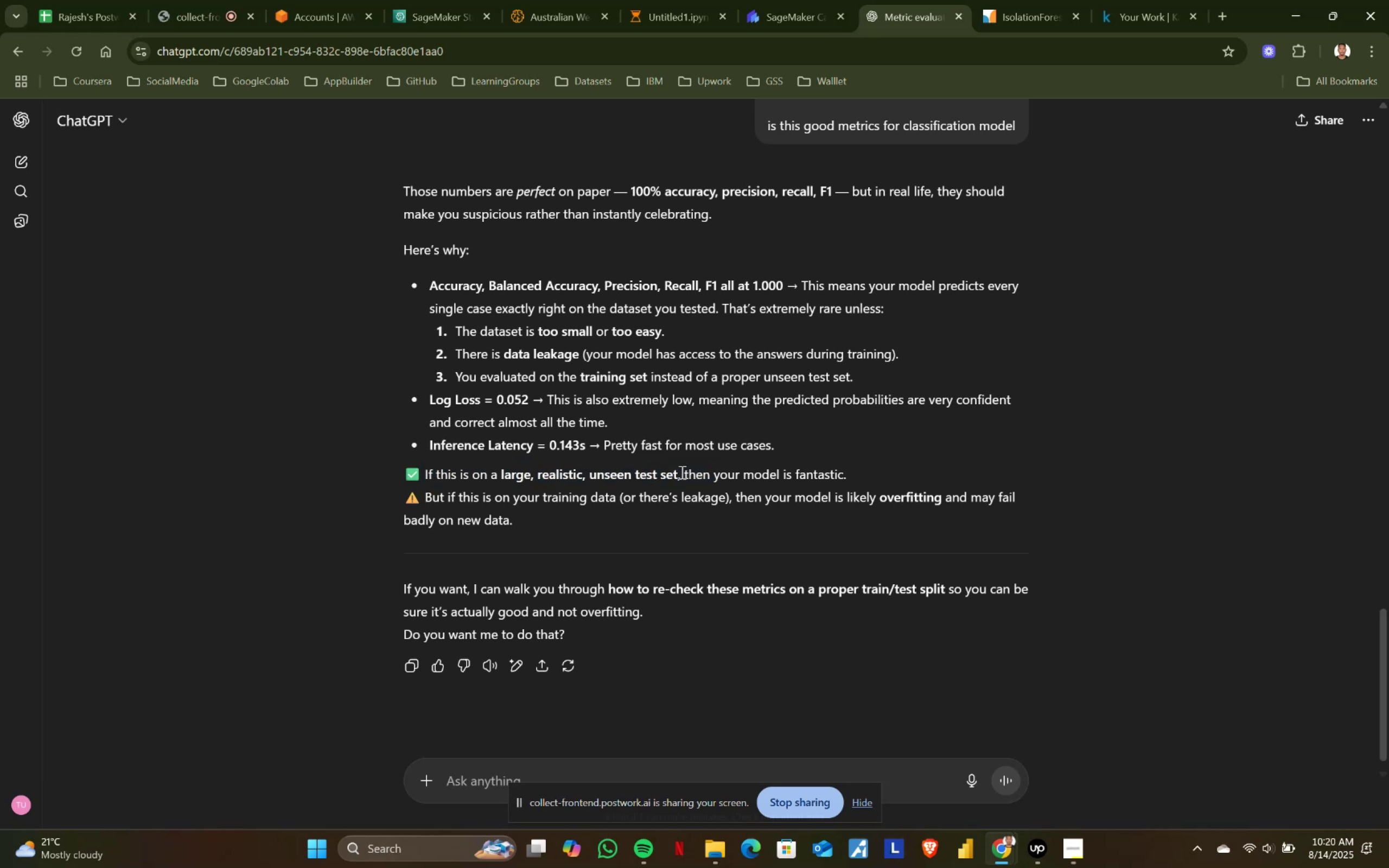 
left_click_drag(start_coordinate=[673, 471], to_coordinate=[882, 471])
 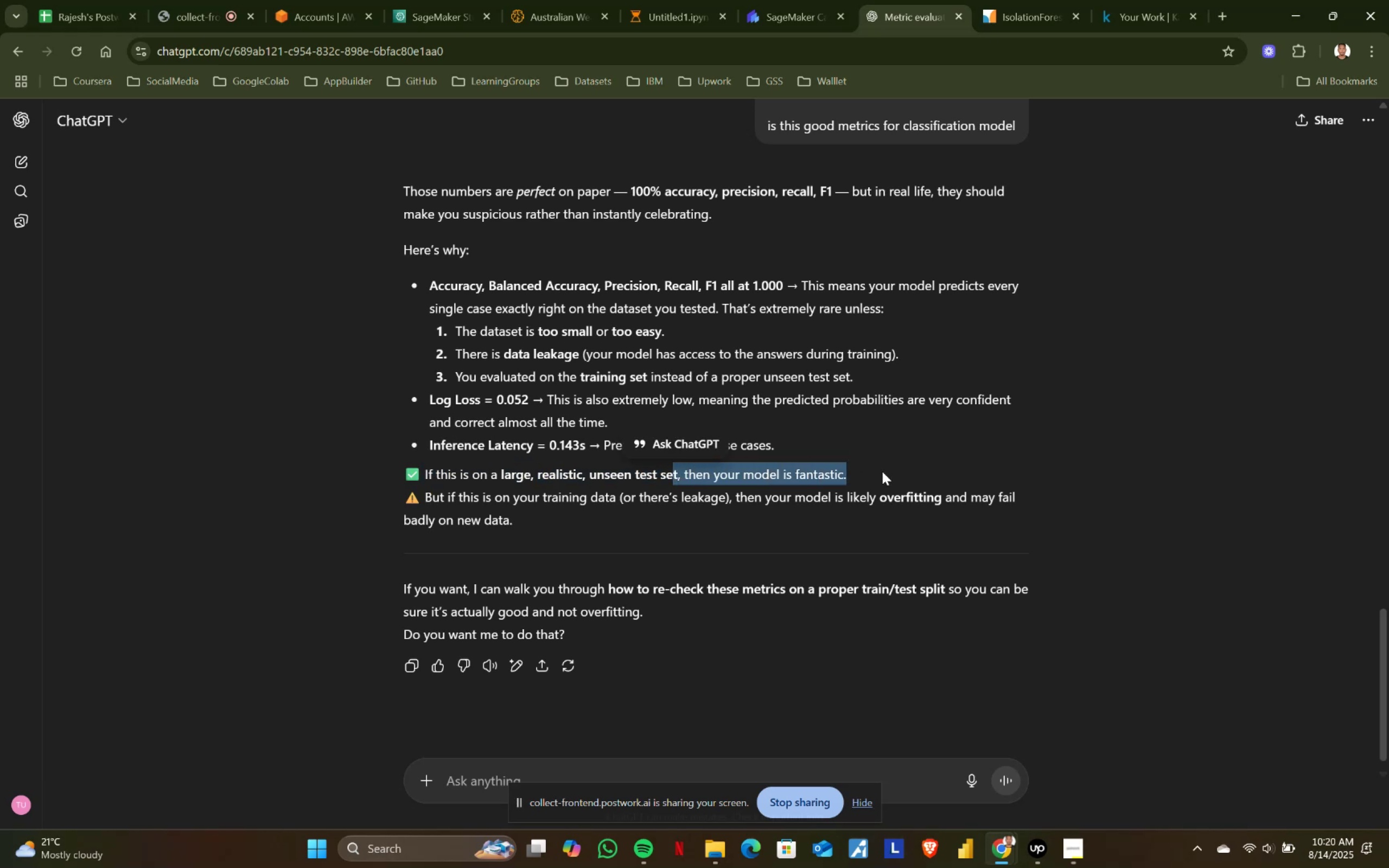 
left_click([882, 471])
 